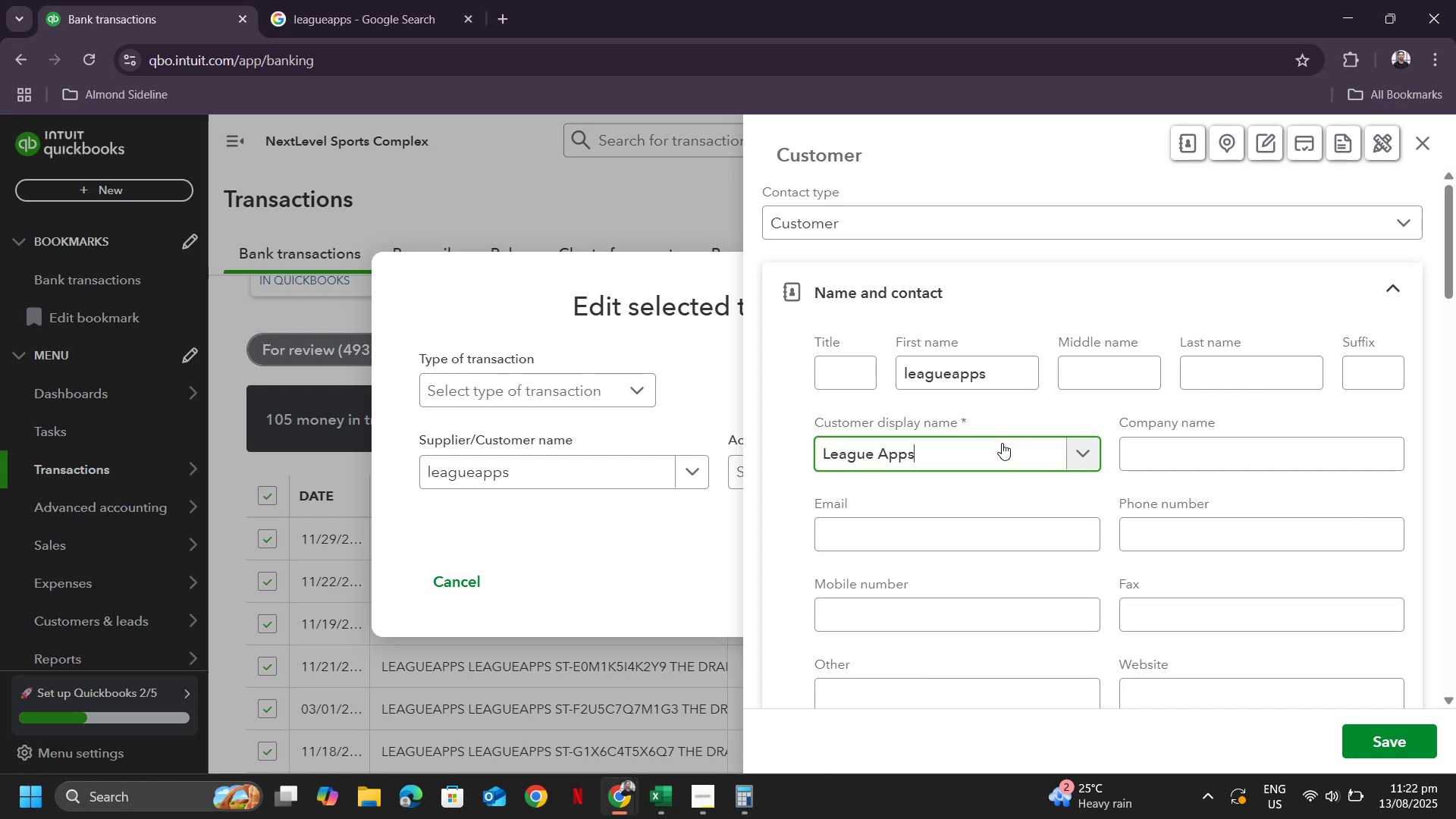 
left_click([1398, 753])
 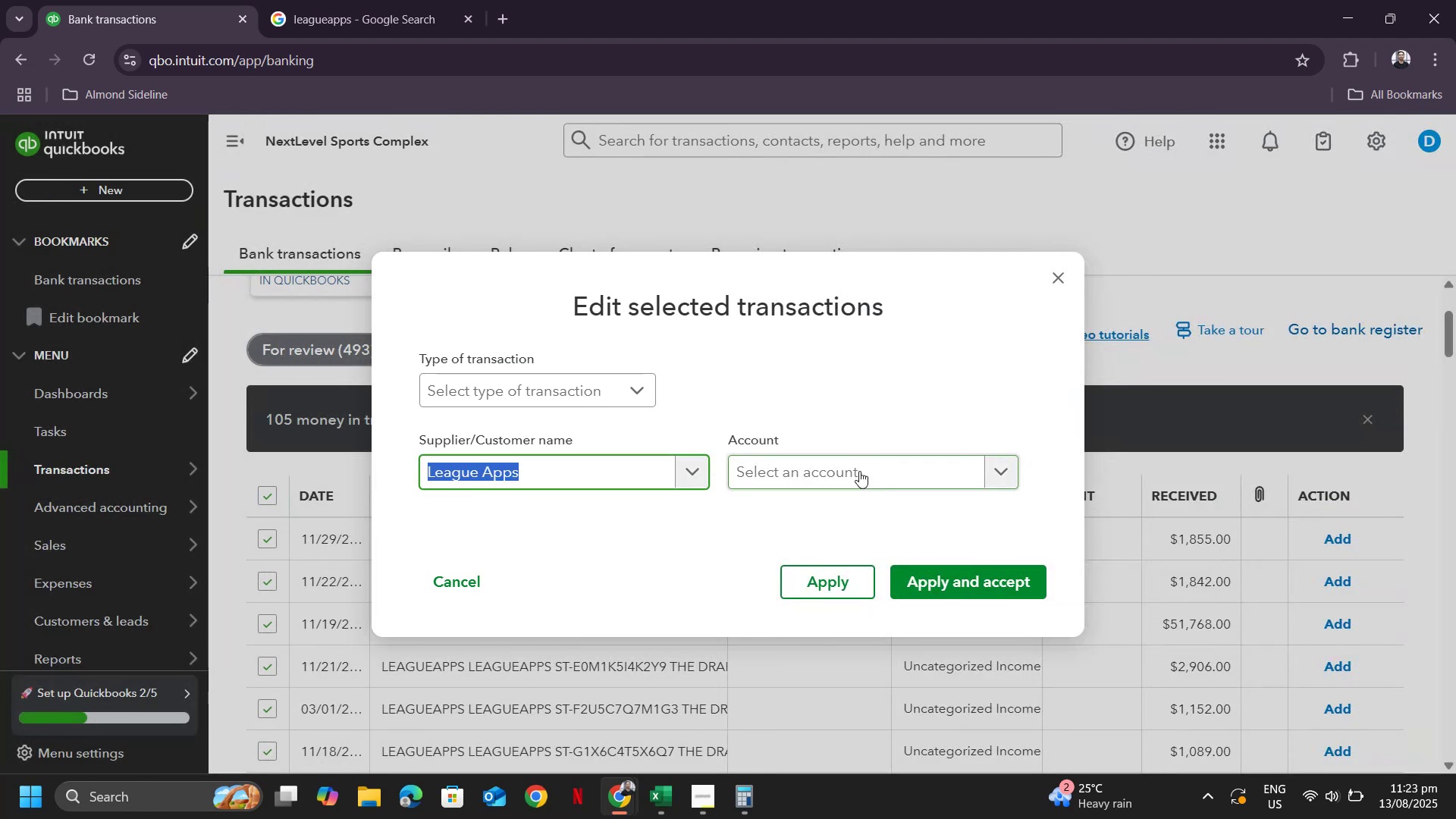 
scroll: coordinate [921, 639], scroll_direction: down, amount: 23.0
 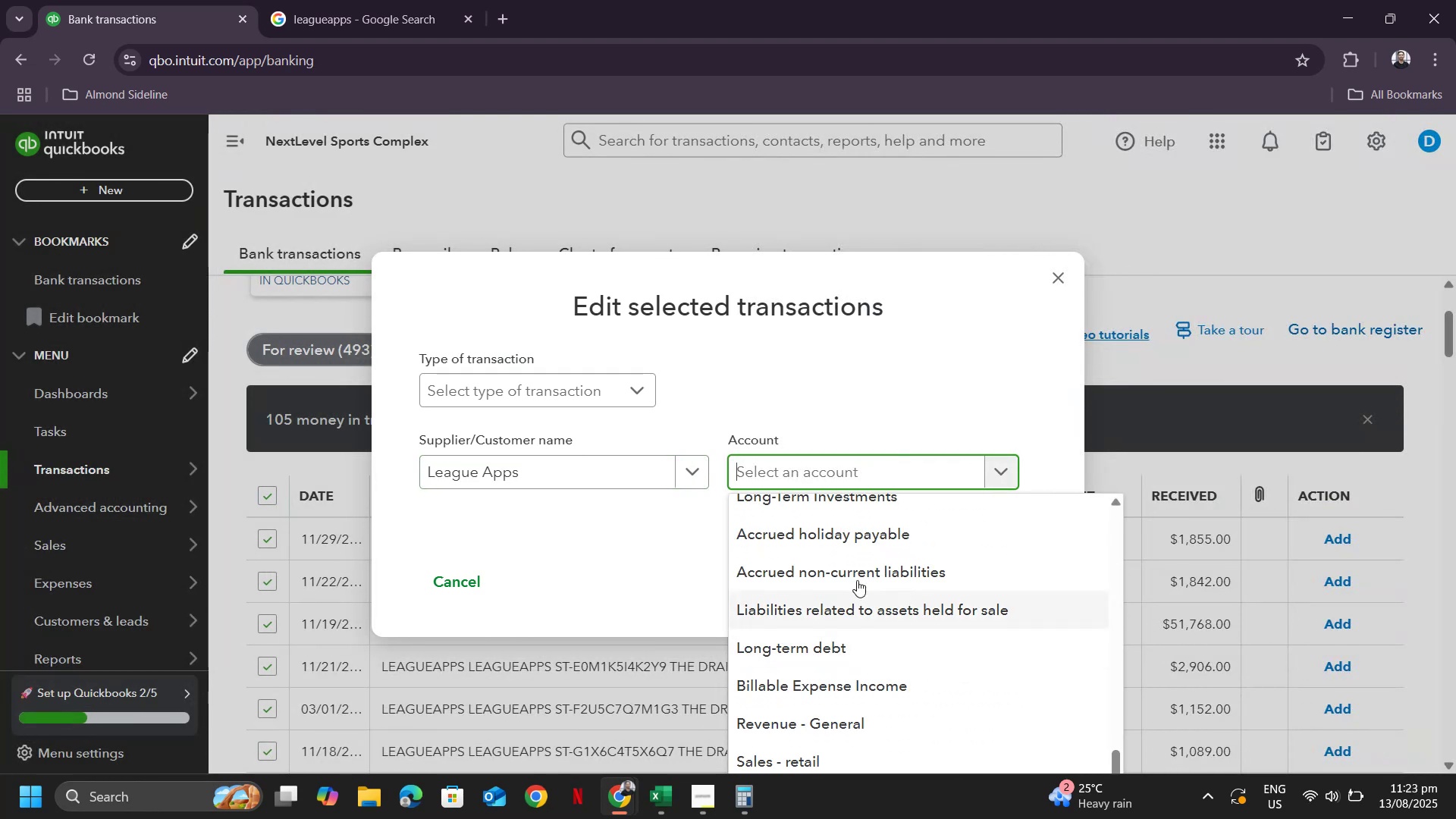 
type(SALES)
 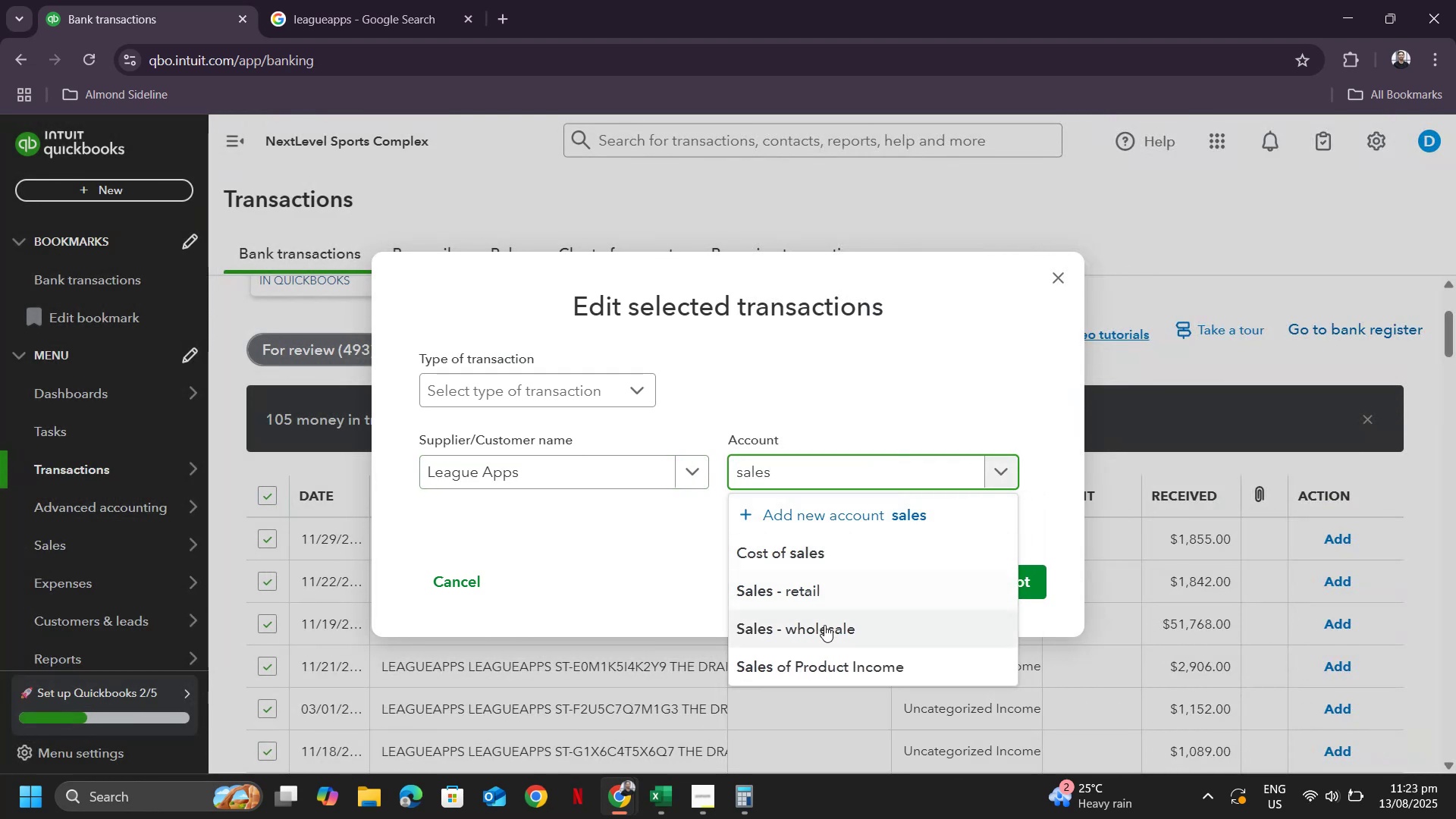 
left_click([826, 636])
 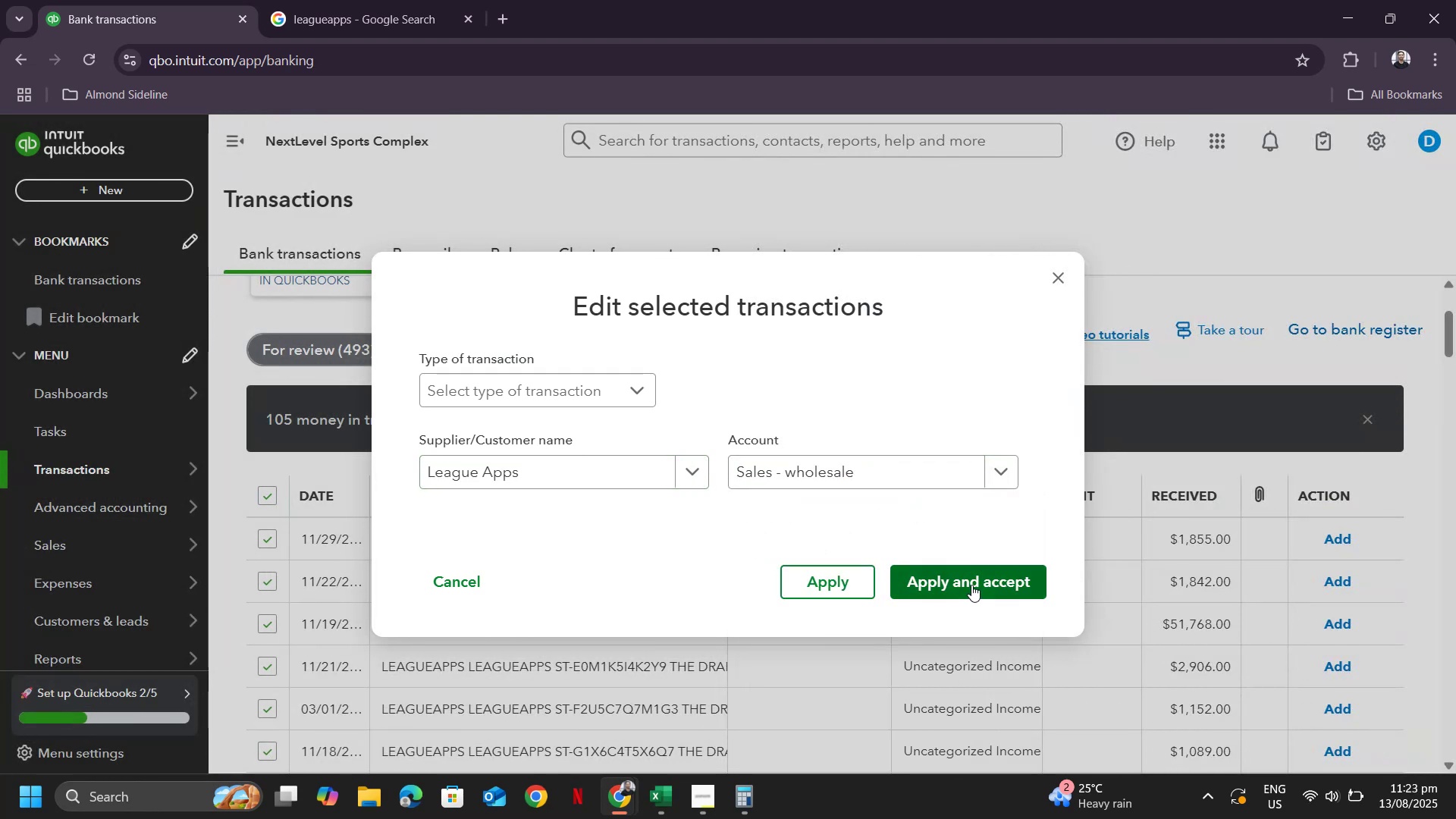 
left_click([971, 585])
 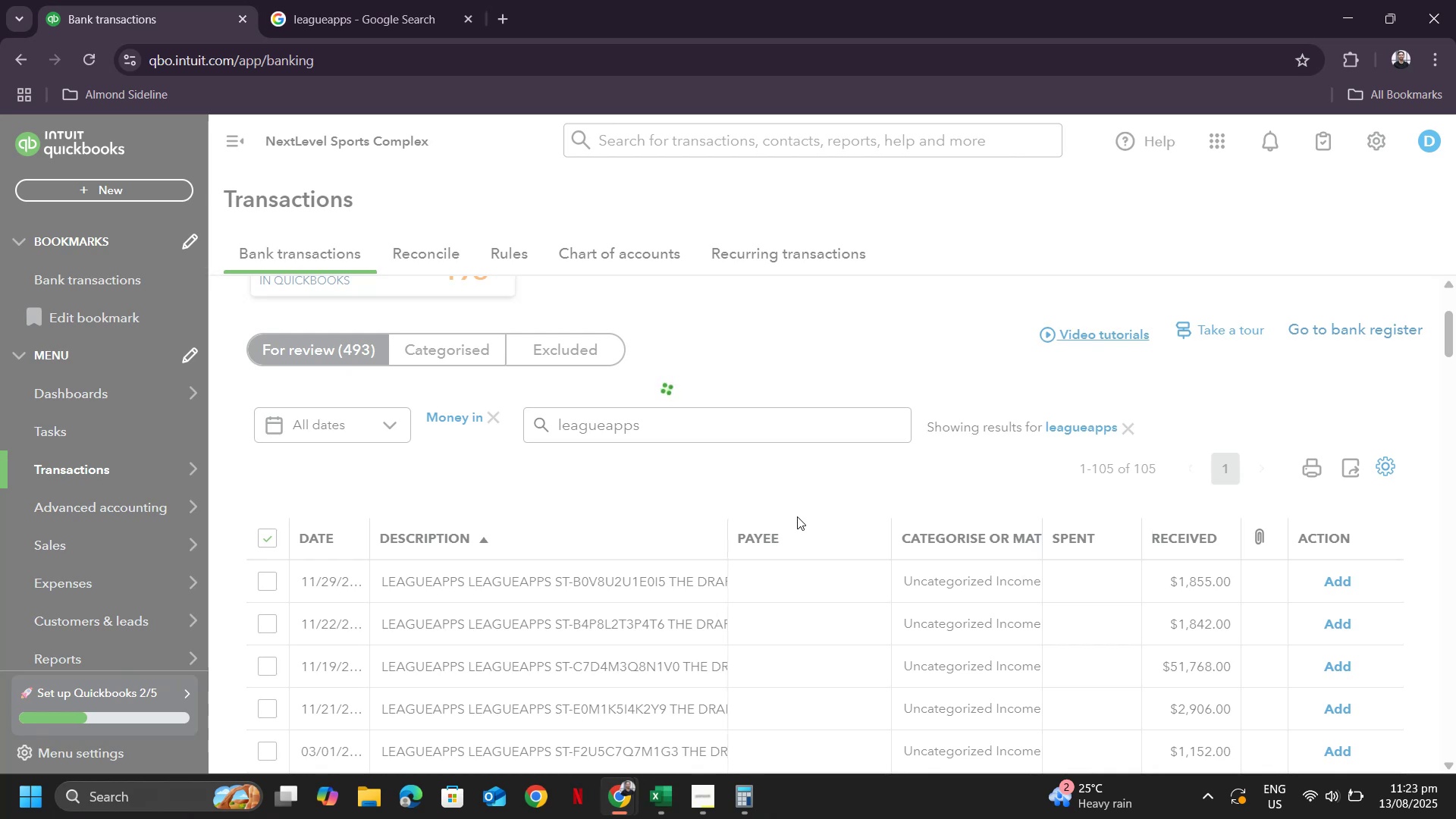 
scroll: coordinate [811, 484], scroll_direction: up, amount: 3.0
 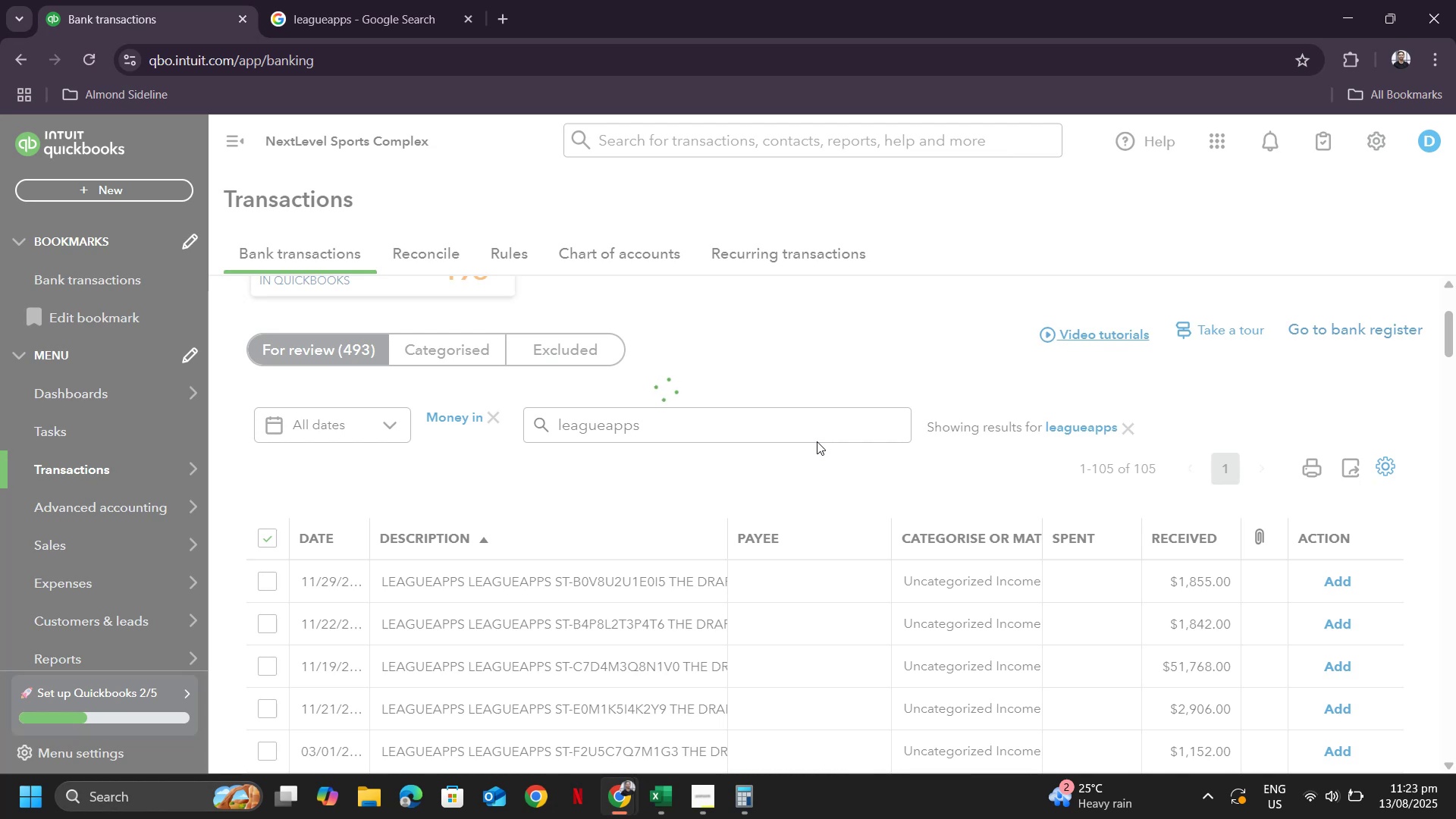 
wait(12.85)
 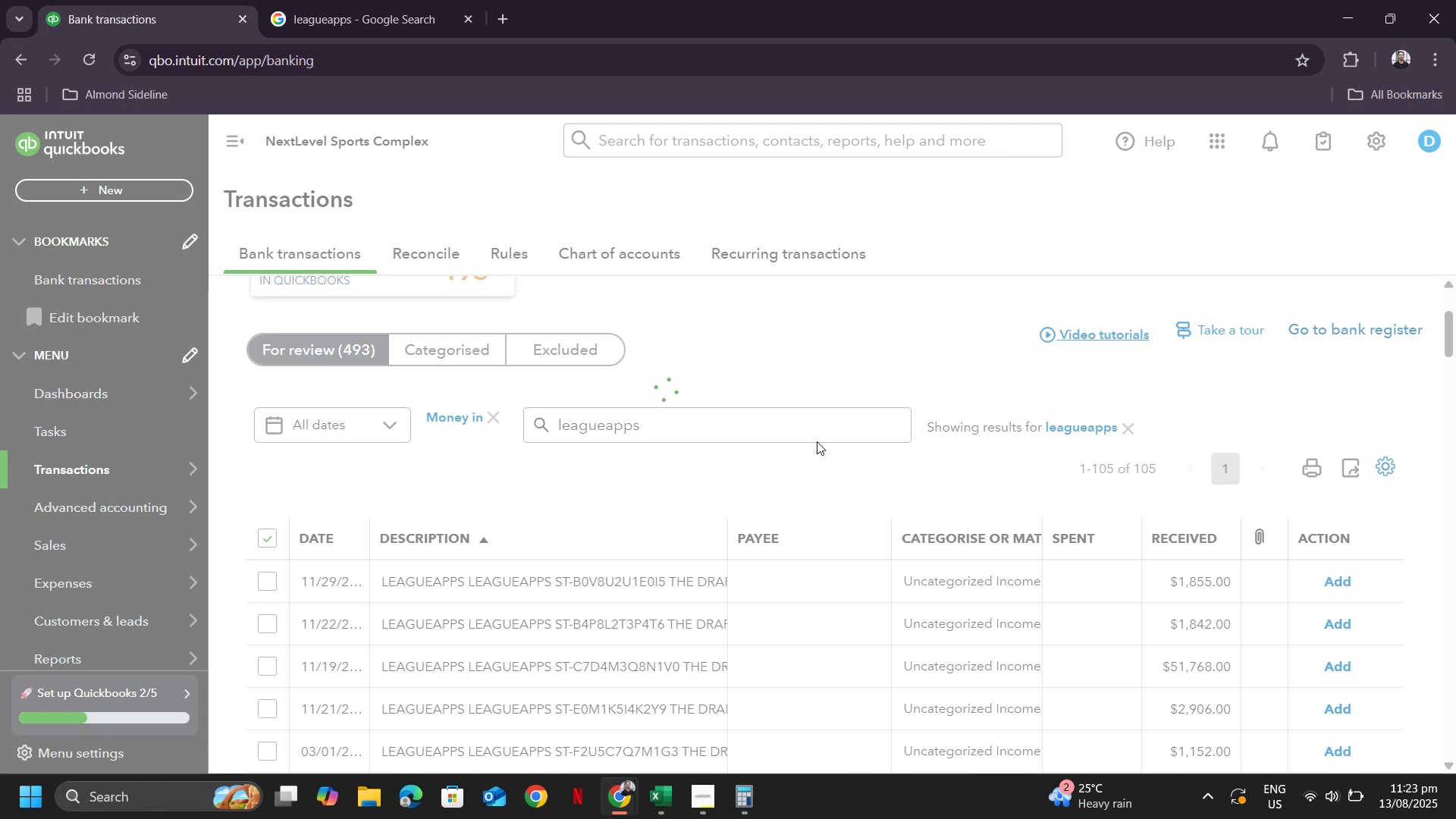 
left_click([1127, 486])
 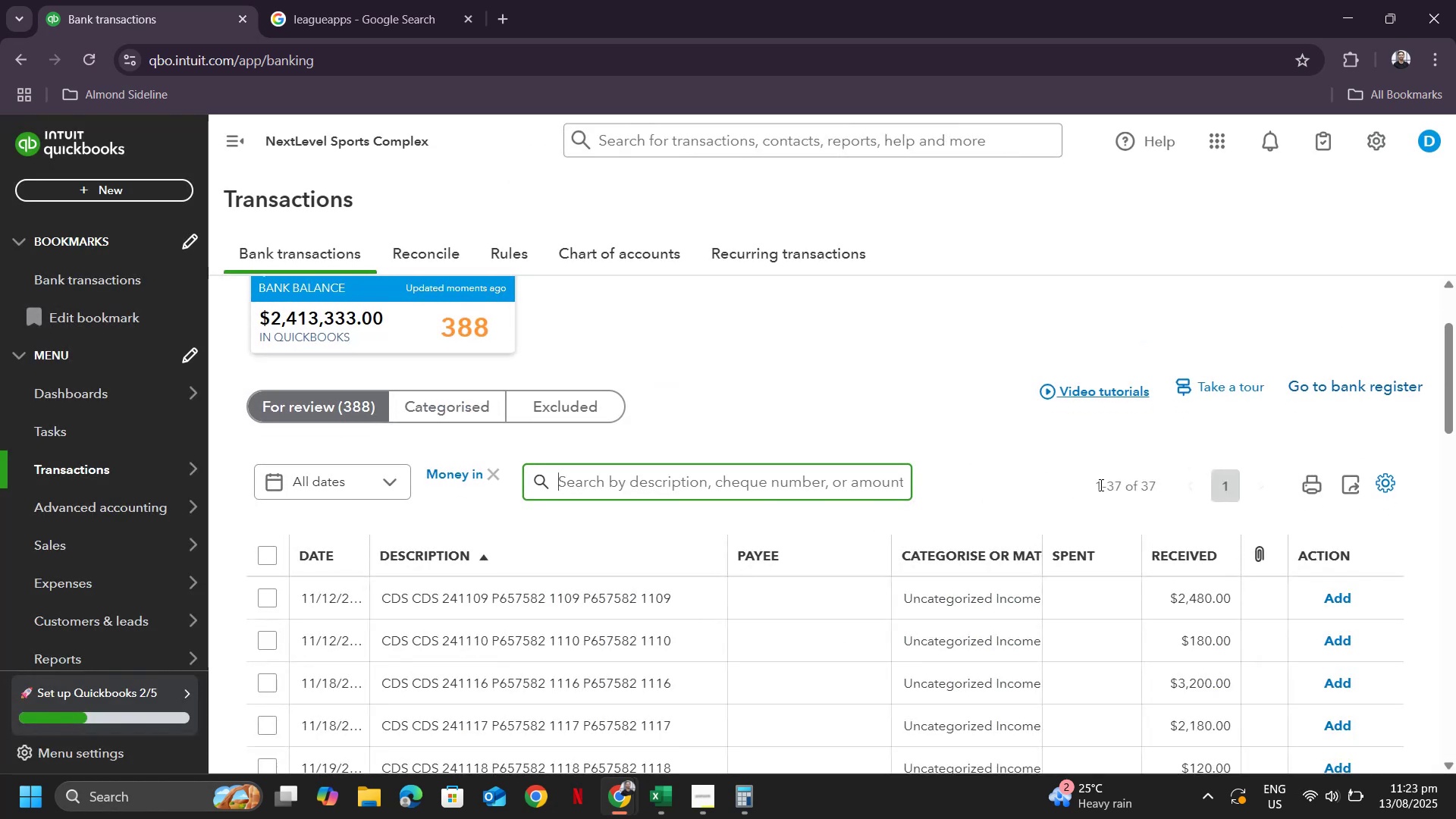 
scroll: coordinate [826, 504], scroll_direction: down, amount: 8.0
 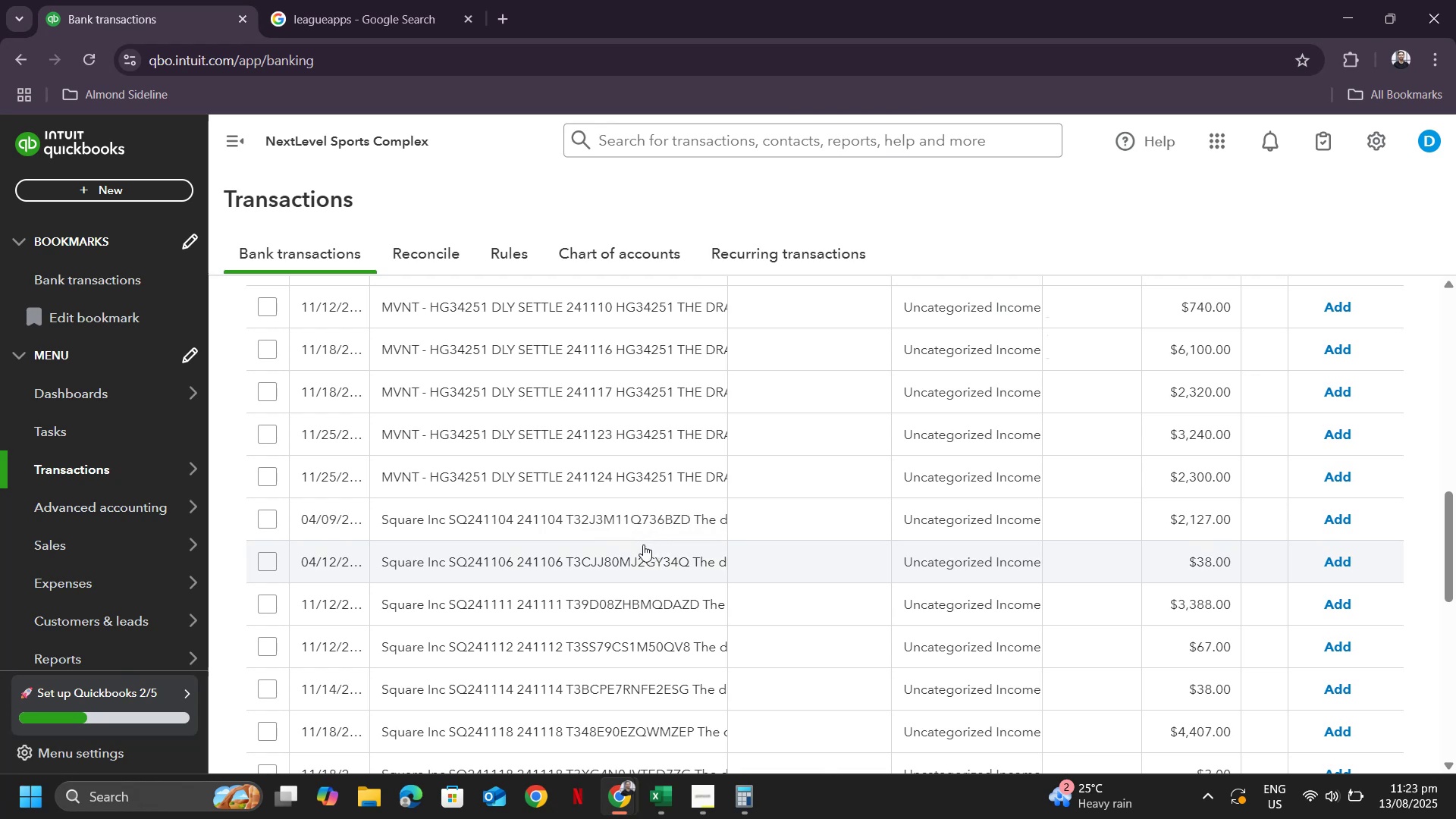 
scroll: coordinate [642, 534], scroll_direction: up, amount: 2.0
 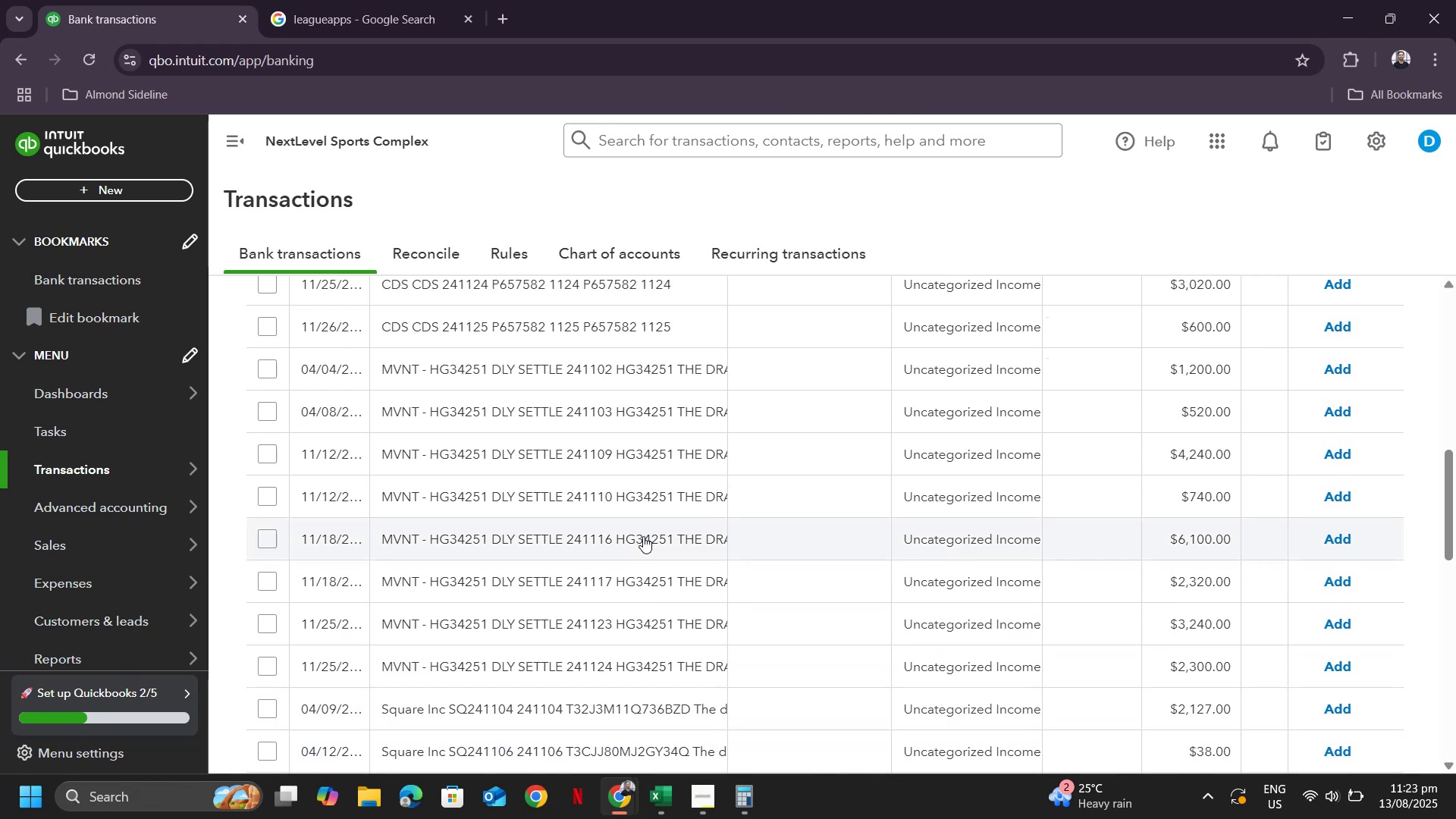 
scroll: coordinate [643, 544], scroll_direction: down, amount: 3.0
 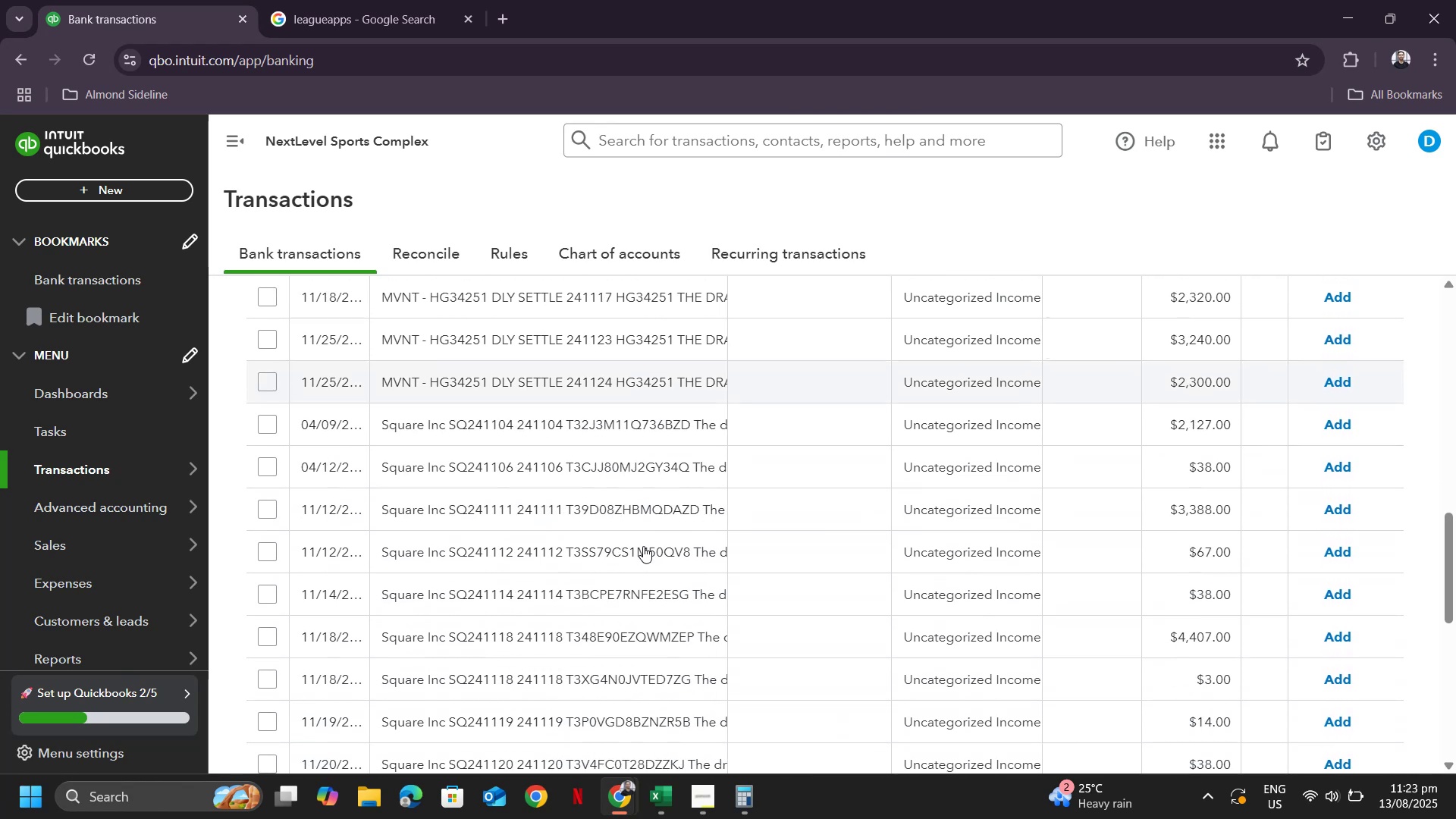 
scroll: coordinate [736, 438], scroll_direction: up, amount: 11.0
 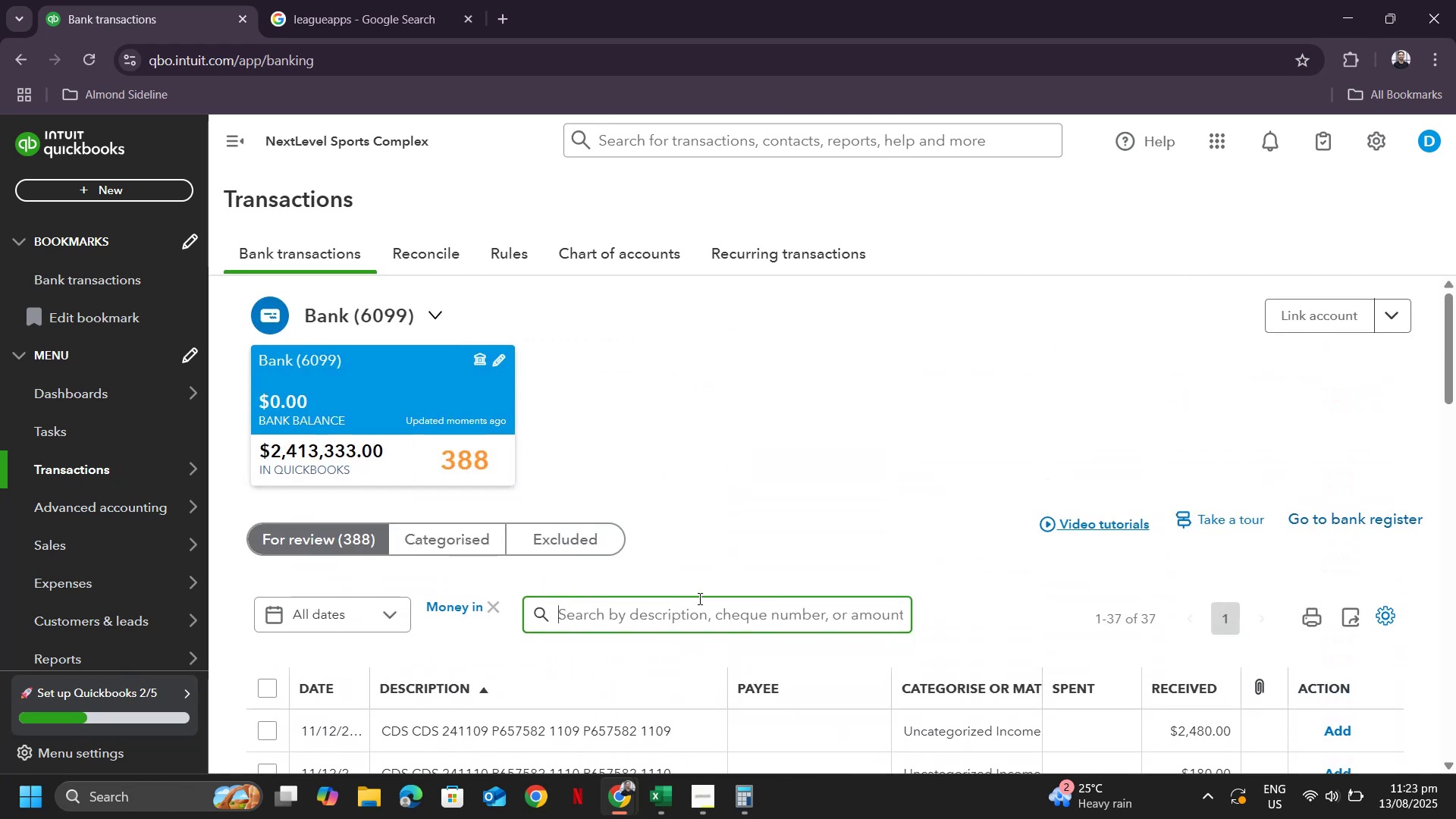 
type(Square Inc)
 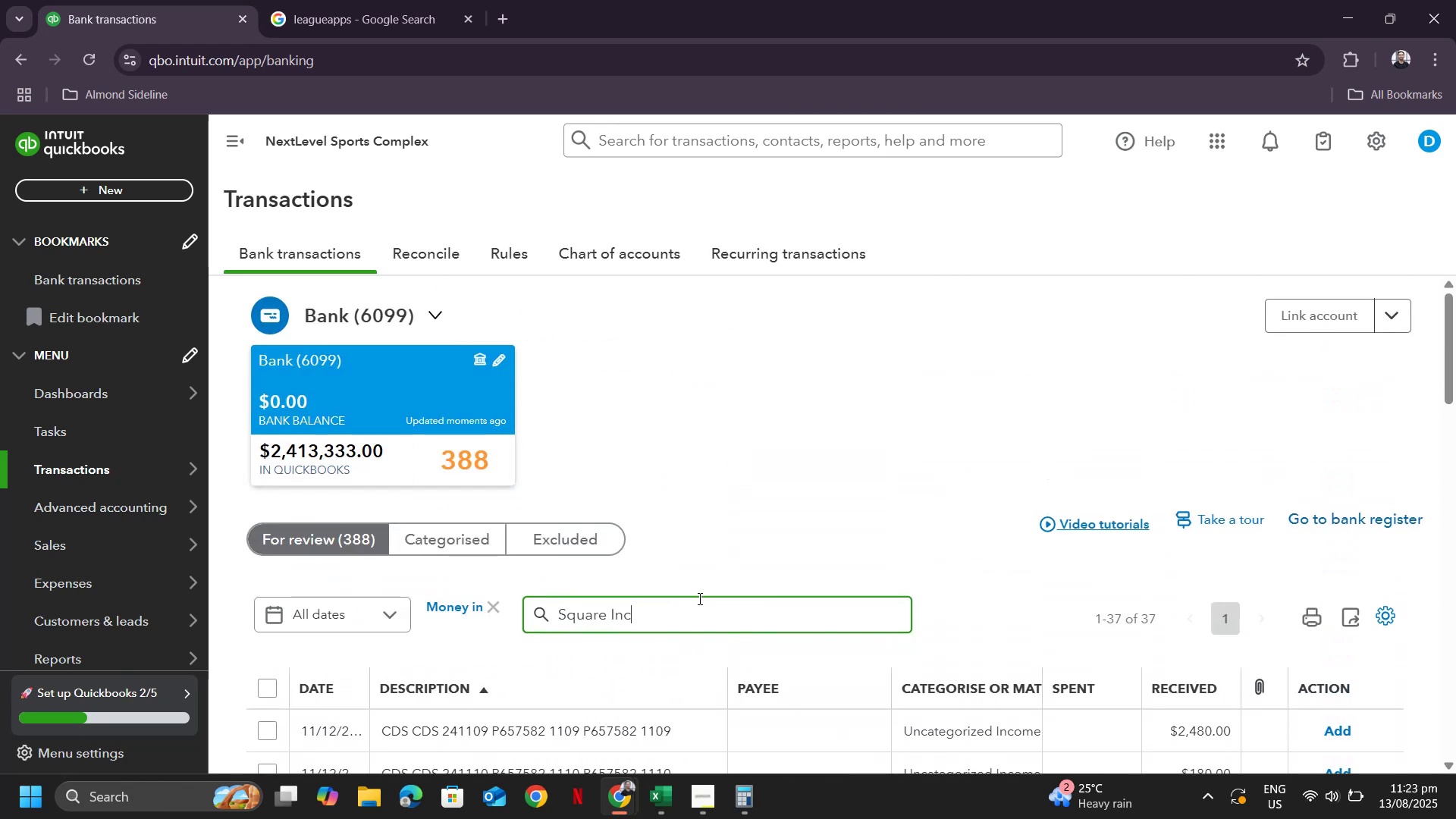 
key(Enter)
 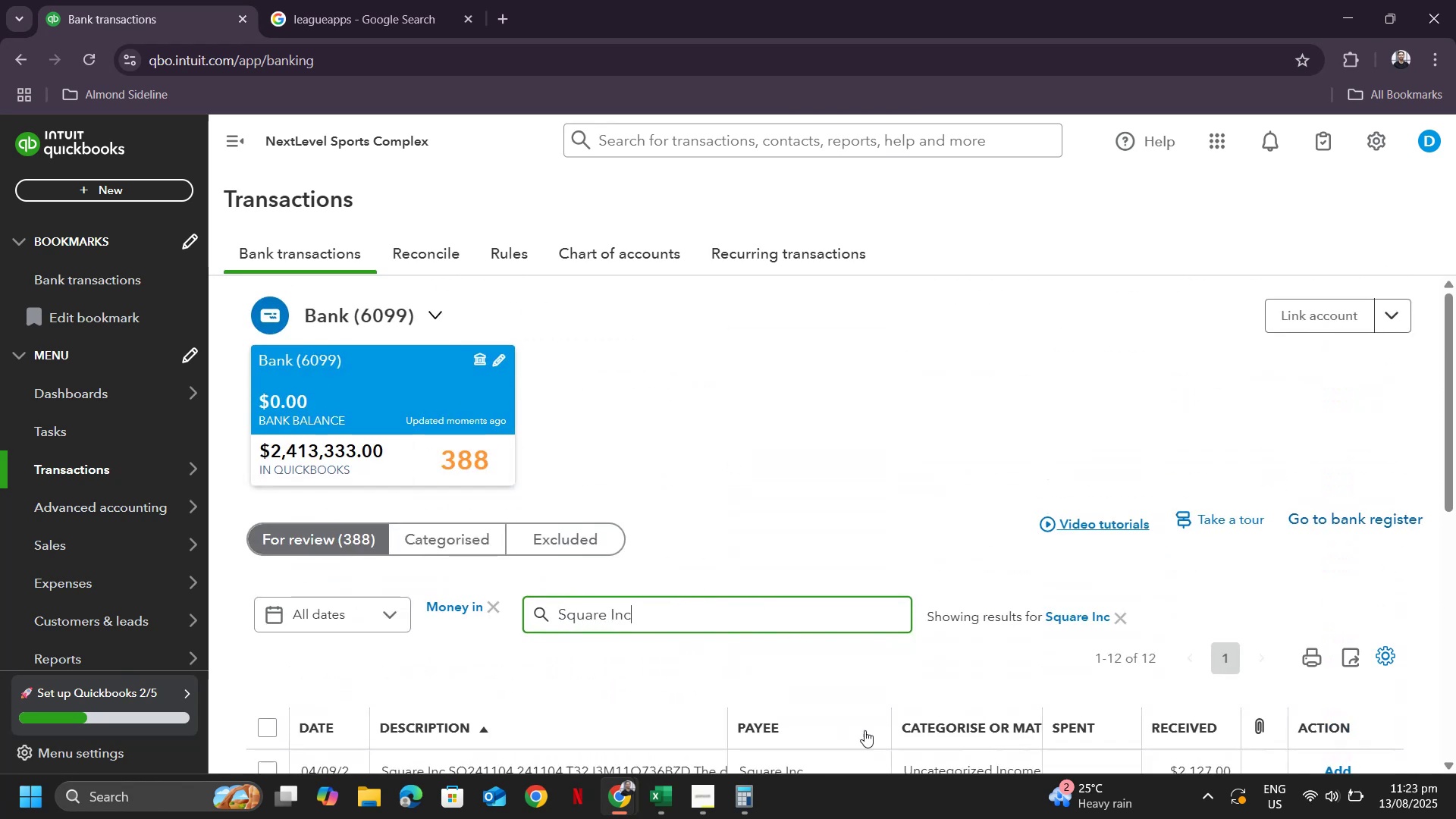 
scroll: coordinate [777, 615], scroll_direction: down, amount: 6.0
 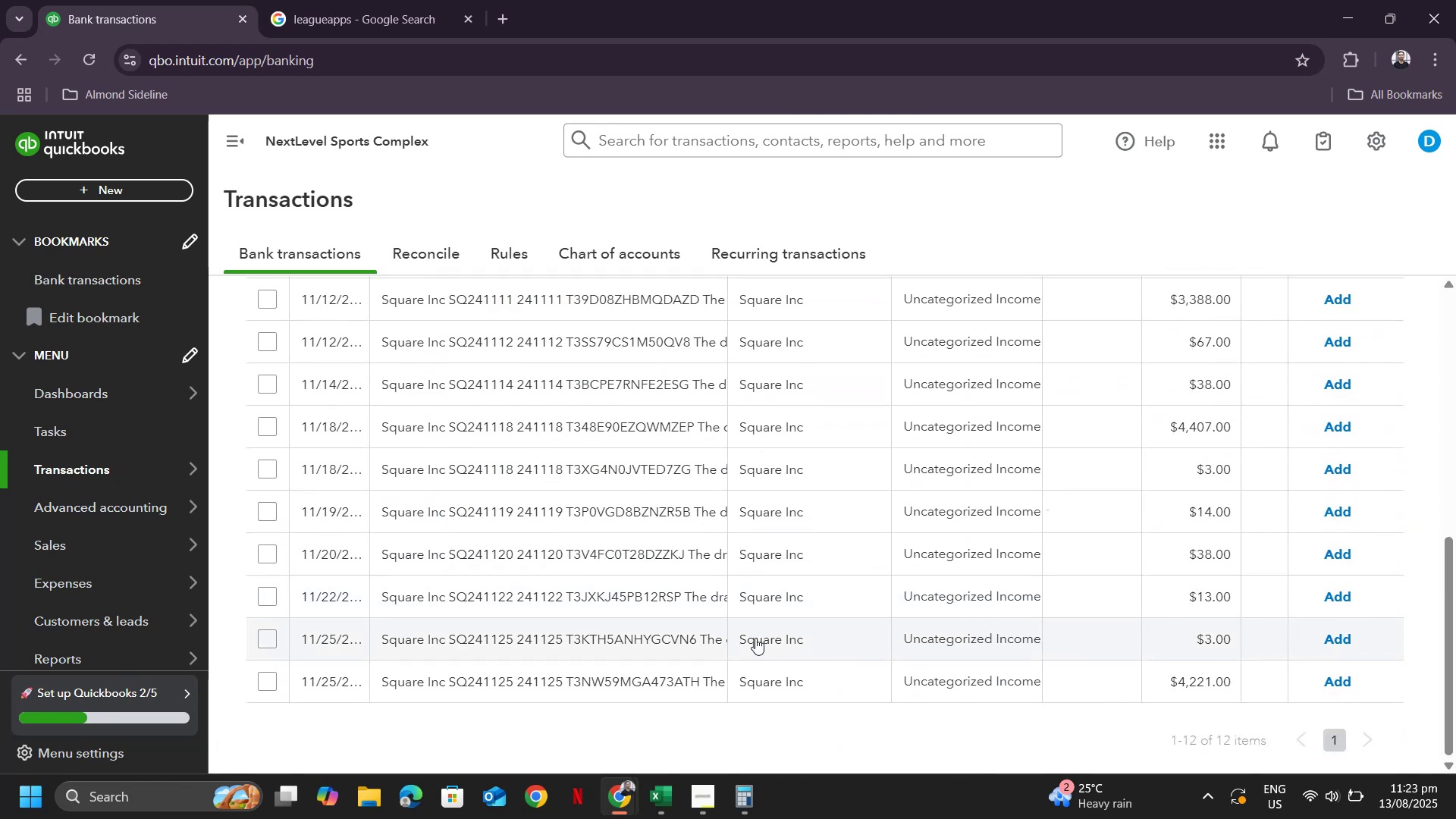 
scroll: coordinate [636, 585], scroll_direction: up, amount: 4.0
 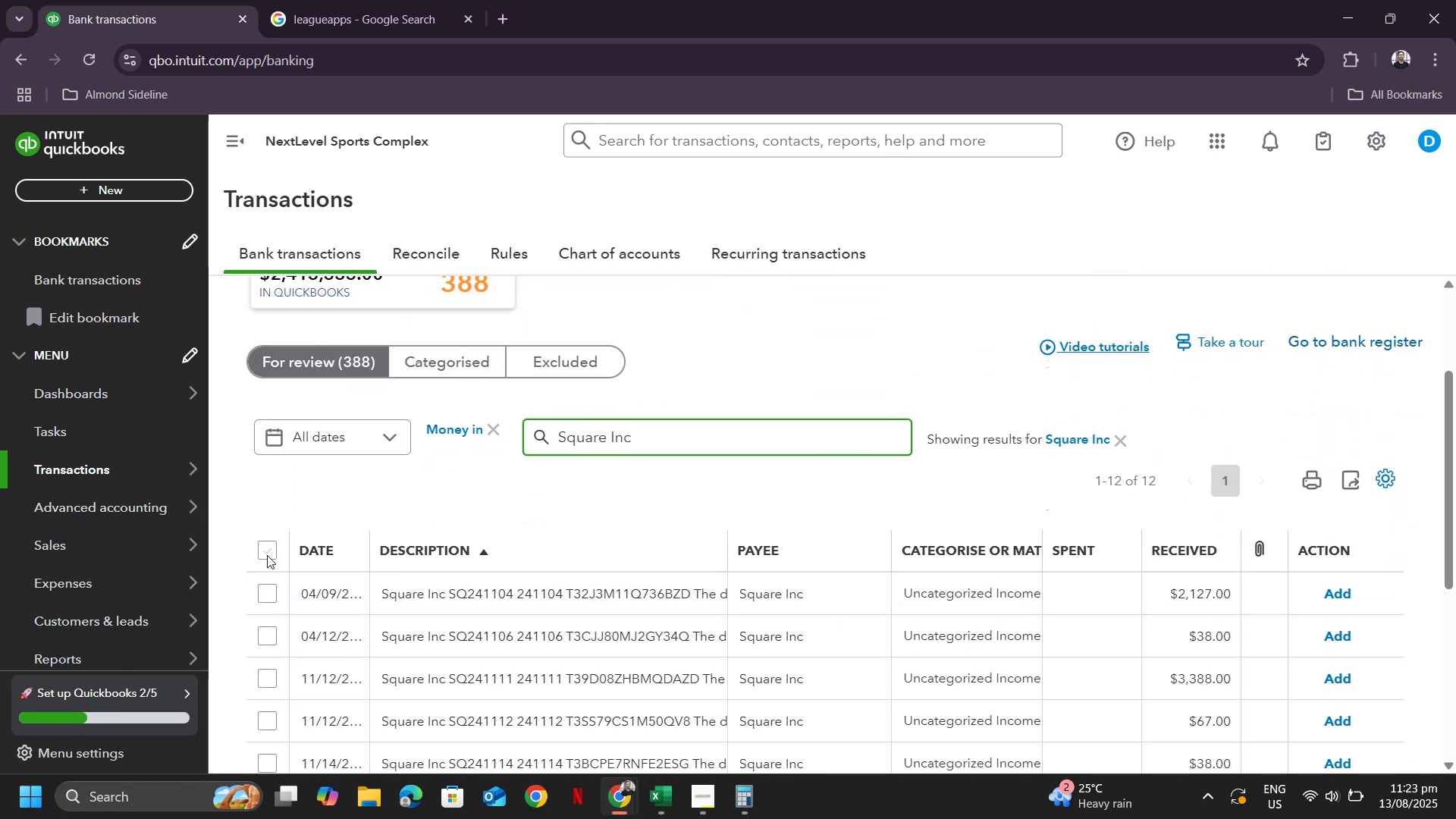 
left_click([266, 551])
 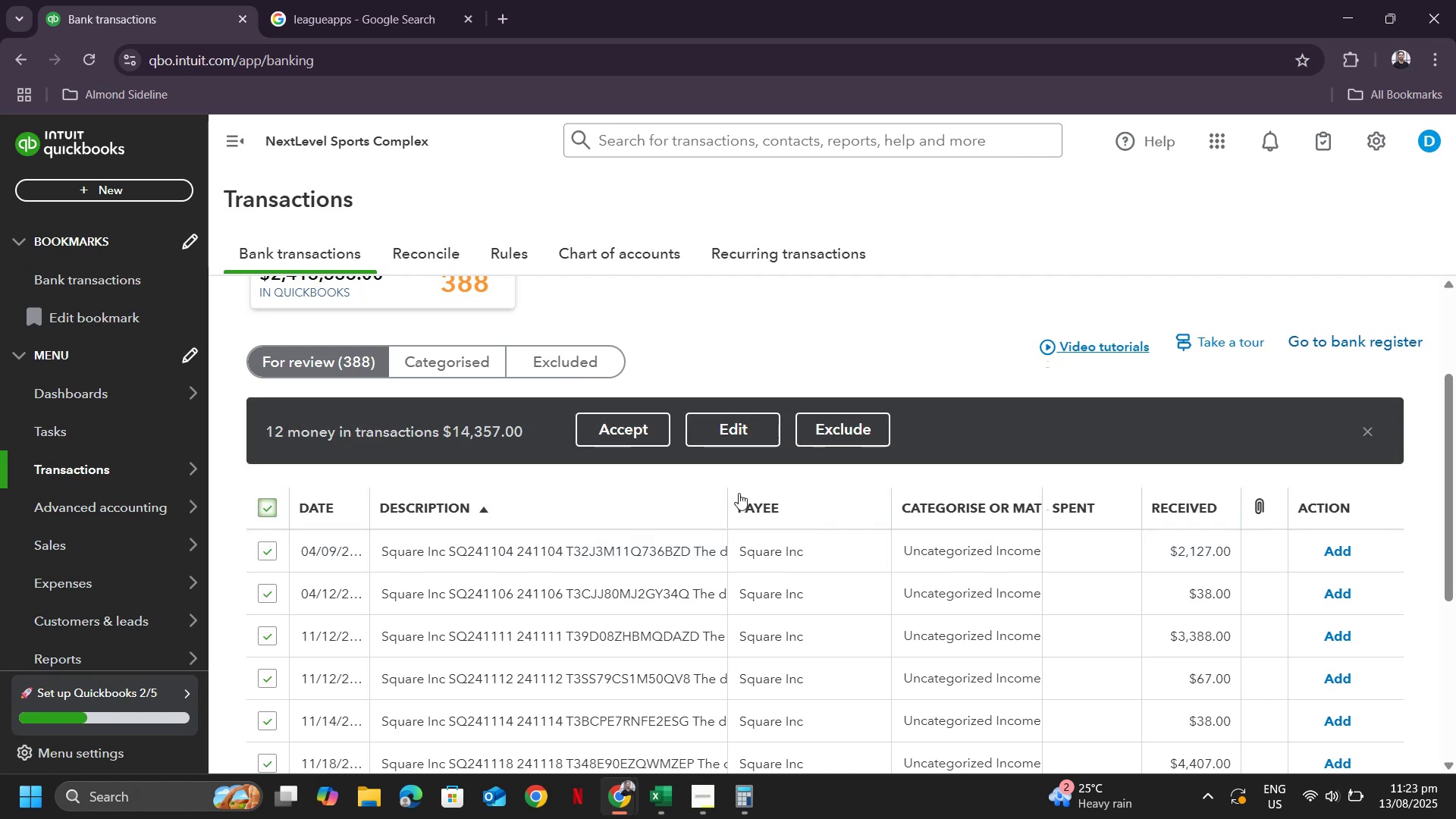 
left_click([716, 423])
 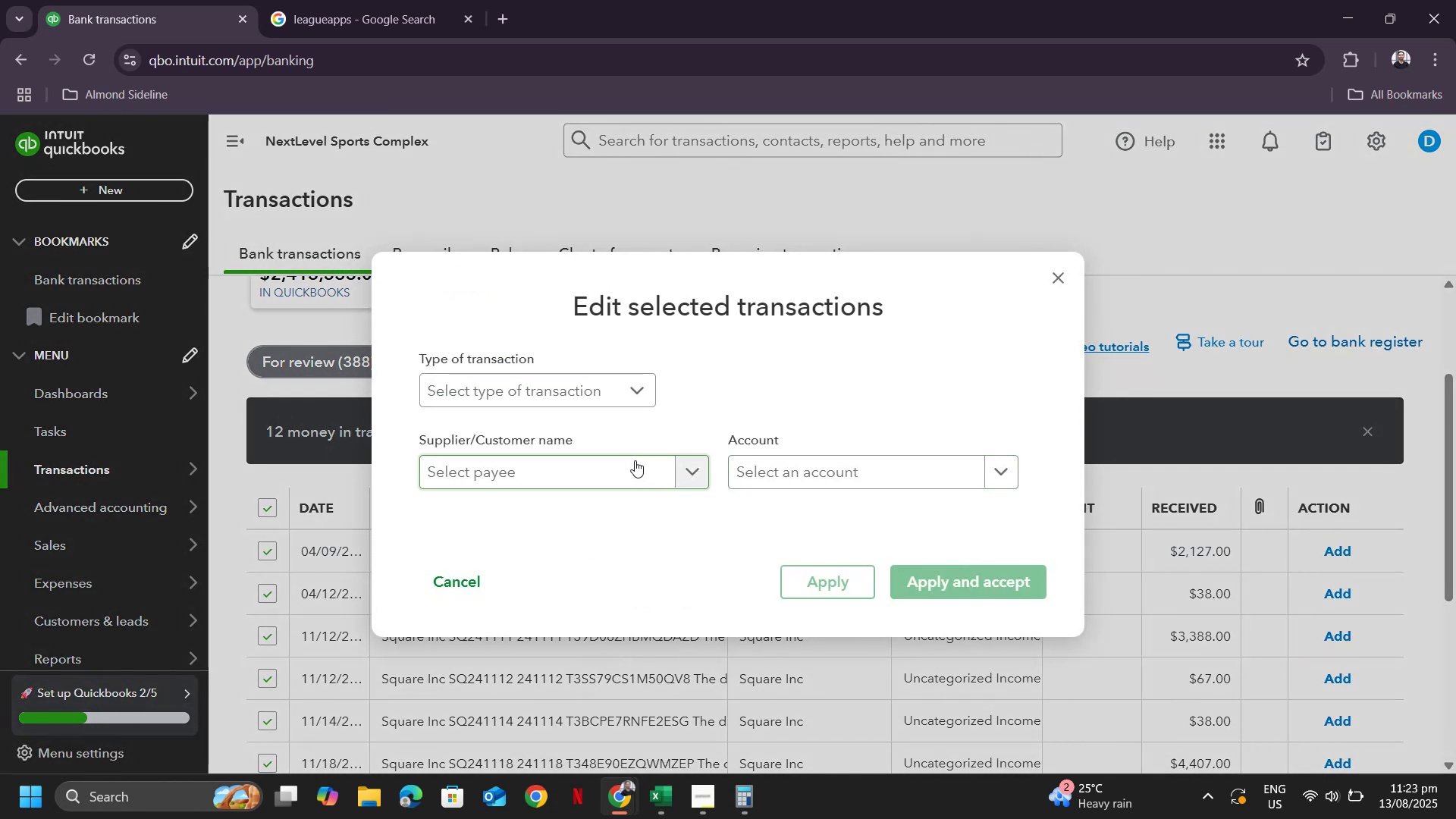 
left_click([633, 463])
 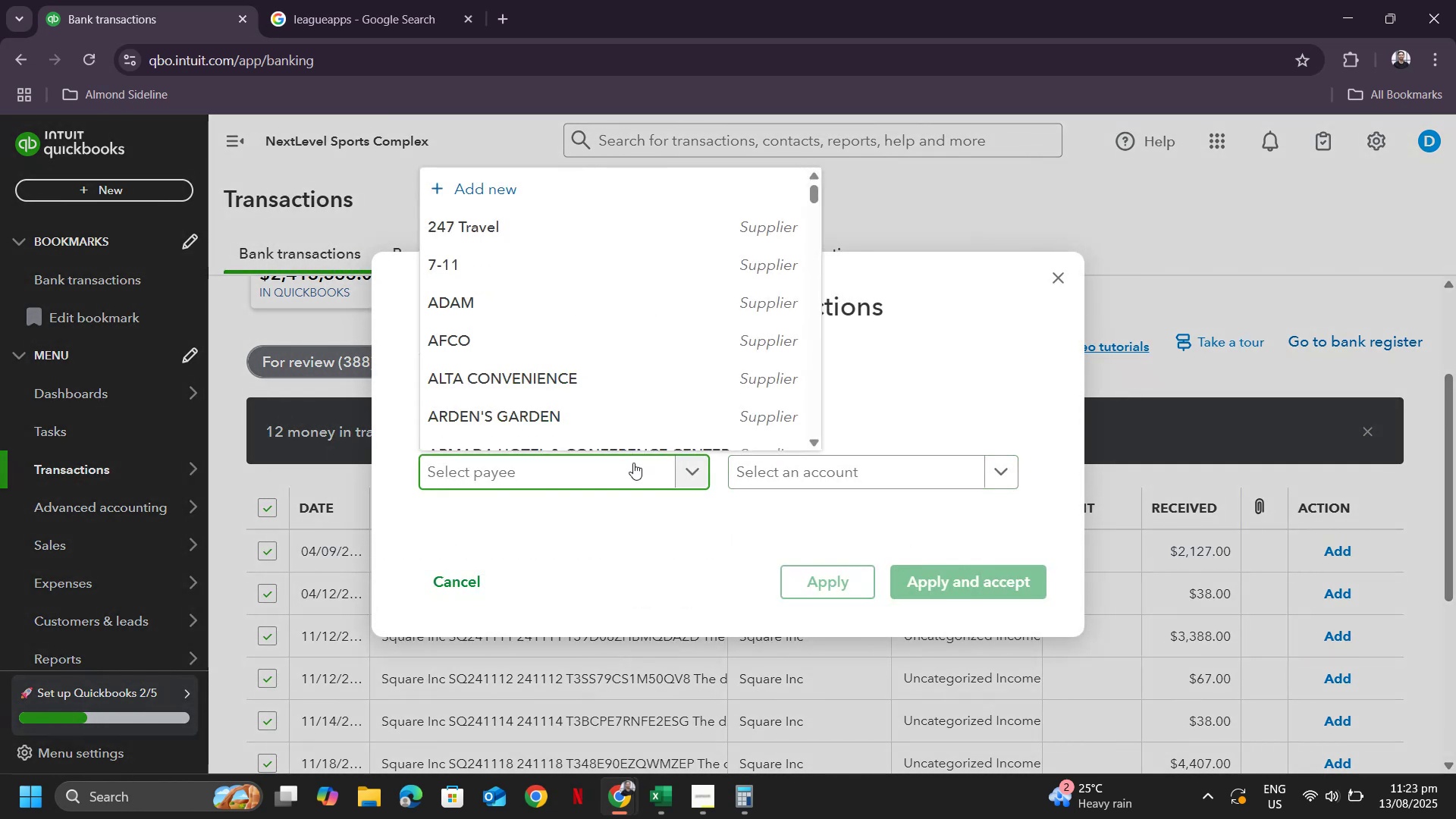 
type(square)
 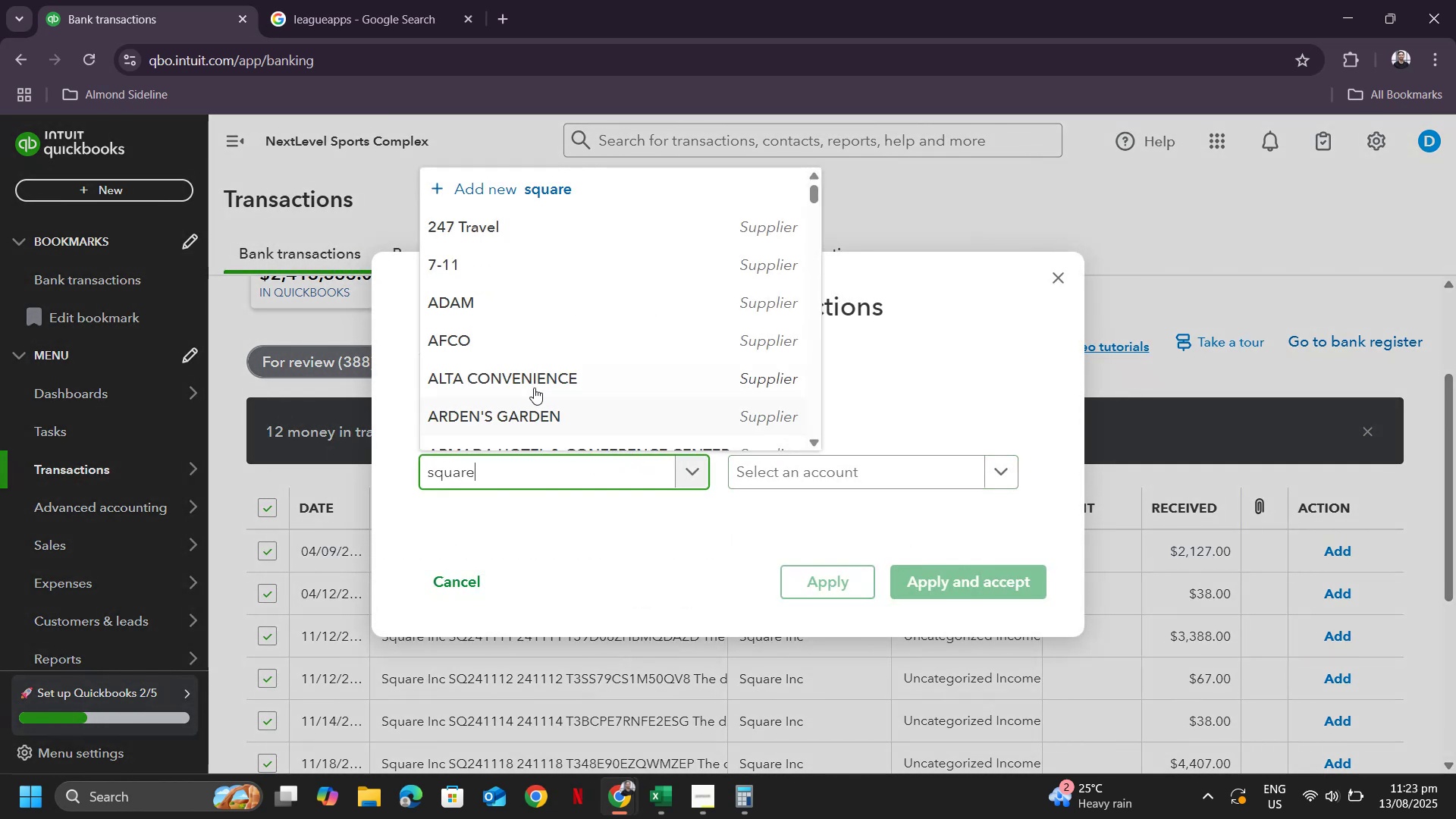 
mouse_move([512, 430])
 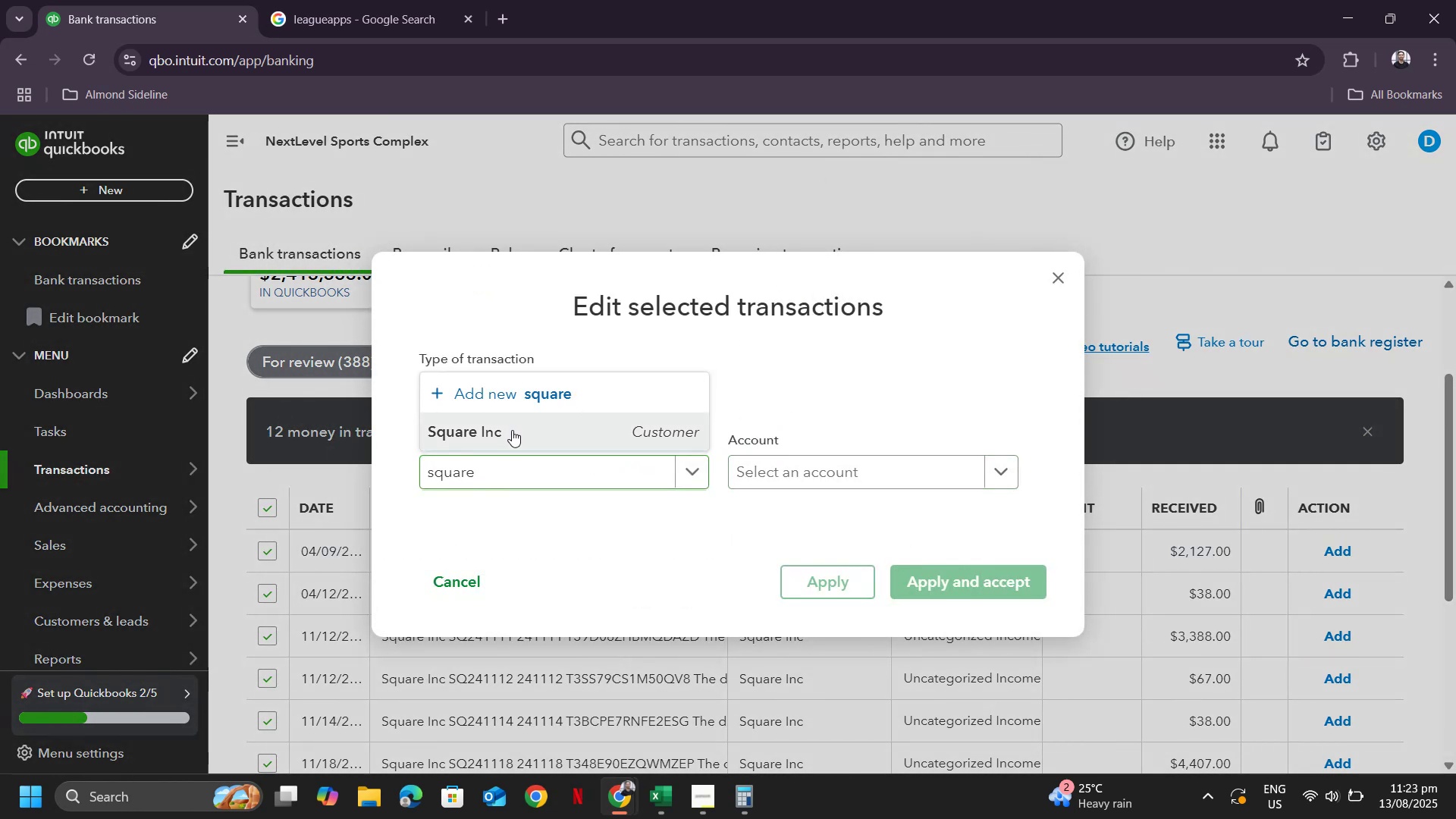 
left_click([512, 430])
 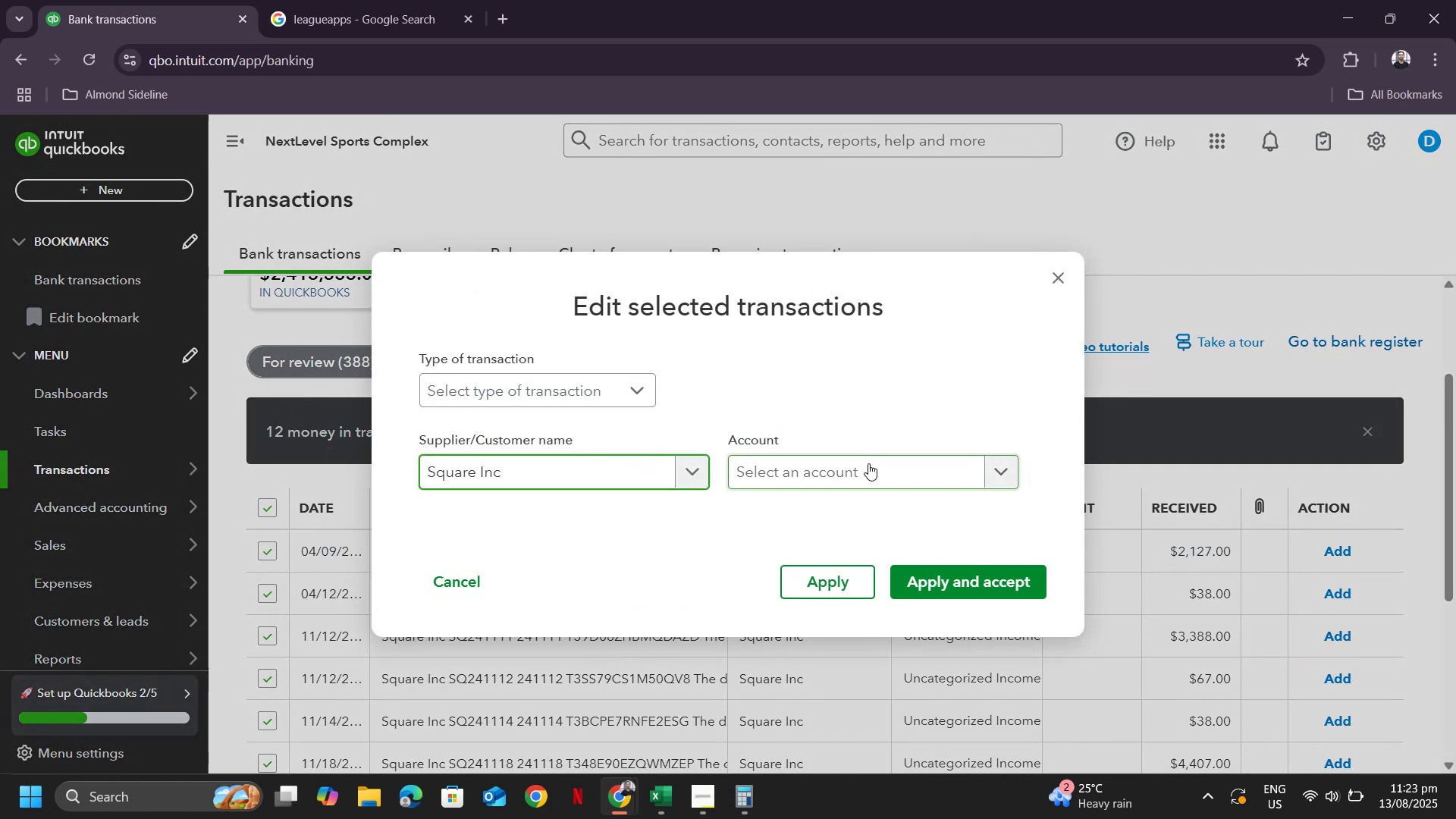 
left_click([867, 469])
 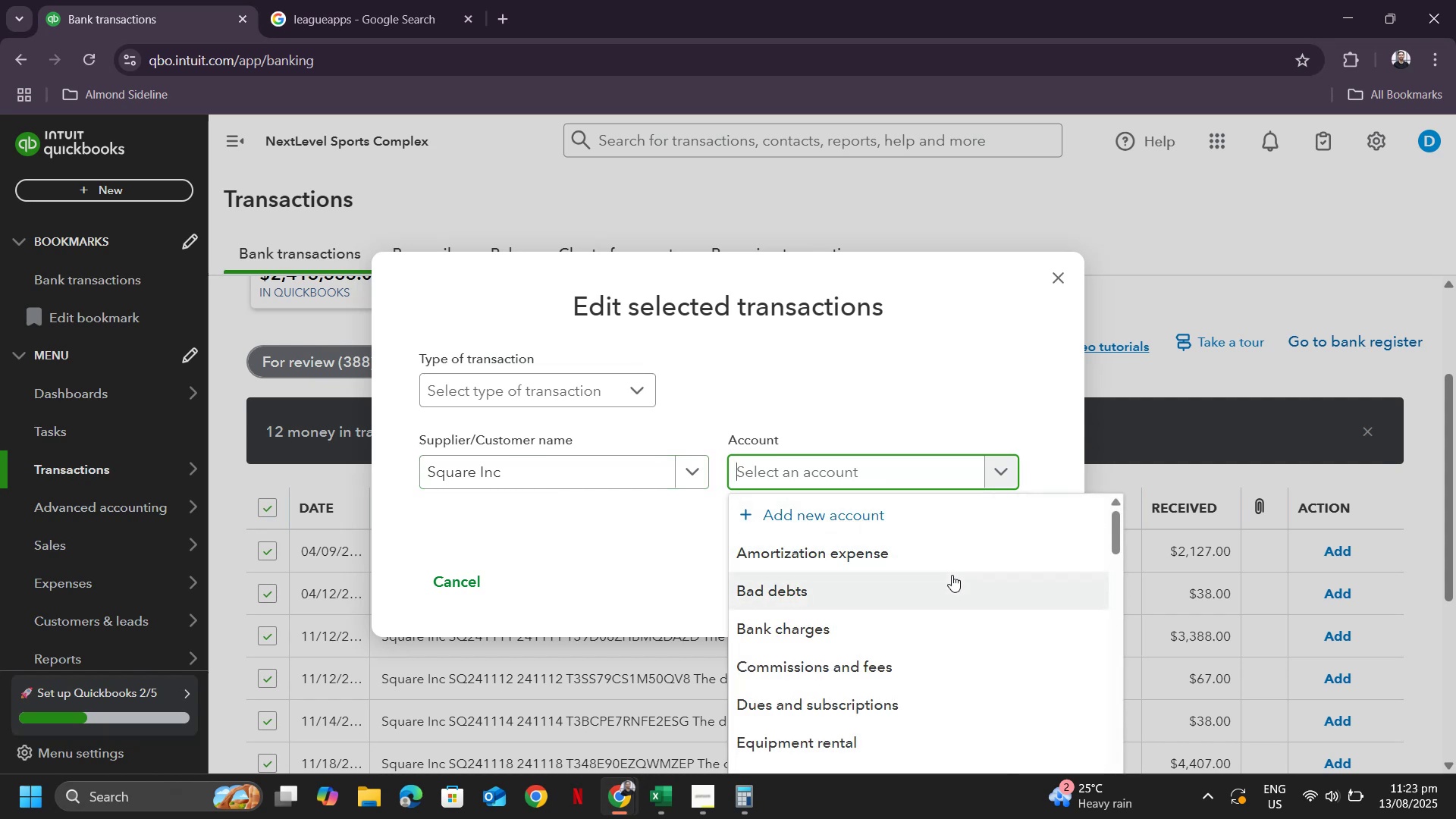 
type(salers)
key(Backspace)
key(Backspace)
key(Backspace)
type(es)
 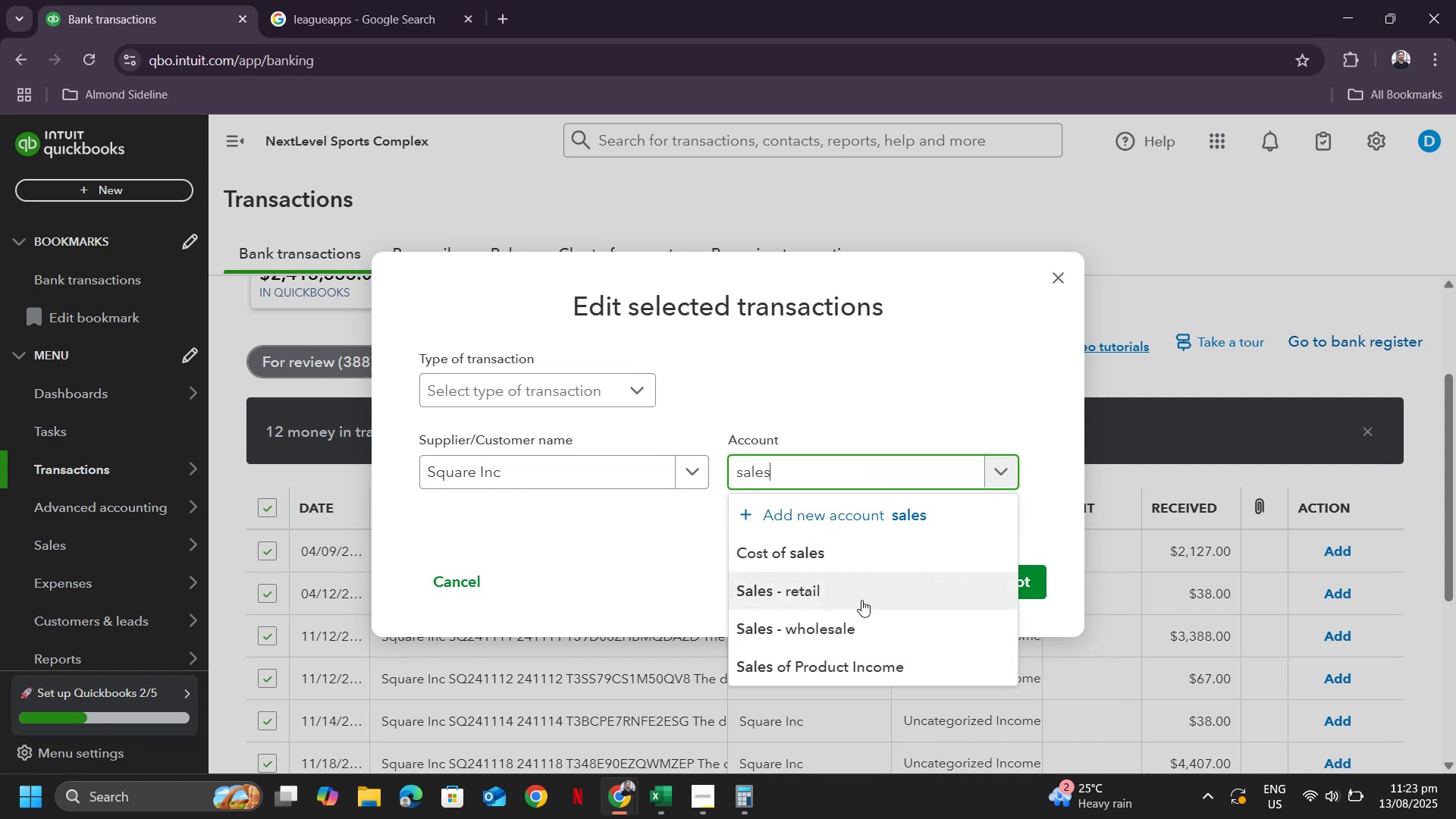 
left_click([856, 620])
 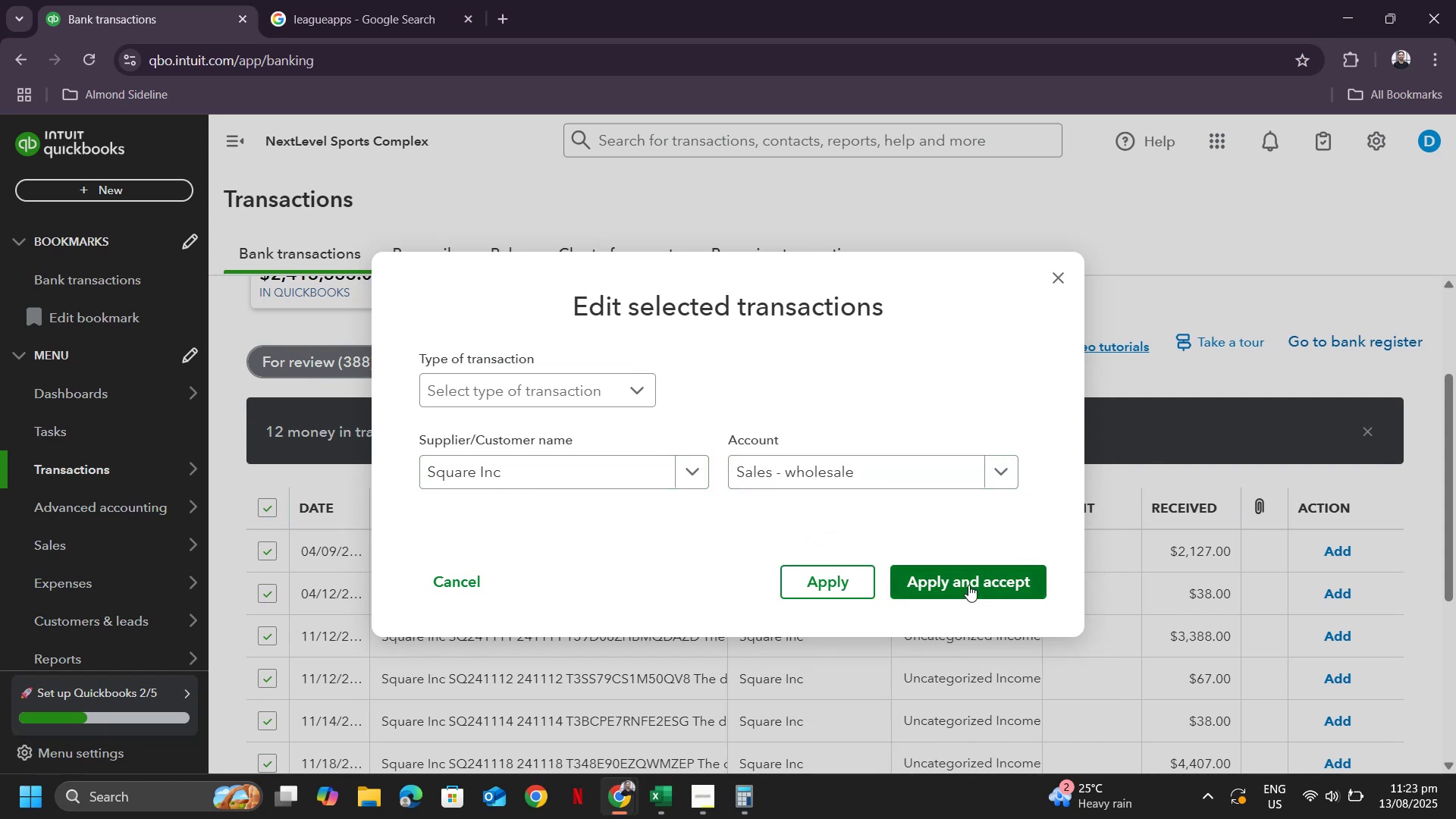 
left_click([968, 585])
 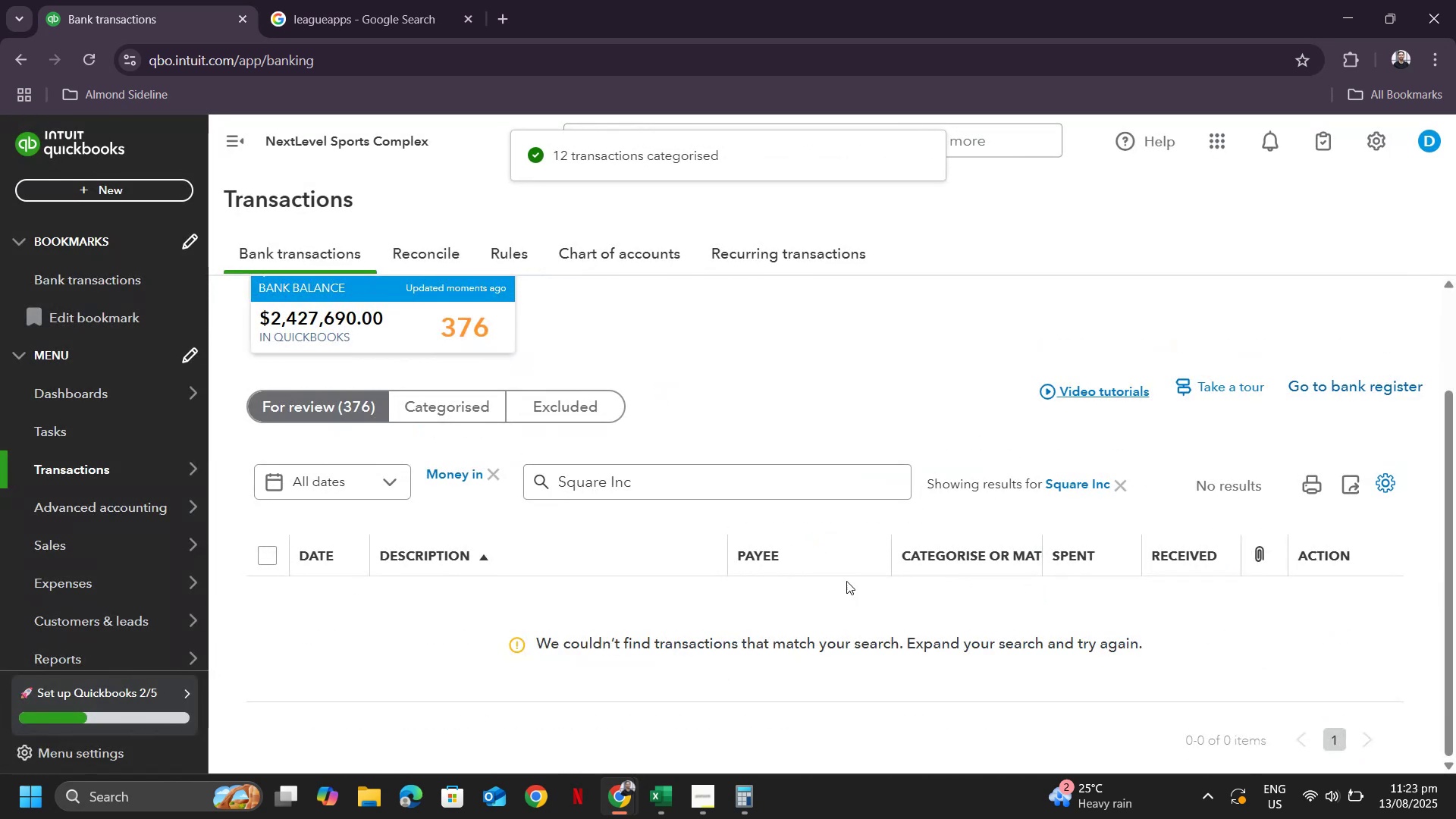 
left_click([1119, 485])
 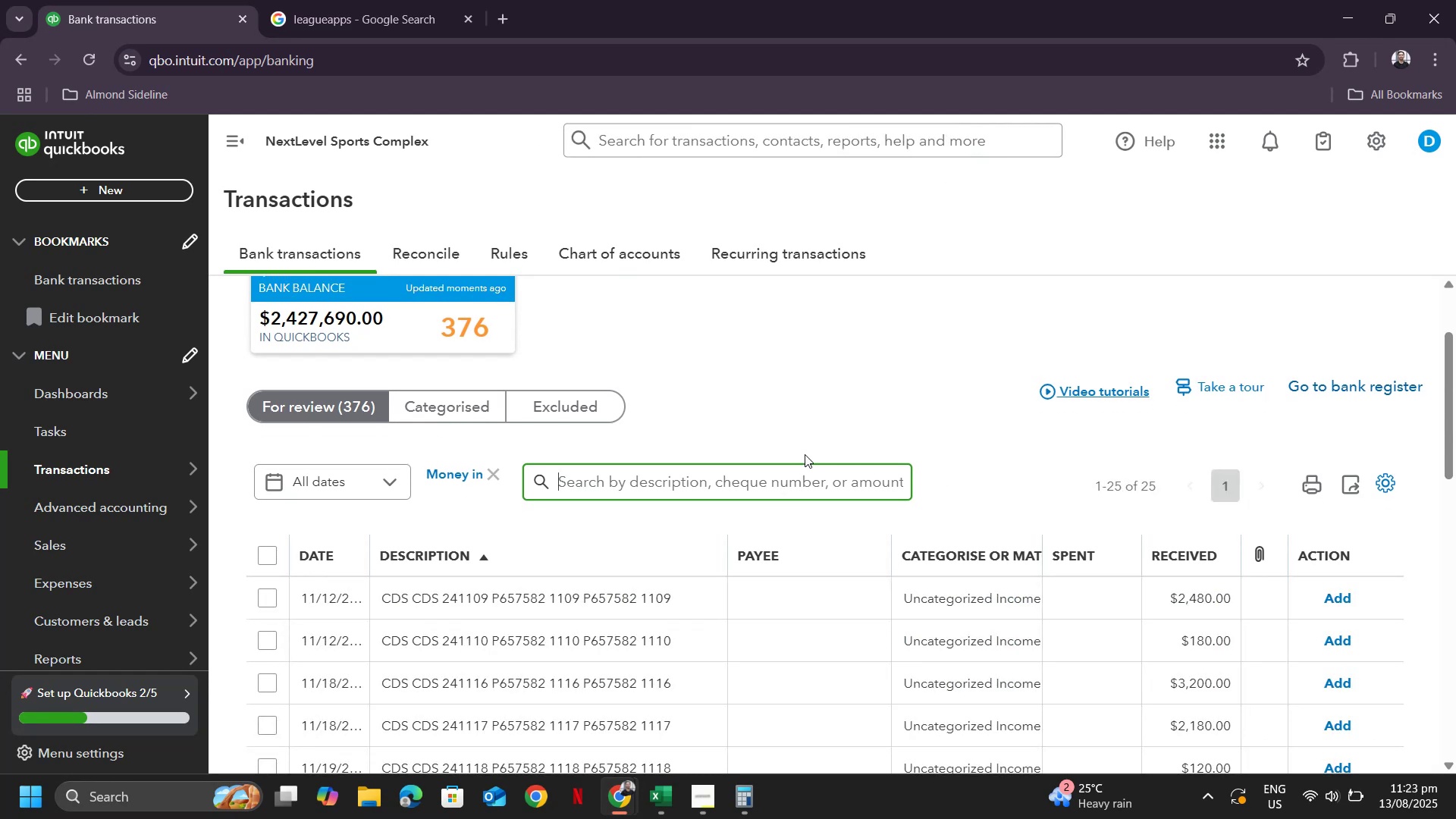 
scroll: coordinate [626, 541], scroll_direction: down, amount: 11.0
 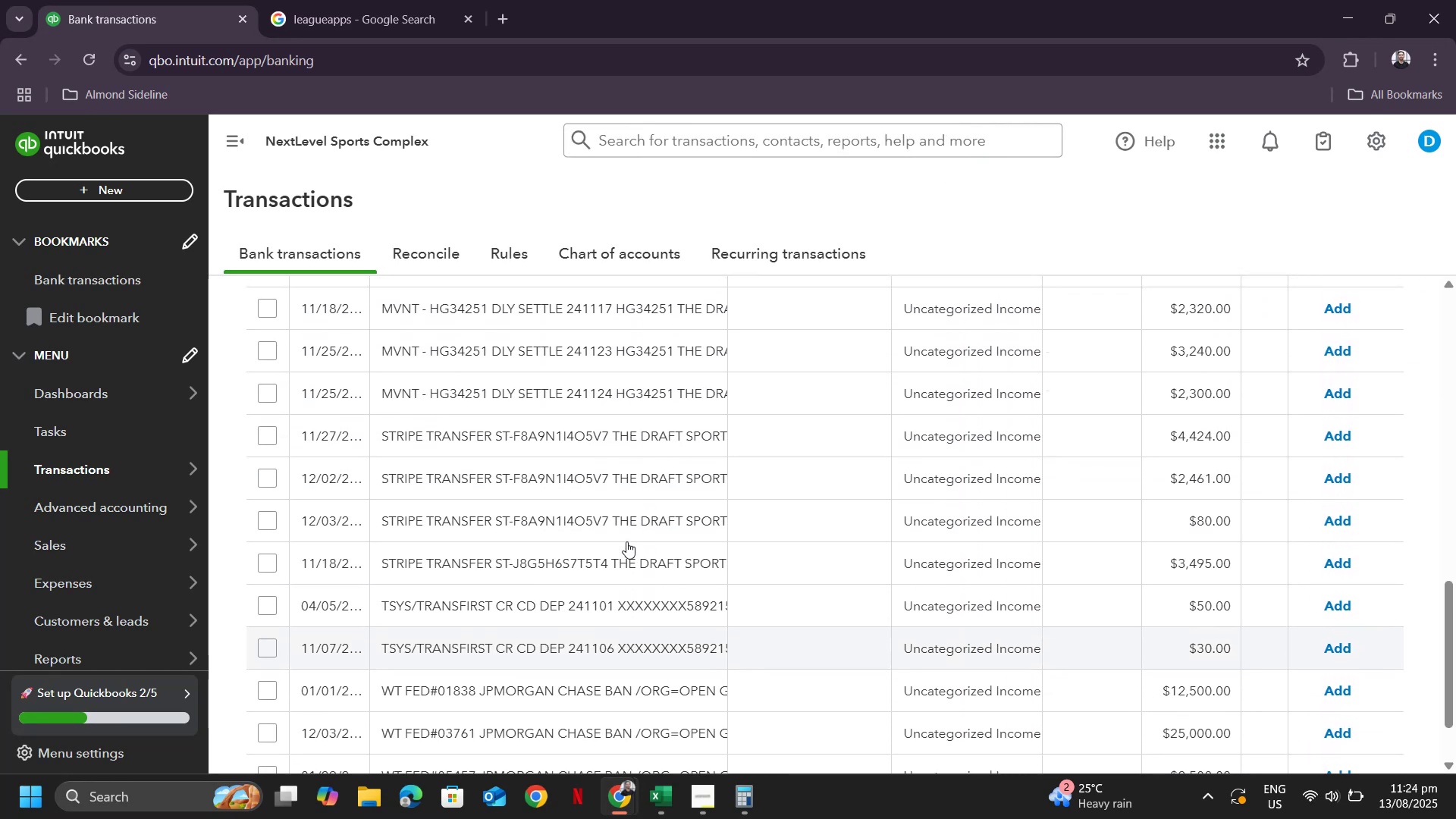 
scroll: coordinate [636, 544], scroll_direction: up, amount: 13.0
 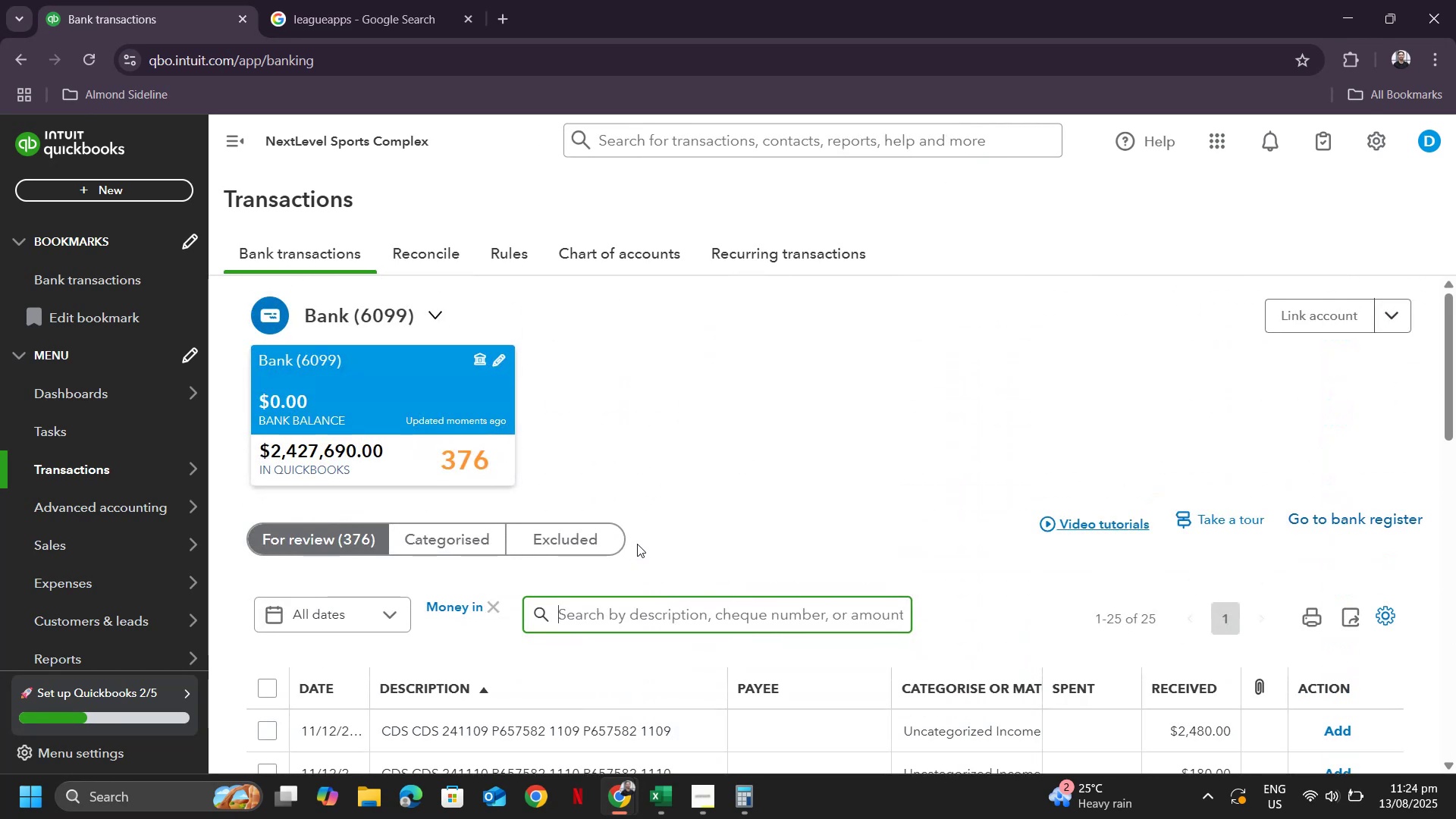 
scroll: coordinate [635, 551], scroll_direction: down, amount: 14.0
 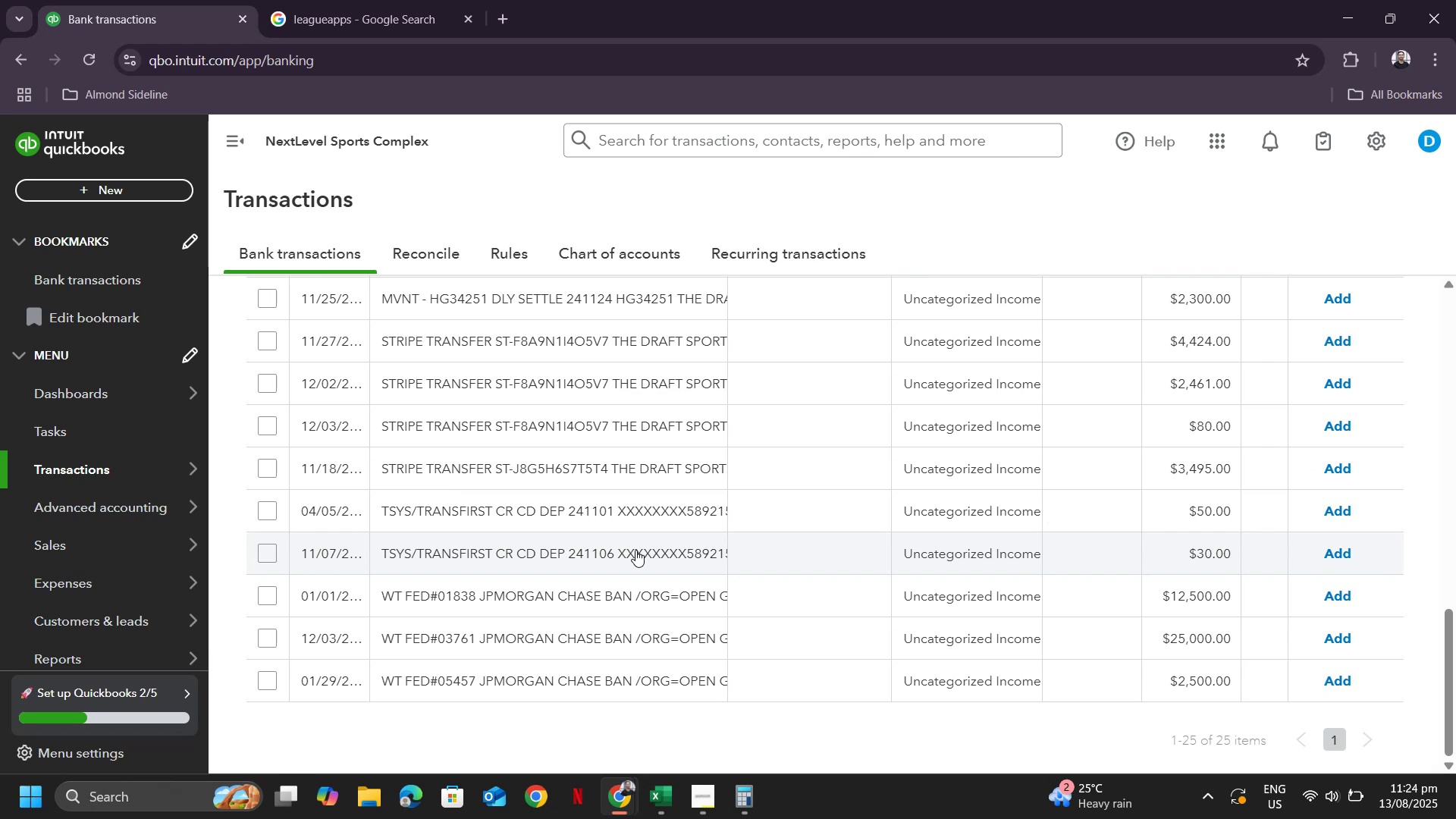 
scroll: coordinate [638, 538], scroll_direction: up, amount: 5.0
 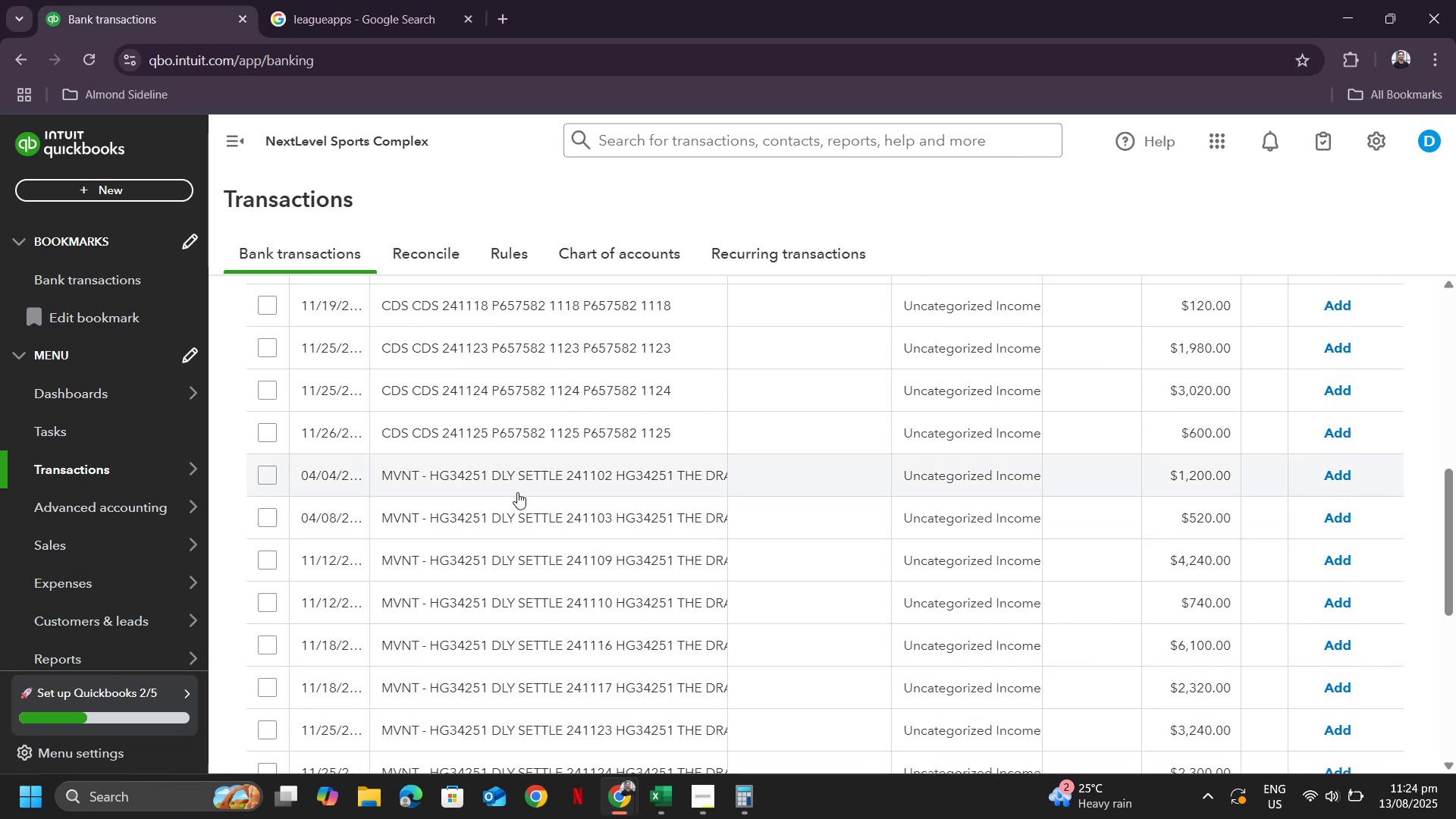 
mouse_move([526, 504])
 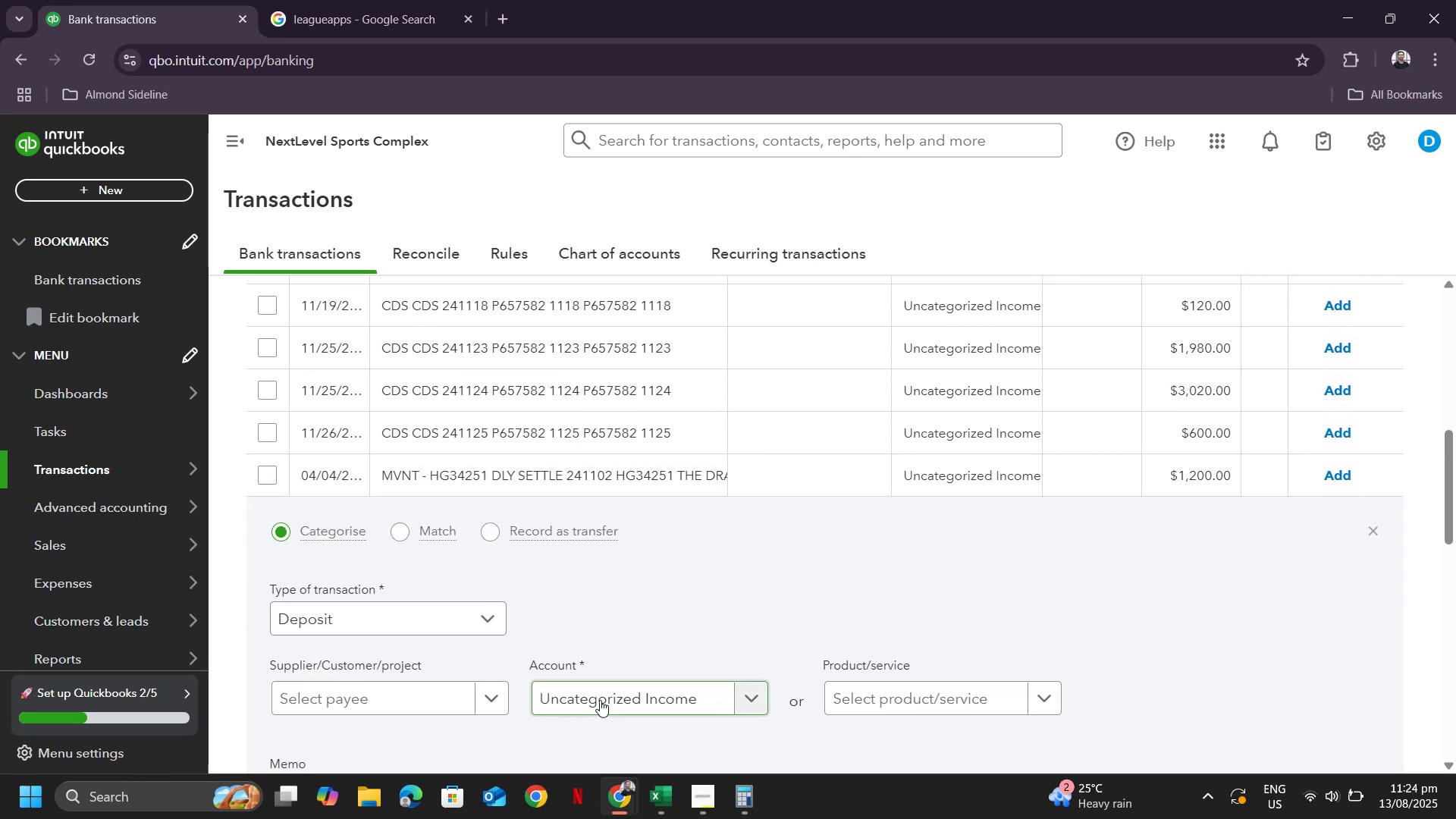 
scroll: coordinate [564, 686], scroll_direction: down, amount: 2.0
 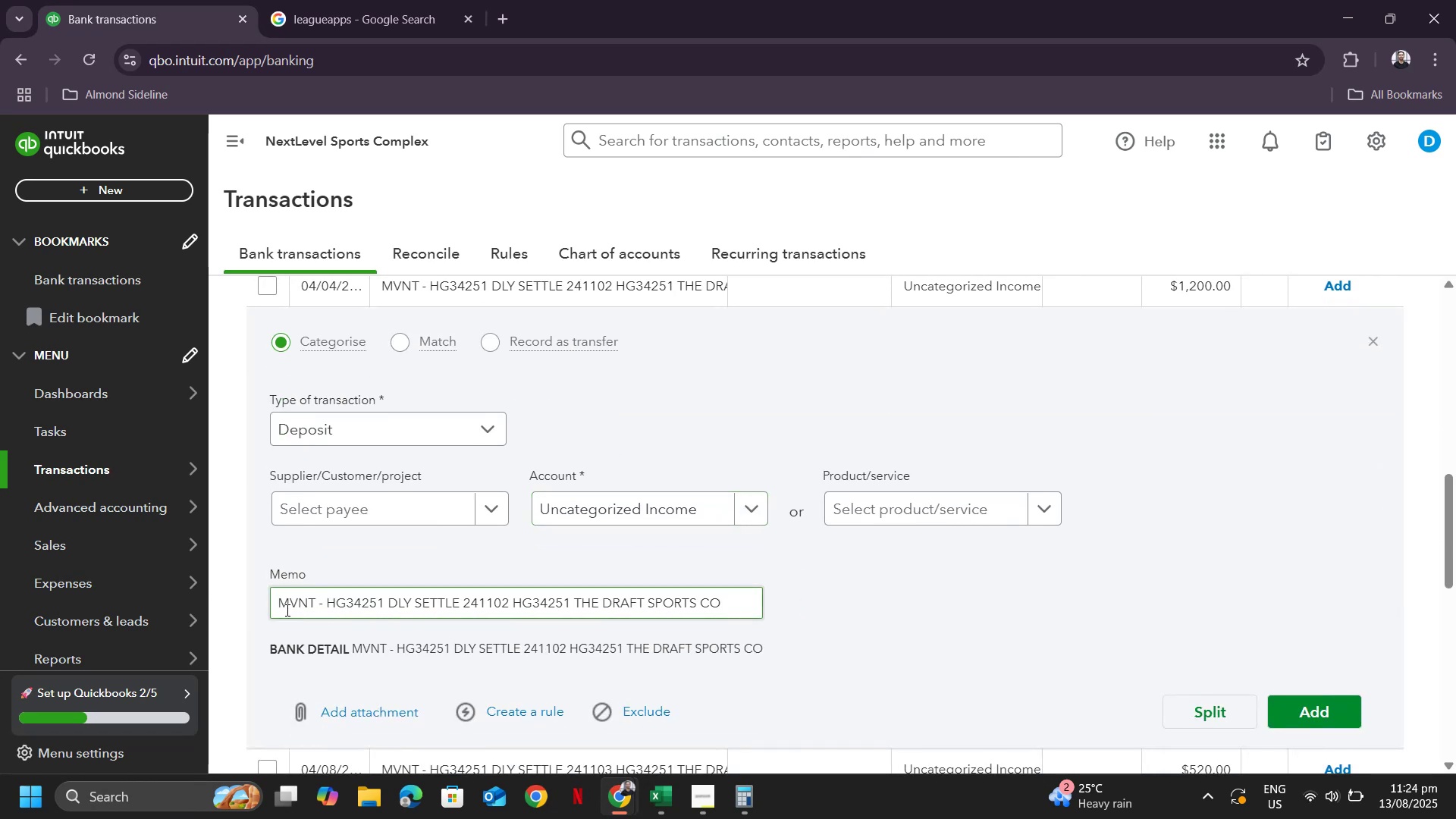 
left_click_drag(start_coordinate=[282, 607], to_coordinate=[730, 622])
 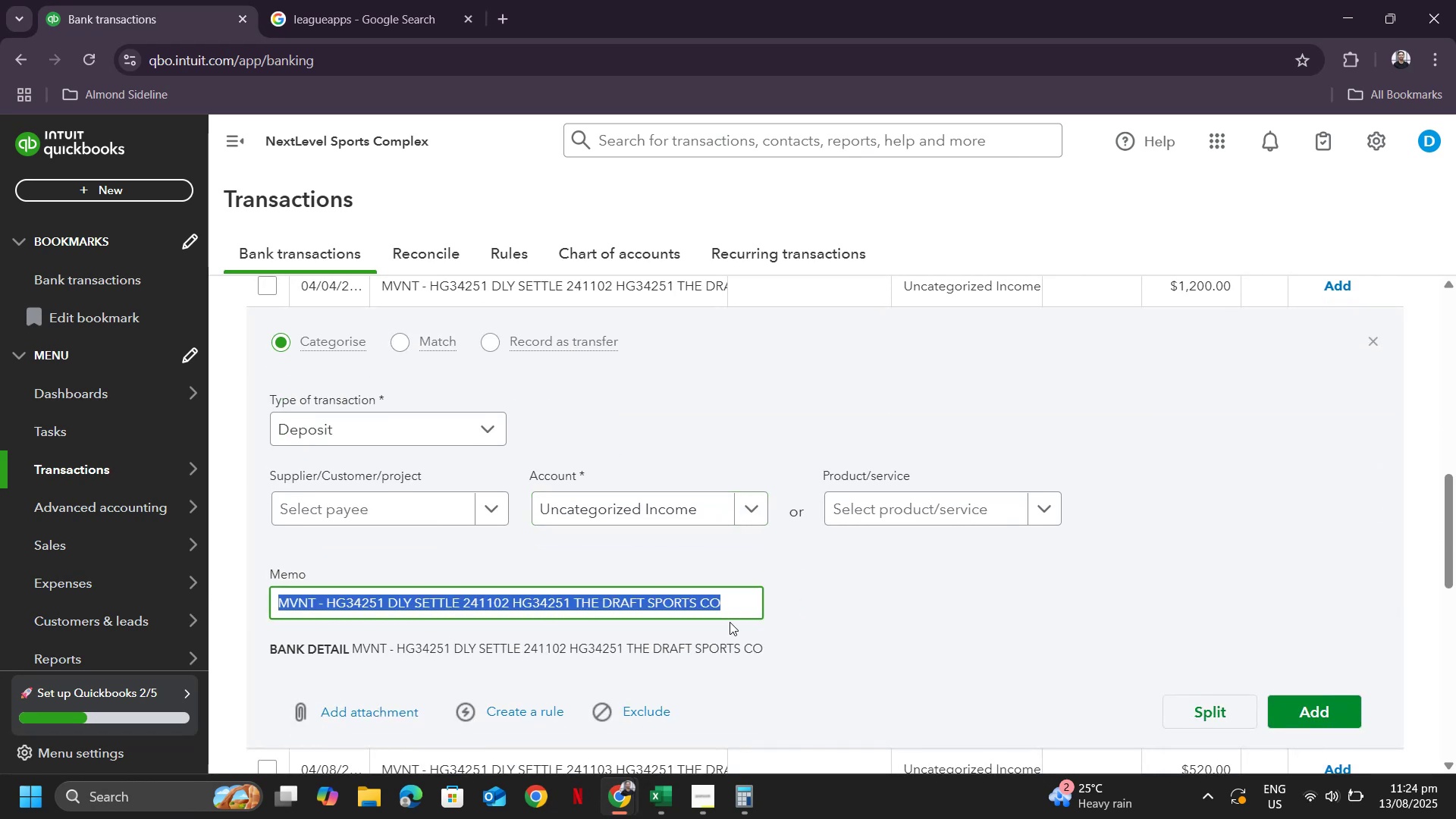 
key(Control+ControlLeft)
 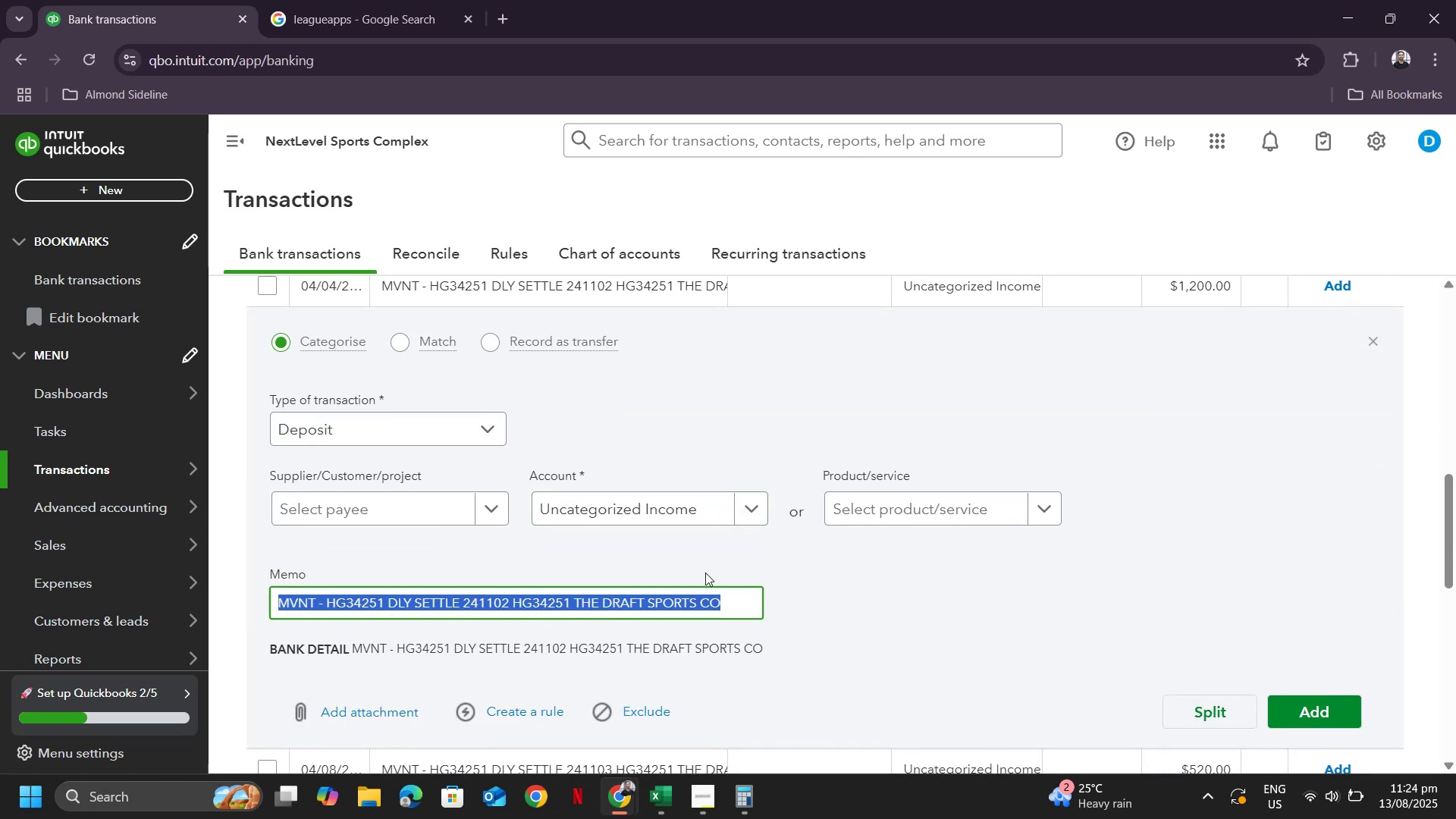 
key(Control+C)
 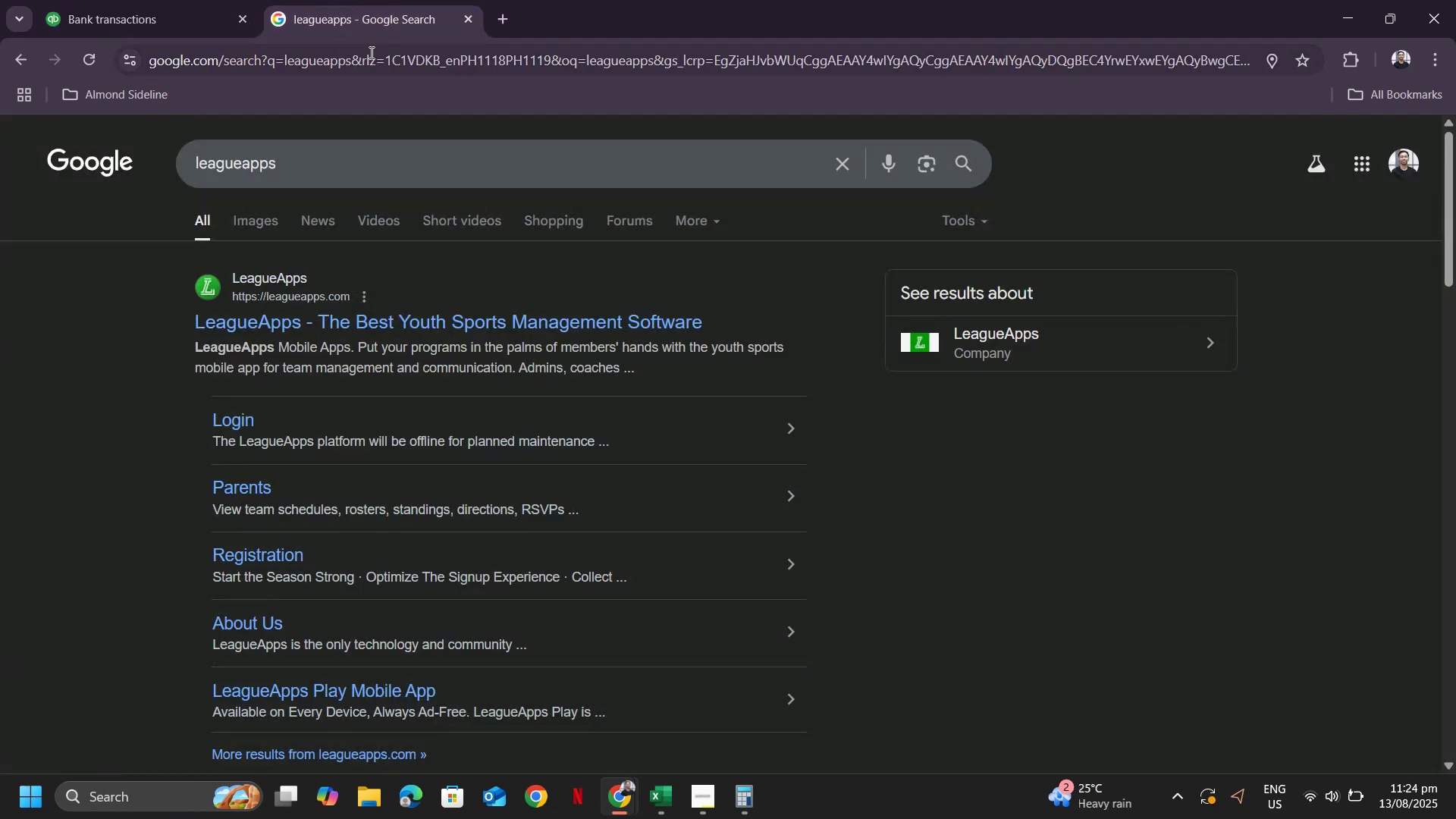 
left_click_drag(start_coordinate=[361, 165], to_coordinate=[15, 150])
 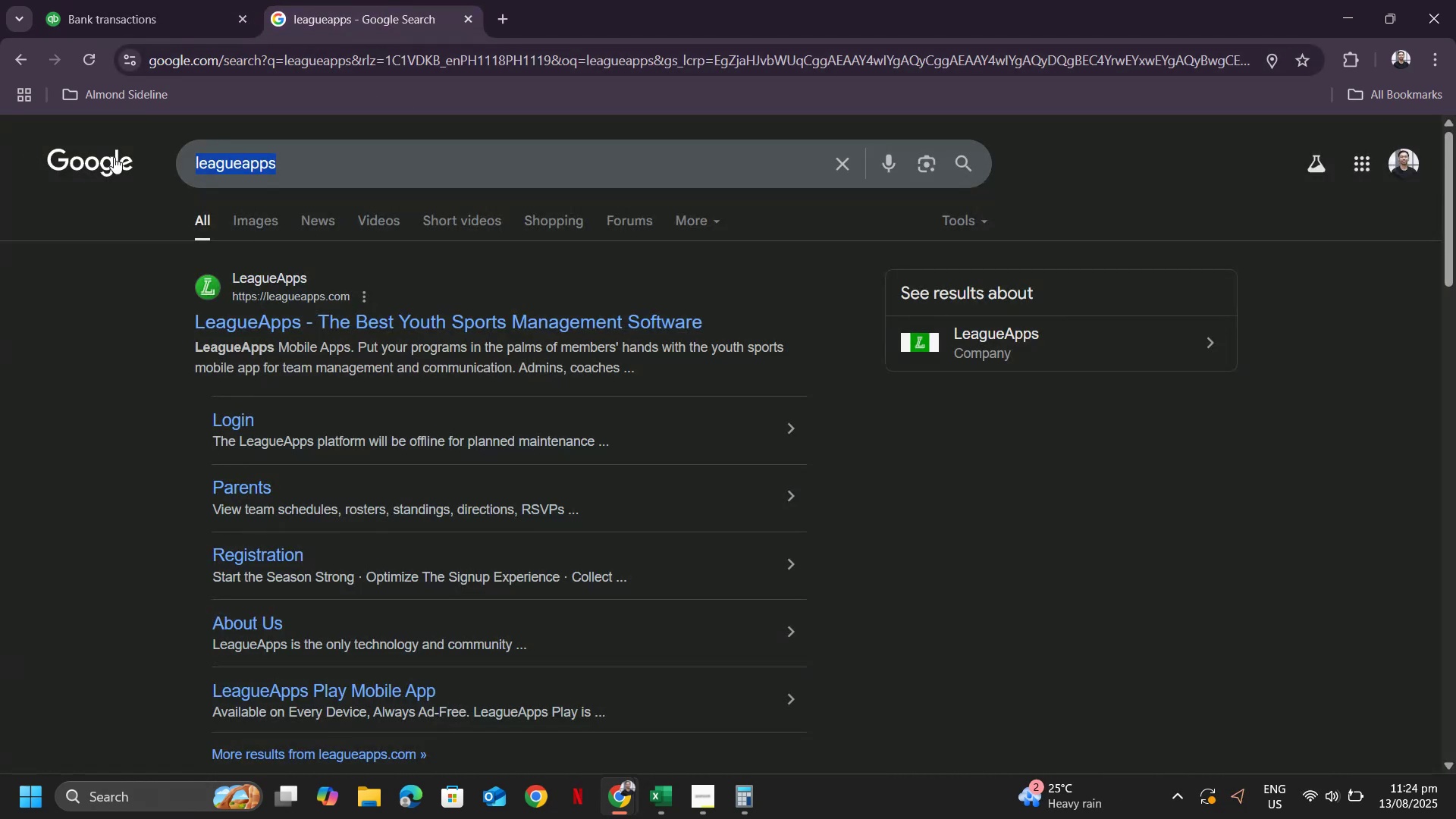 
key(Control+ControlLeft)
 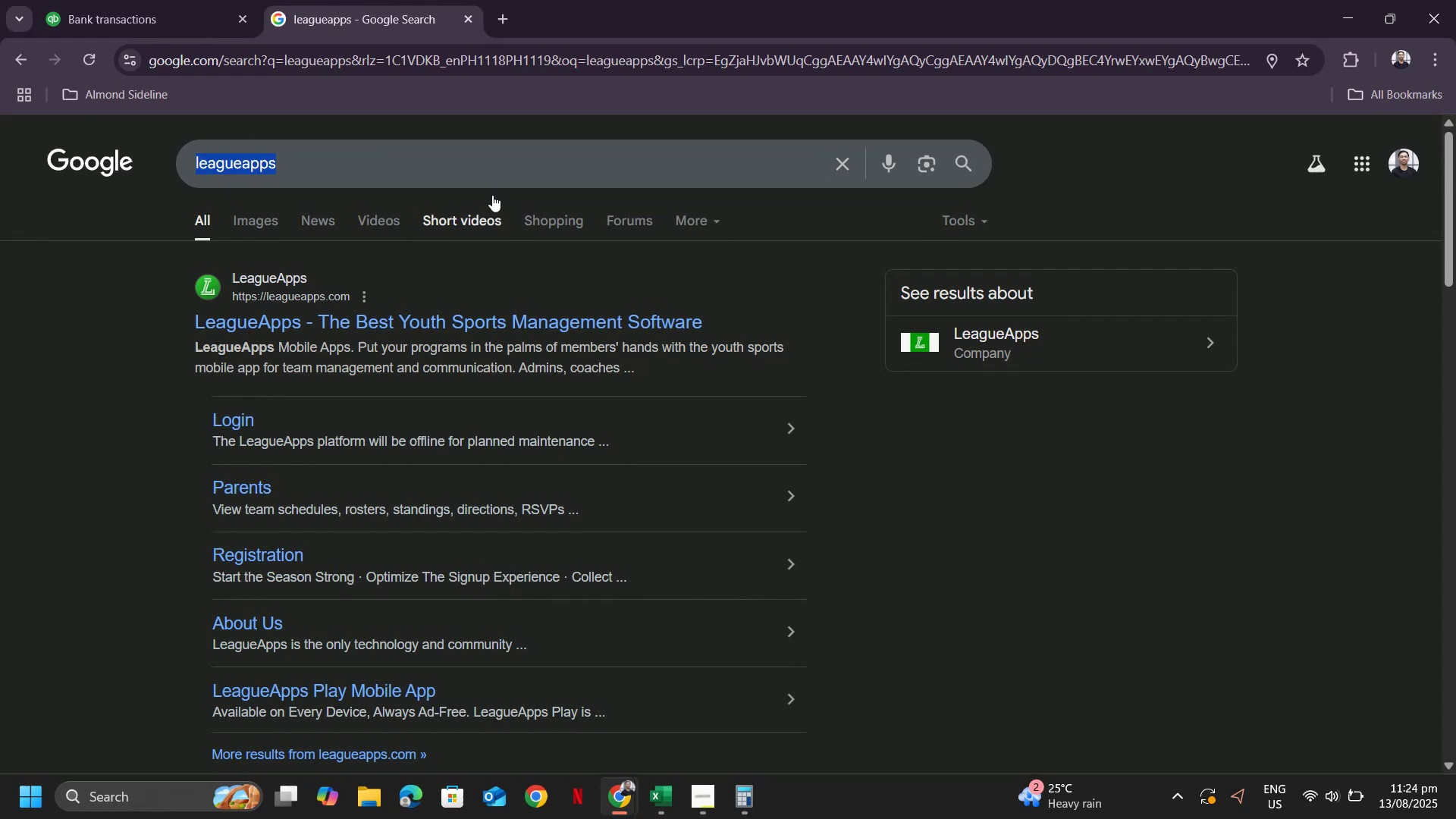 
key(Control+V)
 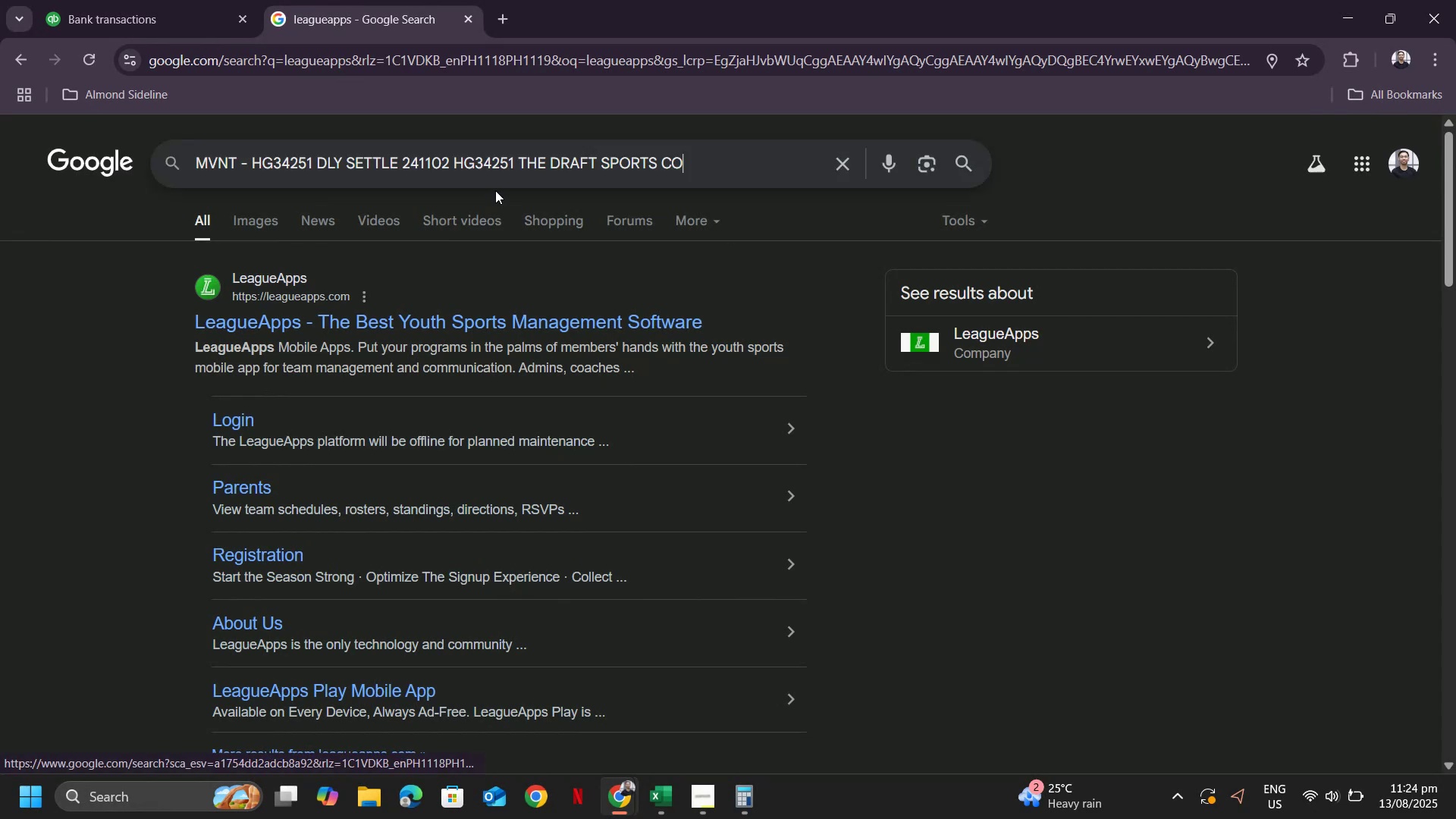 
key(Enter)
 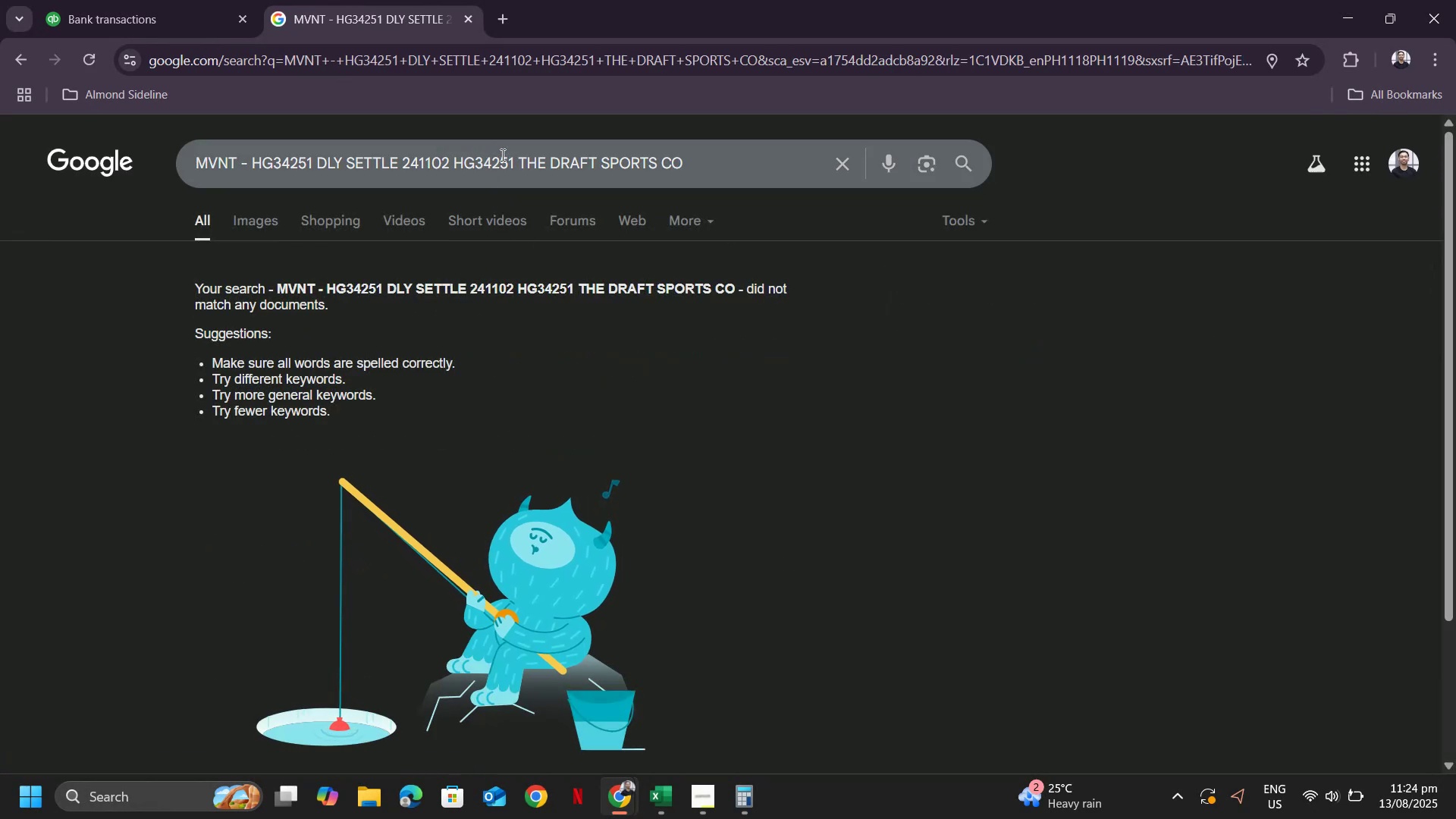 
left_click_drag(start_coordinate=[519, 152], to_coordinate=[250, 146])
 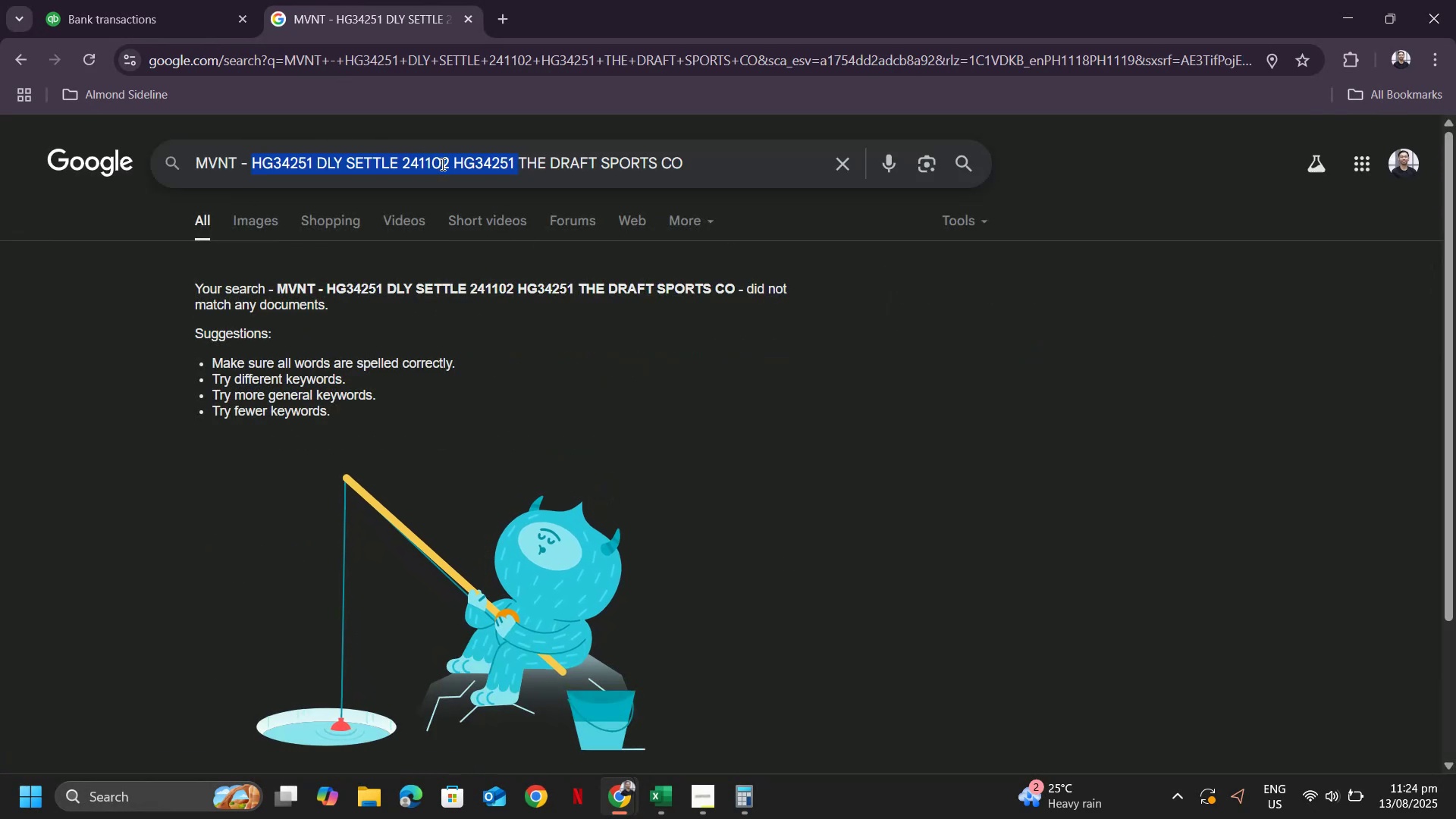 
key(Backspace)
 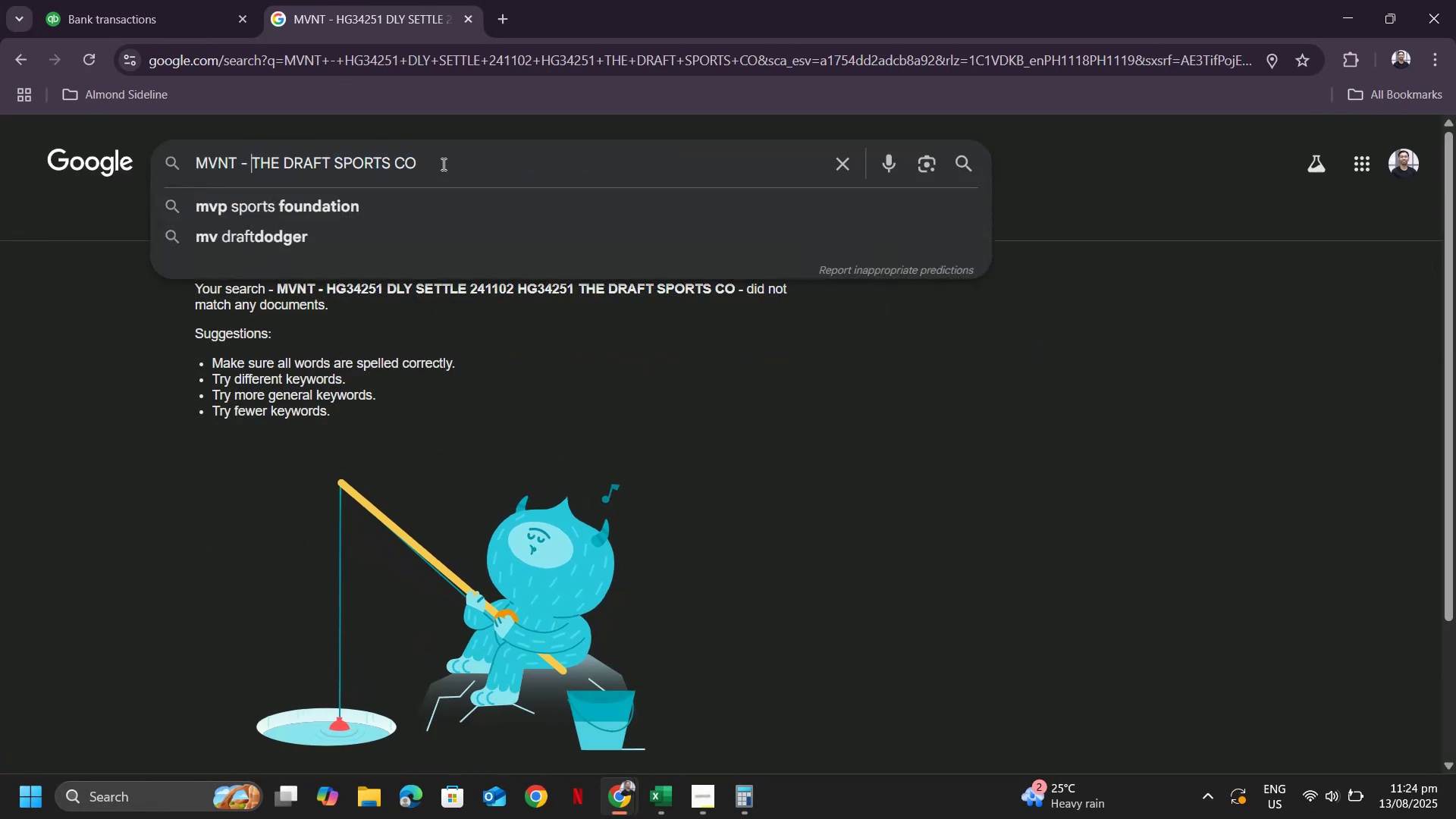 
hold_key(key=Backspace, duration=0.99)
 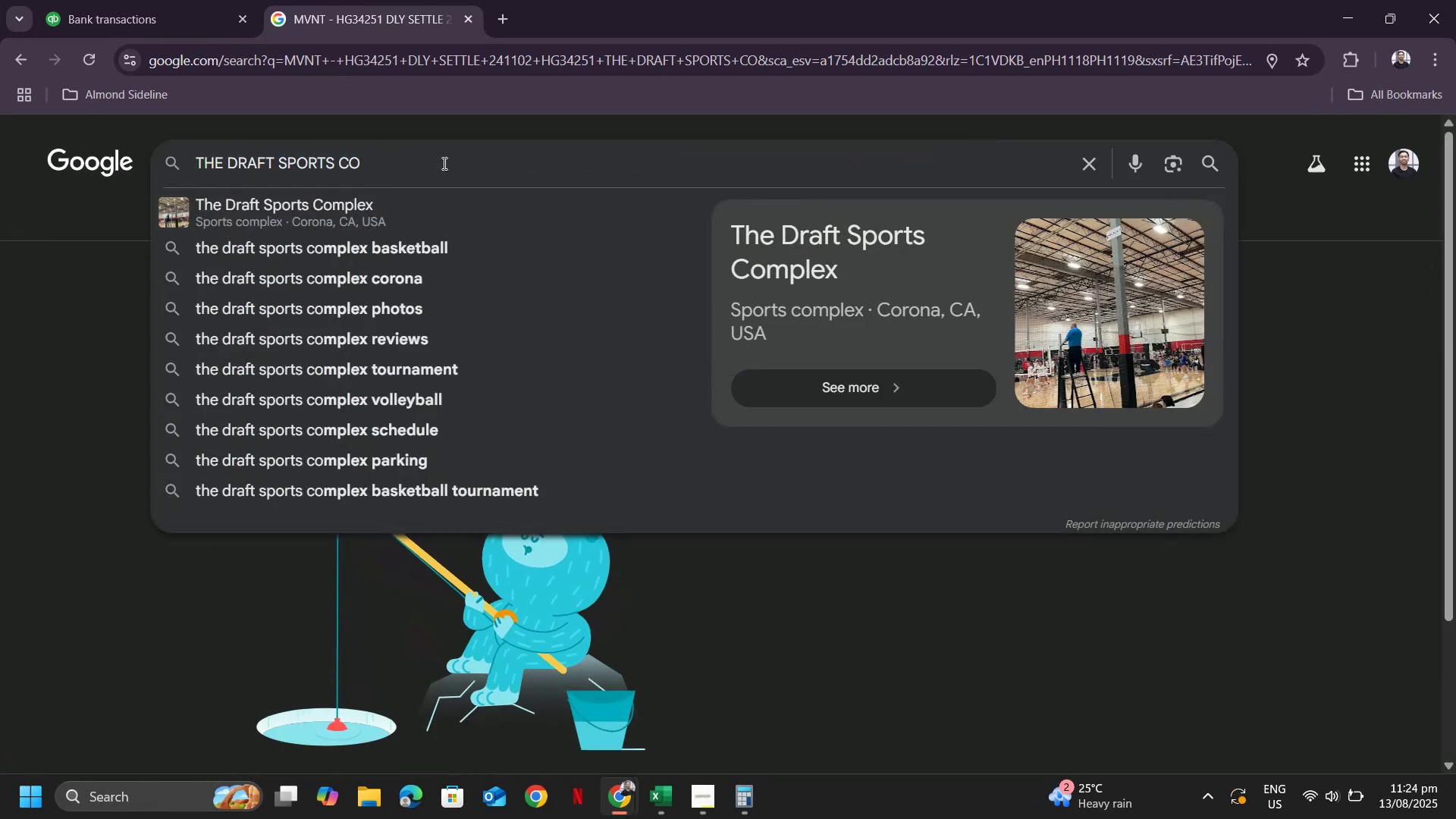 
key(Enter)
 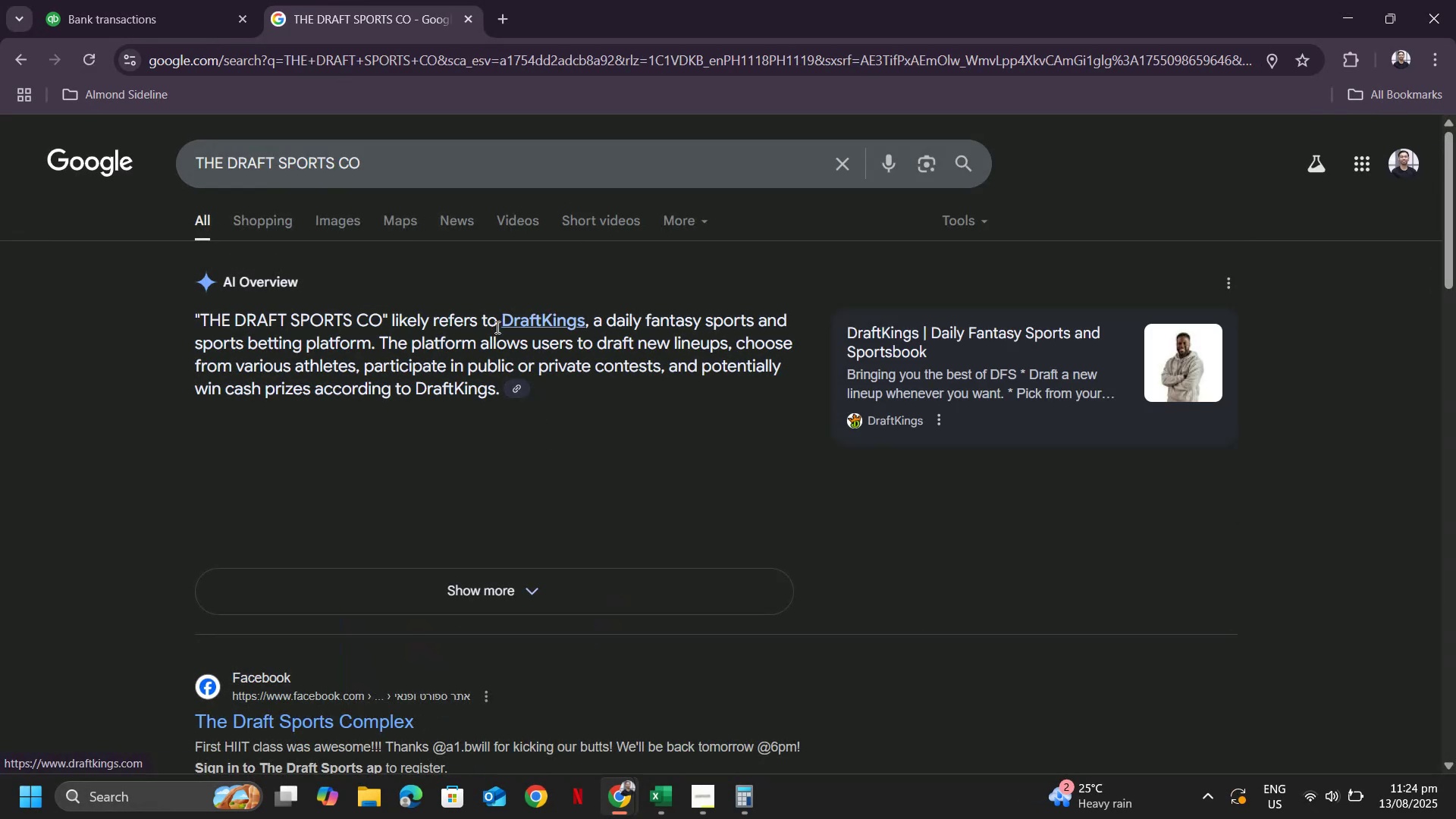 
wait(8.98)
 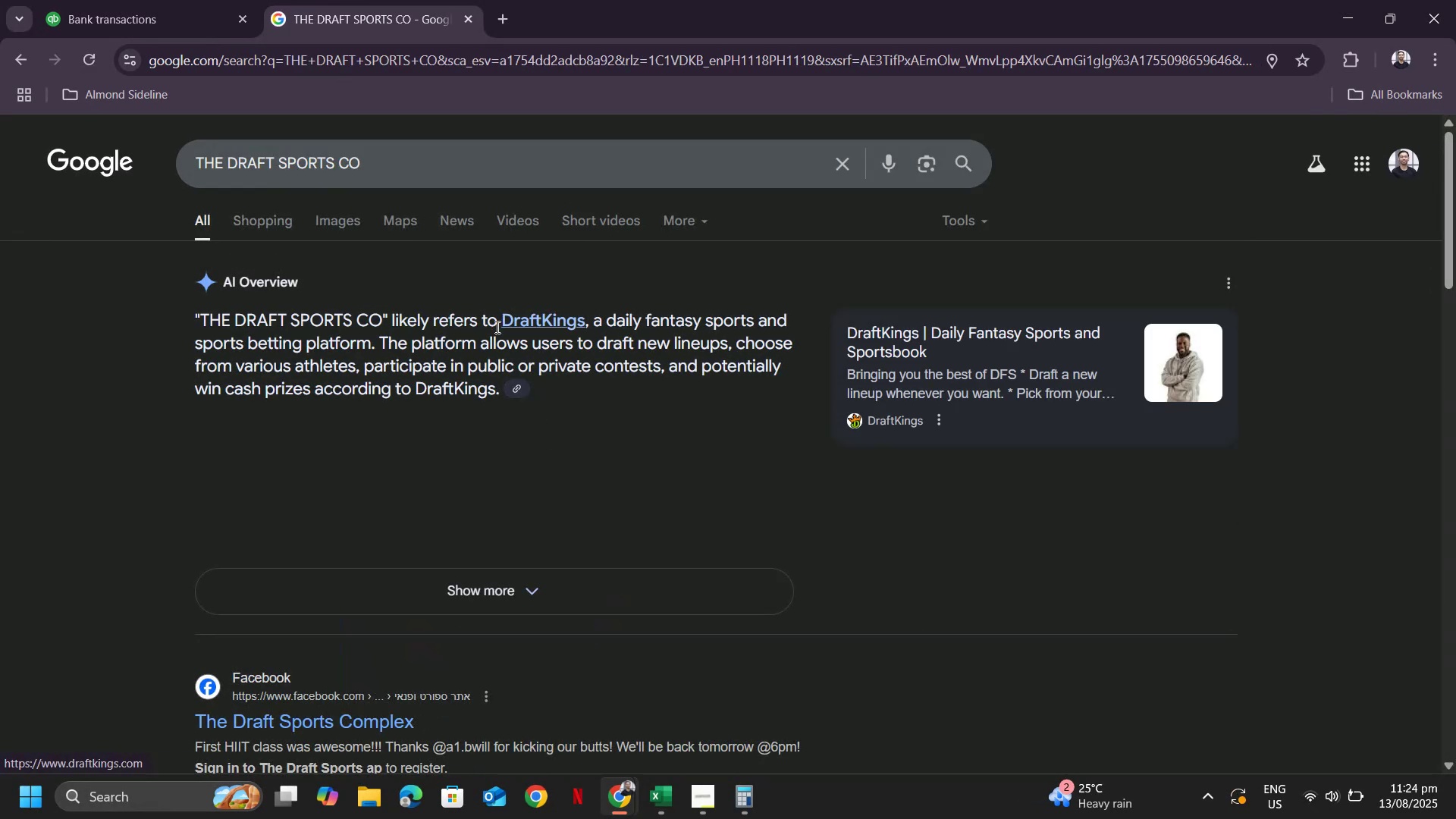 
scroll: coordinate [359, 488], scroll_direction: down, amount: 2.0
 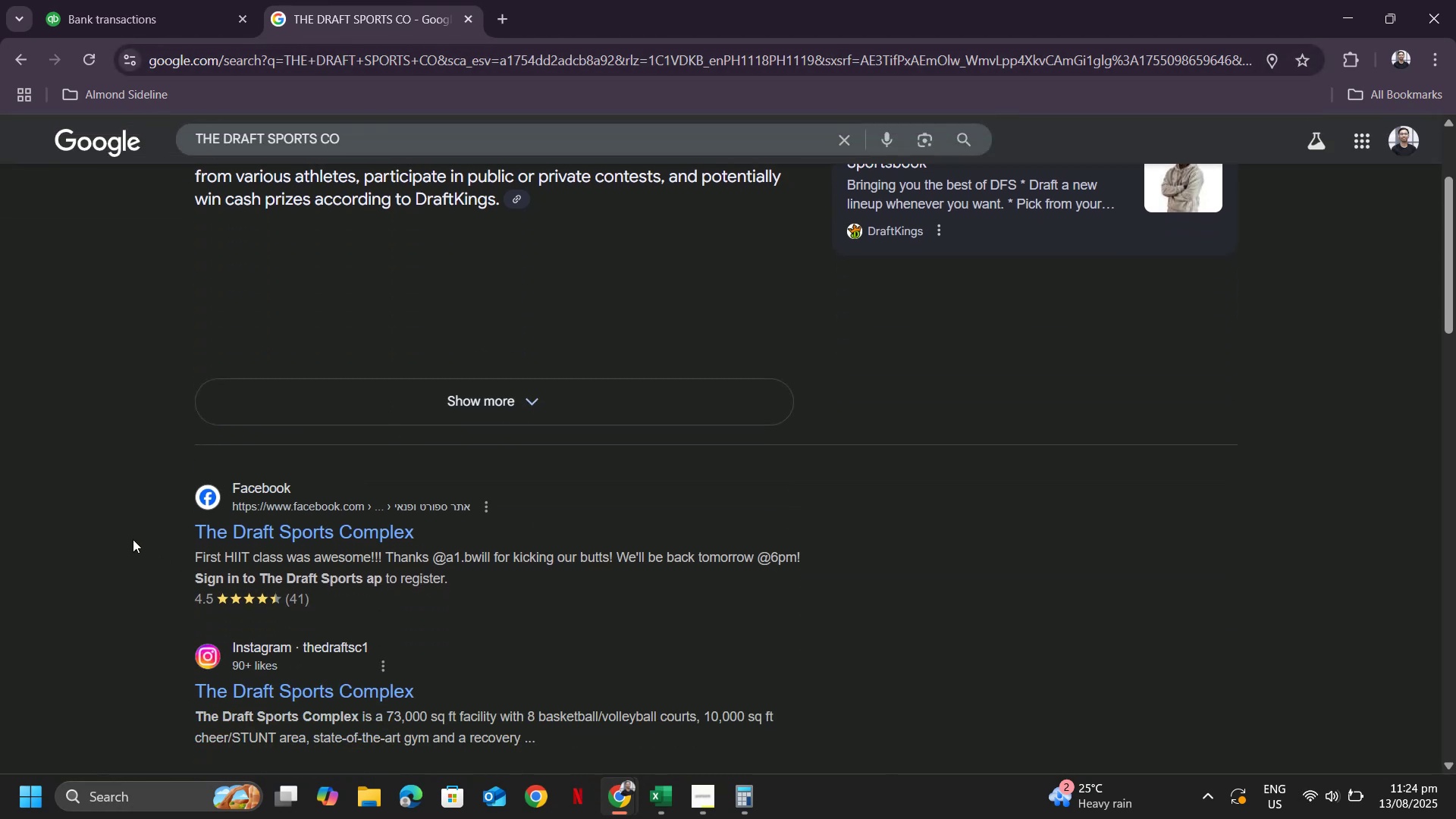 
left_click_drag(start_coordinate=[138, 535], to_coordinate=[197, 534])
 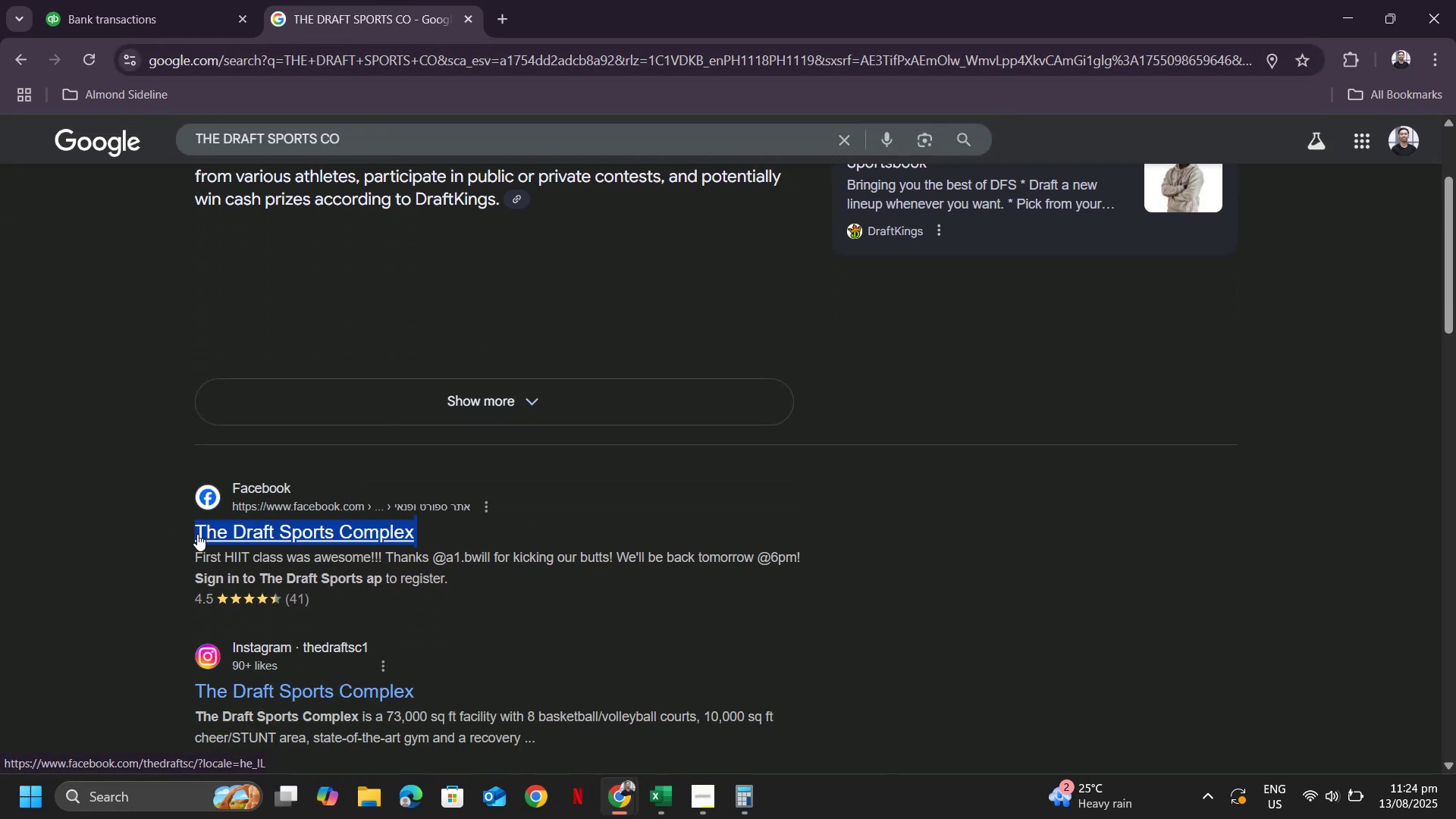 
key(Control+ControlLeft)
 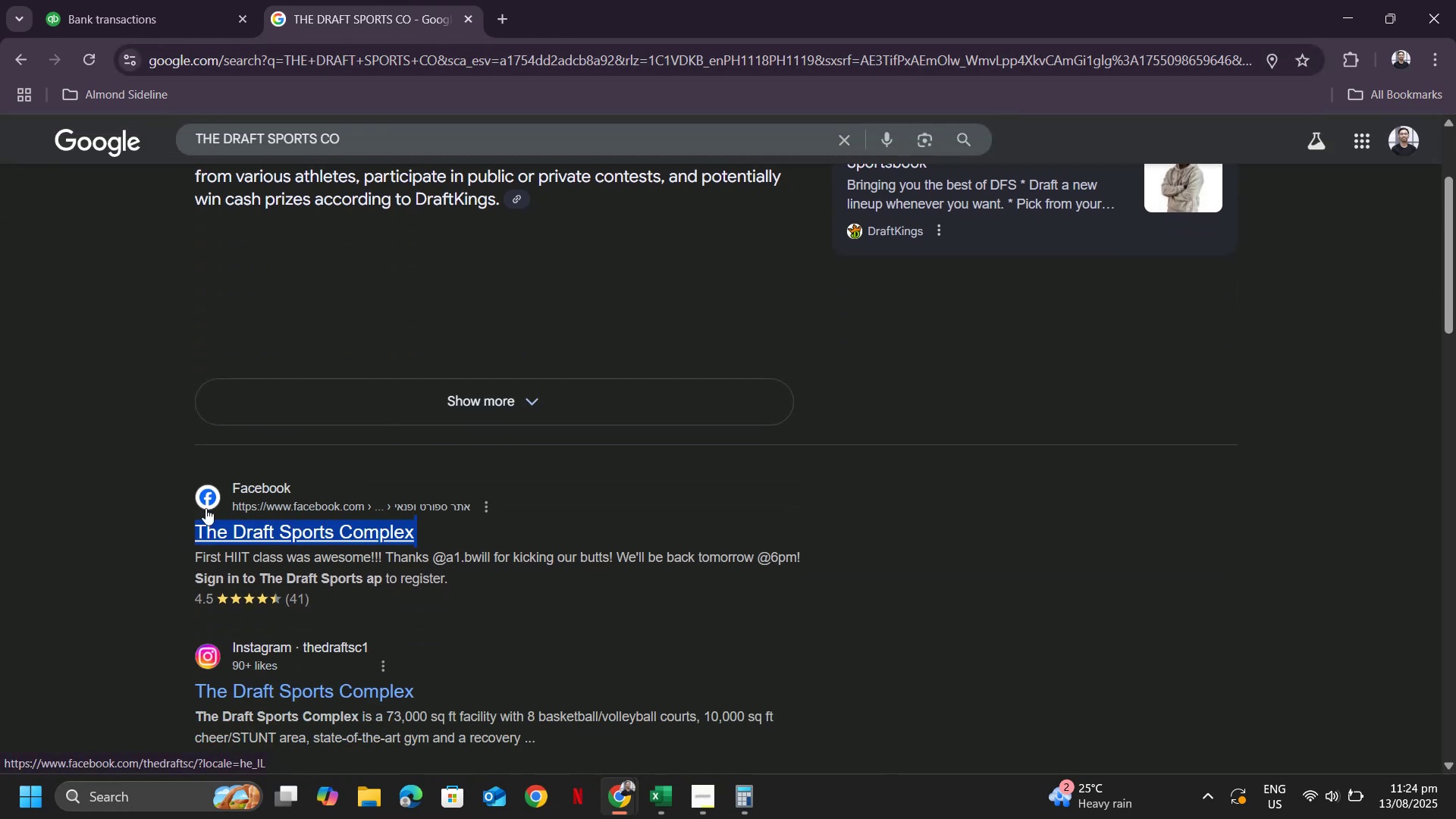 
key(Control+C)
 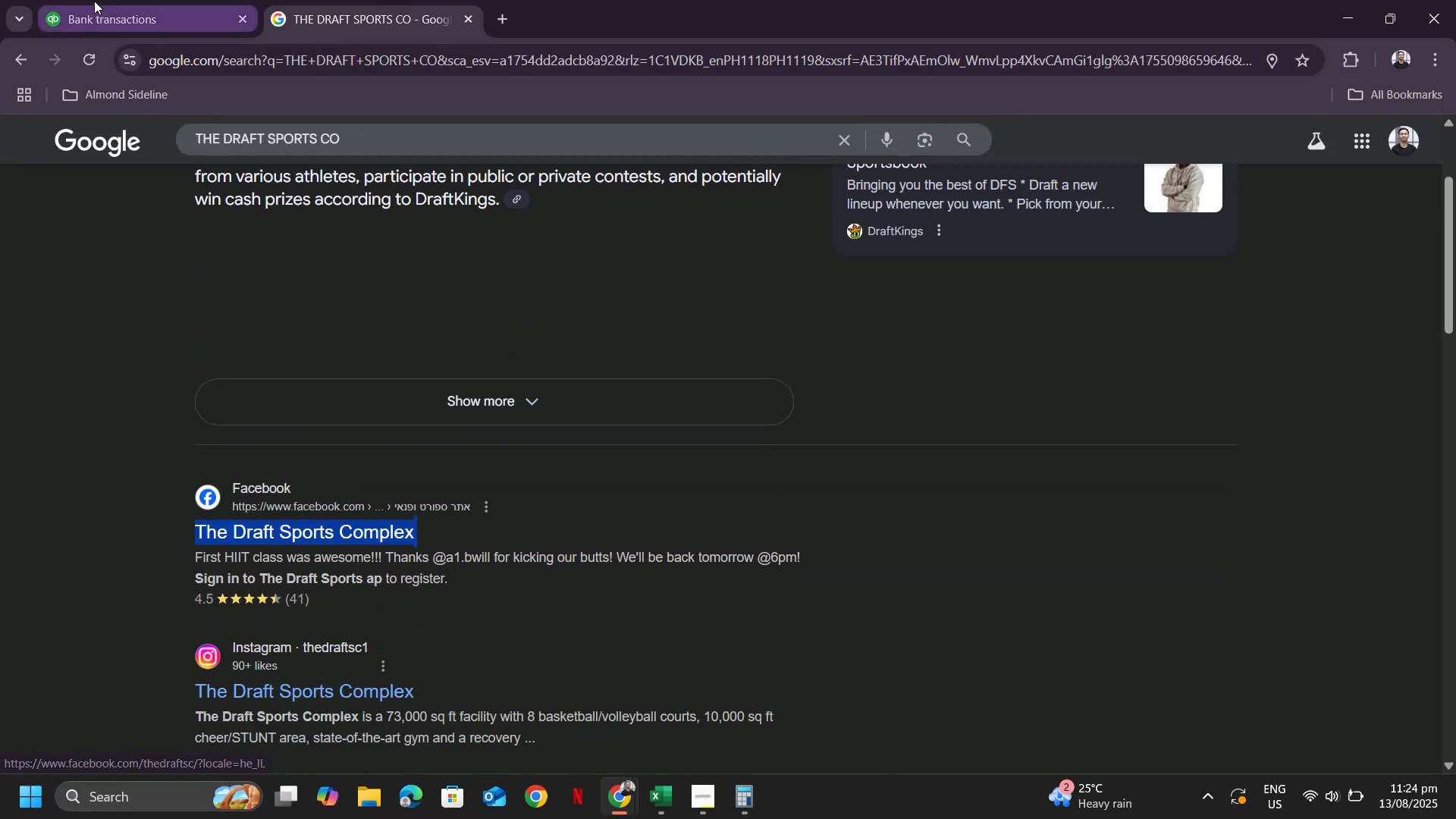 
left_click([95, 1])
 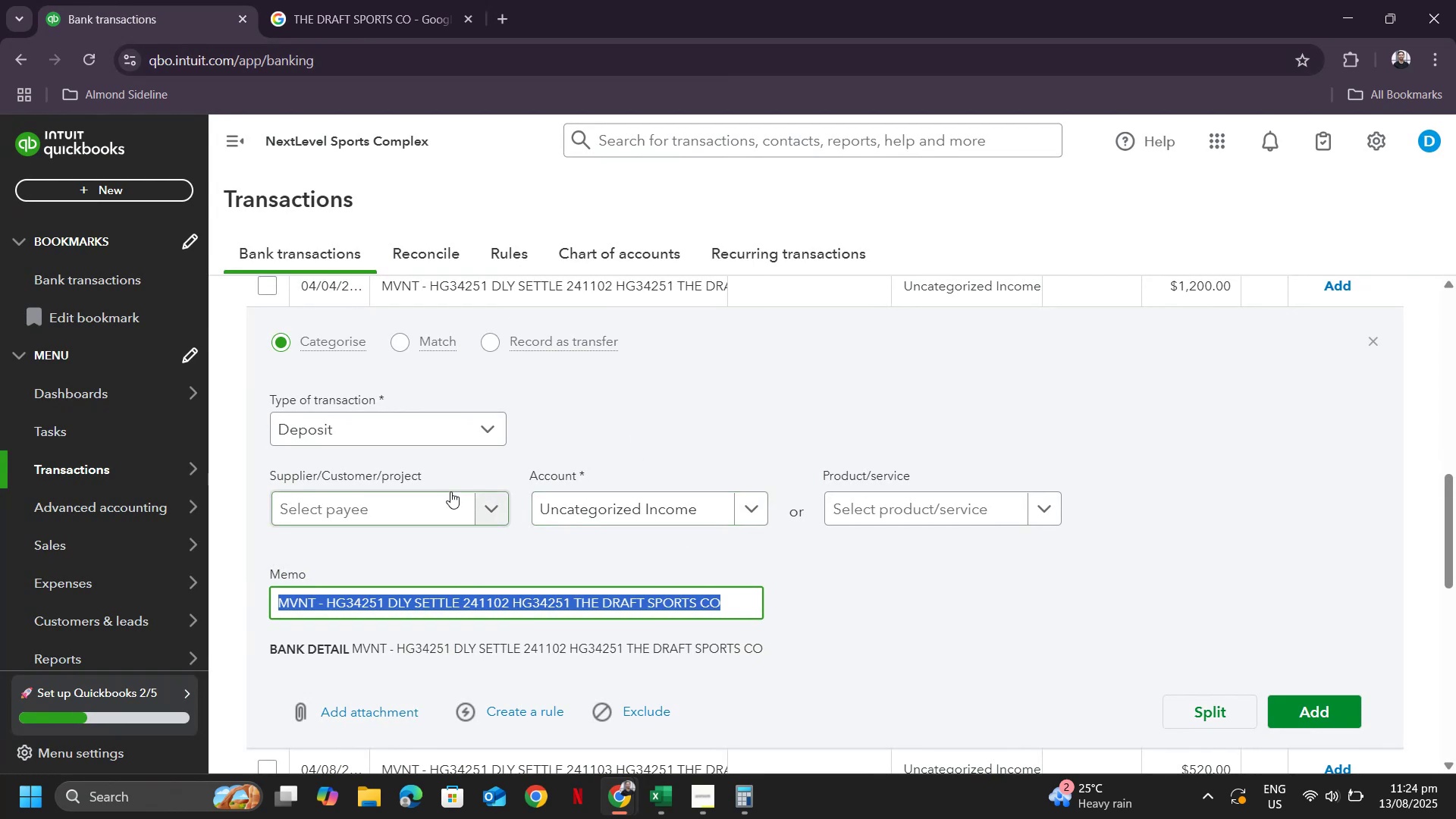 
scroll: coordinate [668, 436], scroll_direction: up, amount: 2.0
 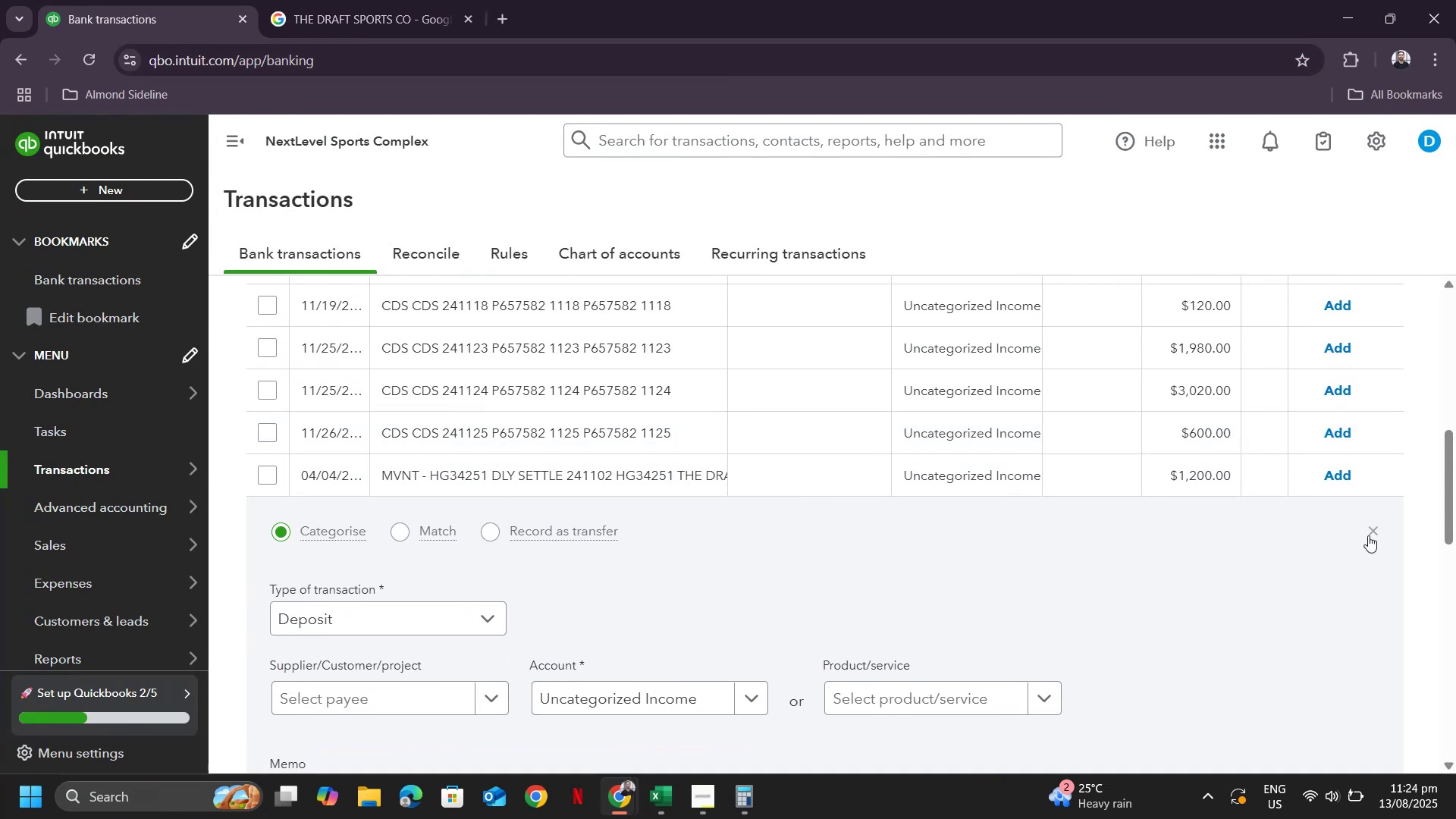 
left_click([1376, 532])
 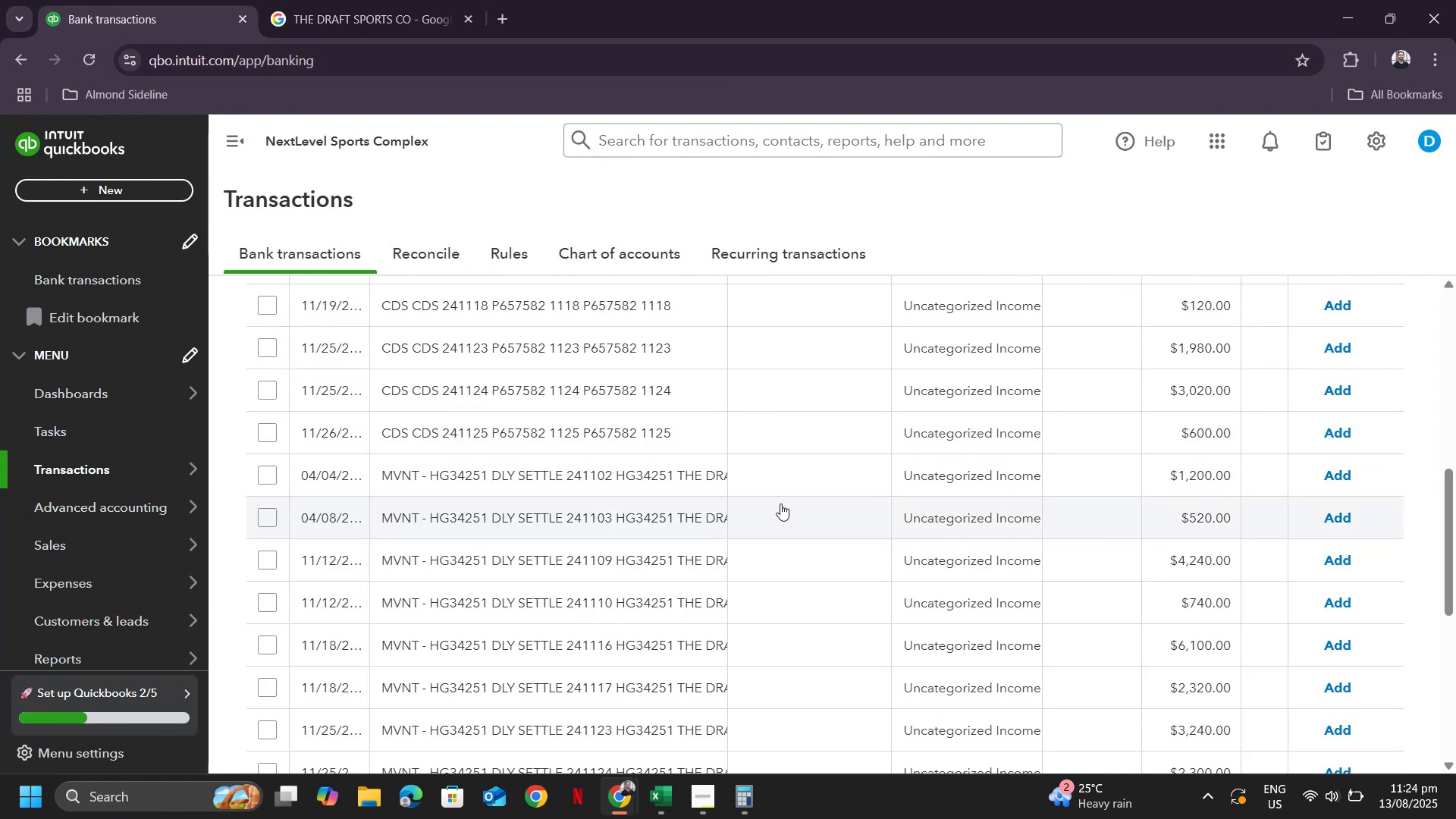 
scroll: coordinate [789, 497], scroll_direction: down, amount: 5.0
 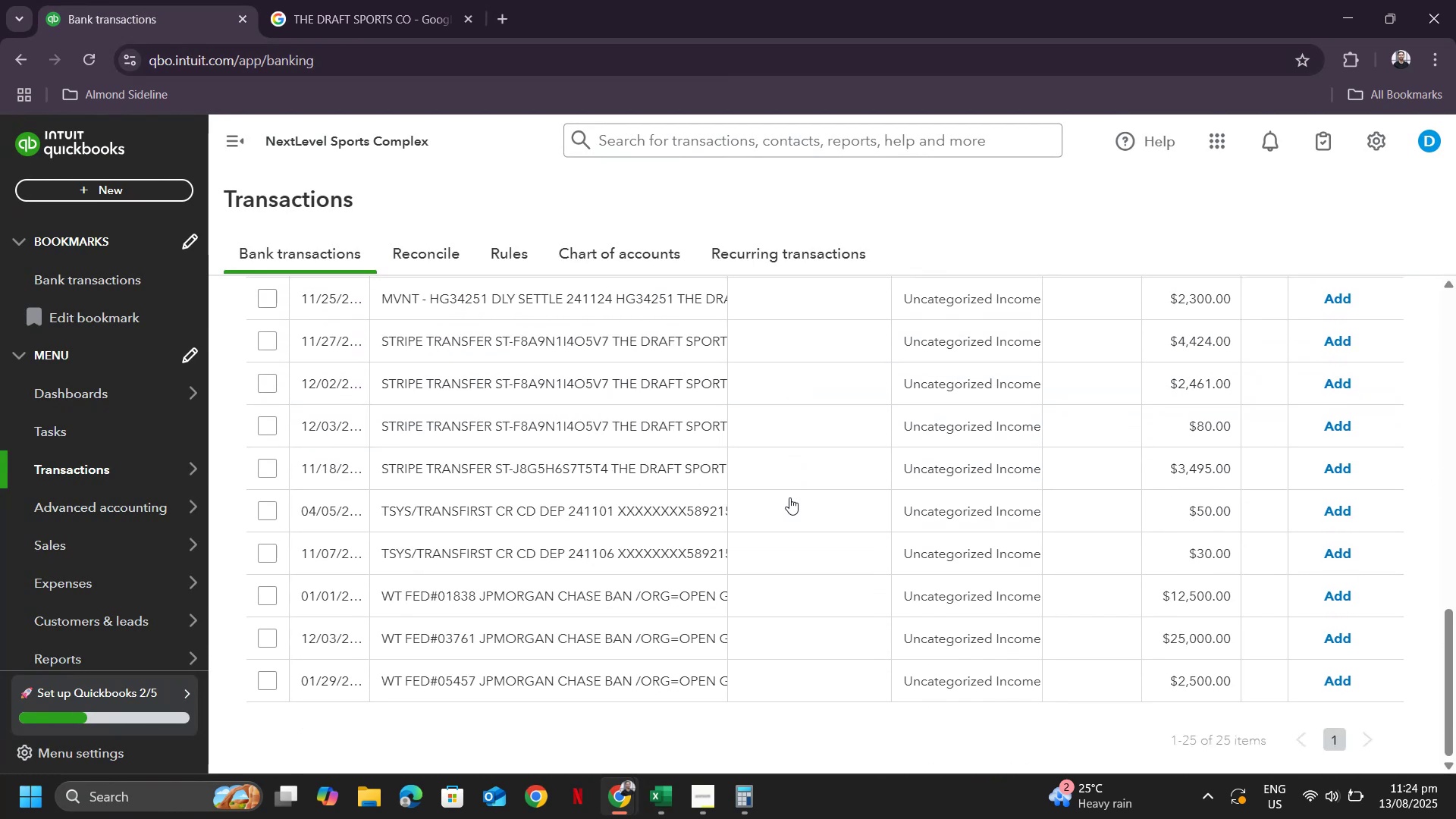 
scroll: coordinate [802, 472], scroll_direction: up, amount: 9.0
 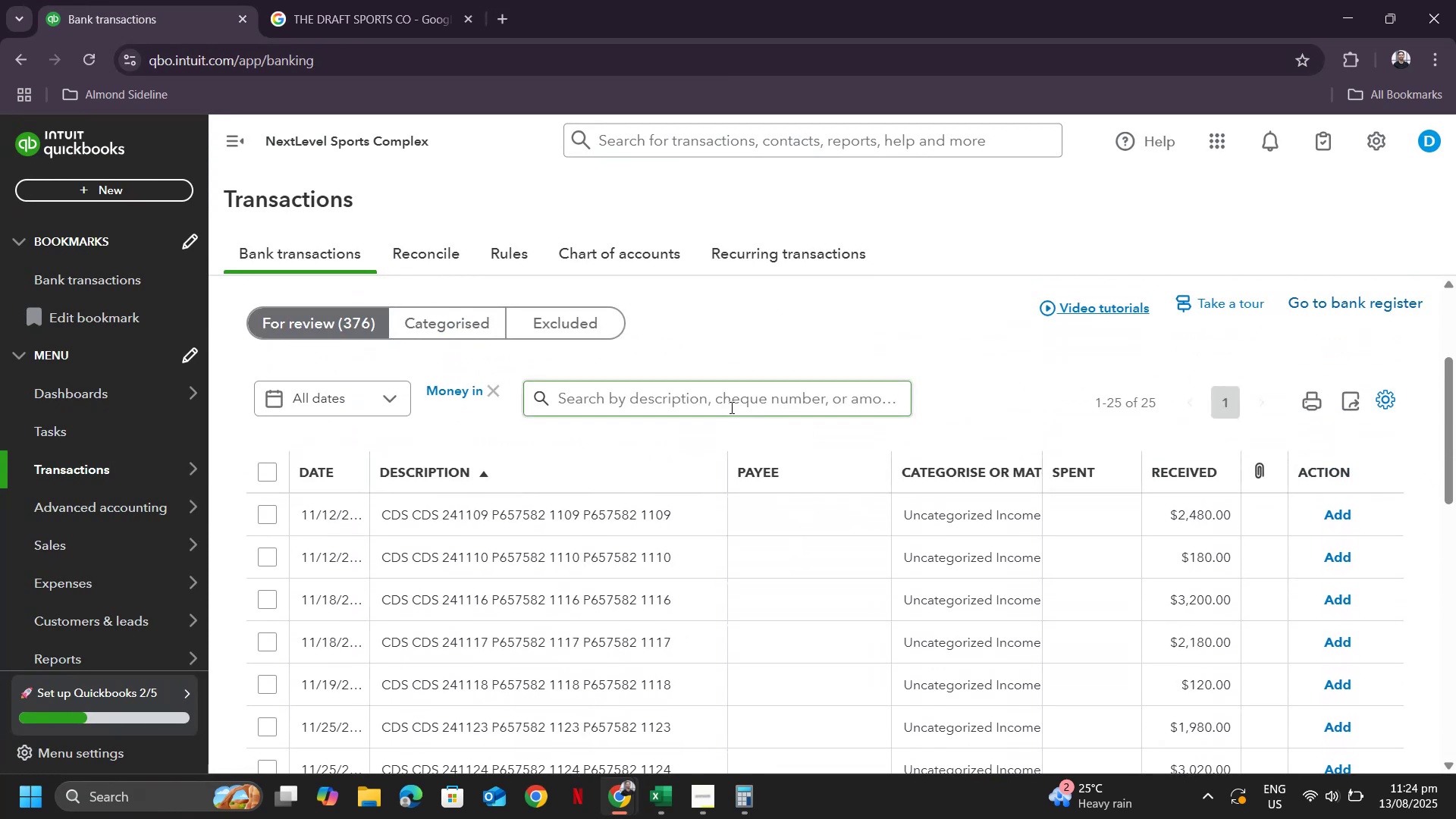 
left_click([730, 407])
 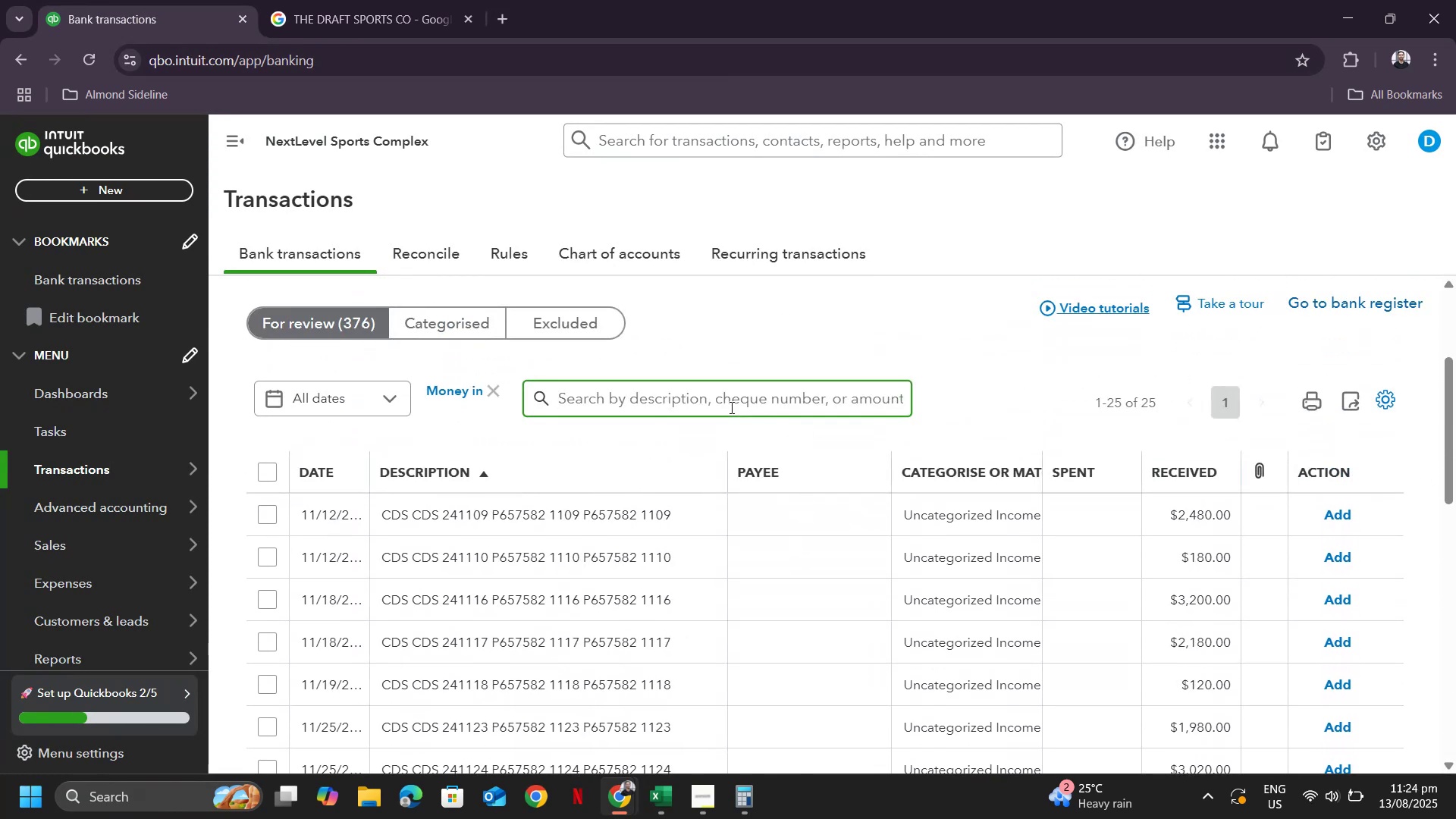 
type(draft)
 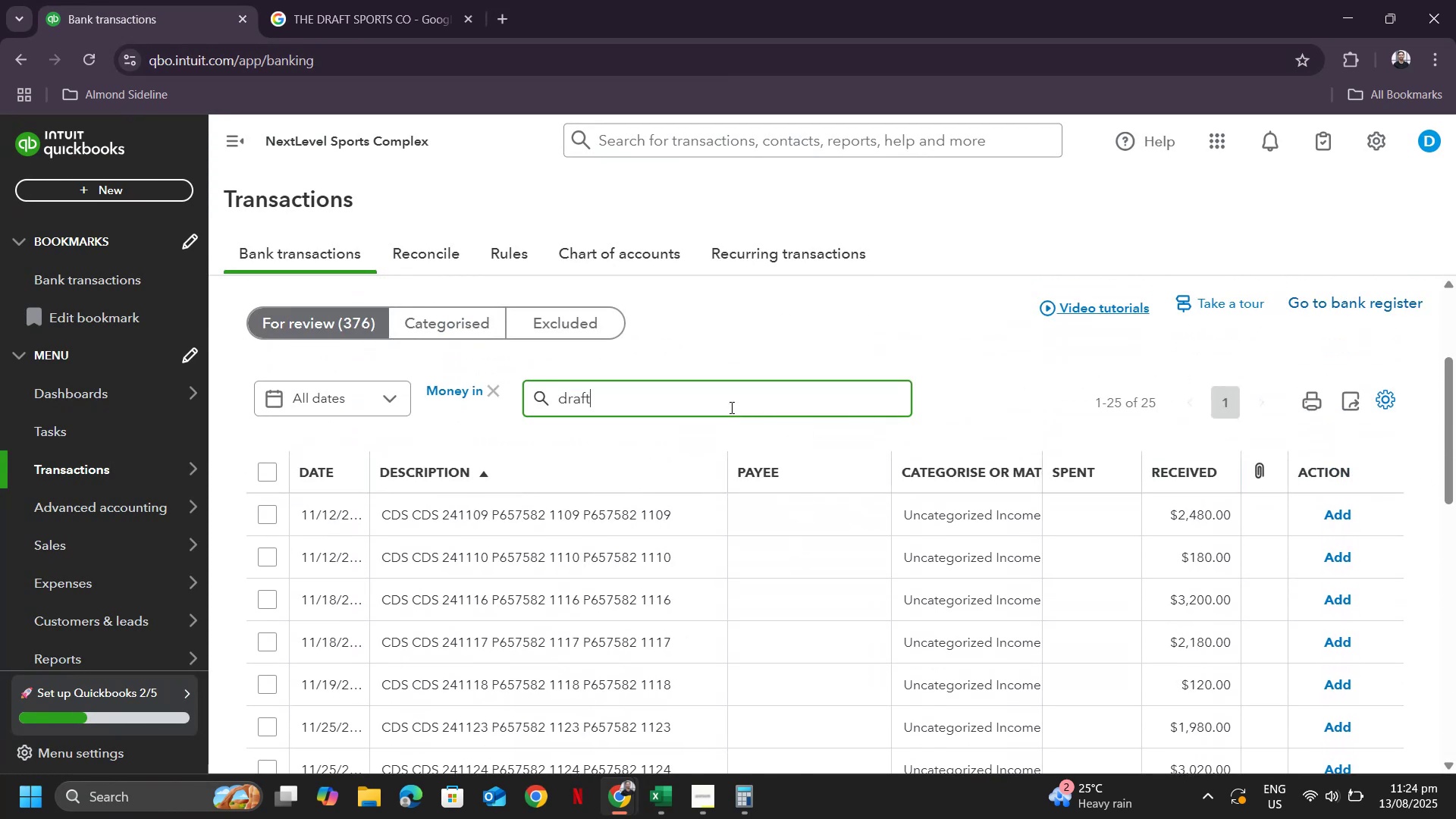 
key(Enter)
 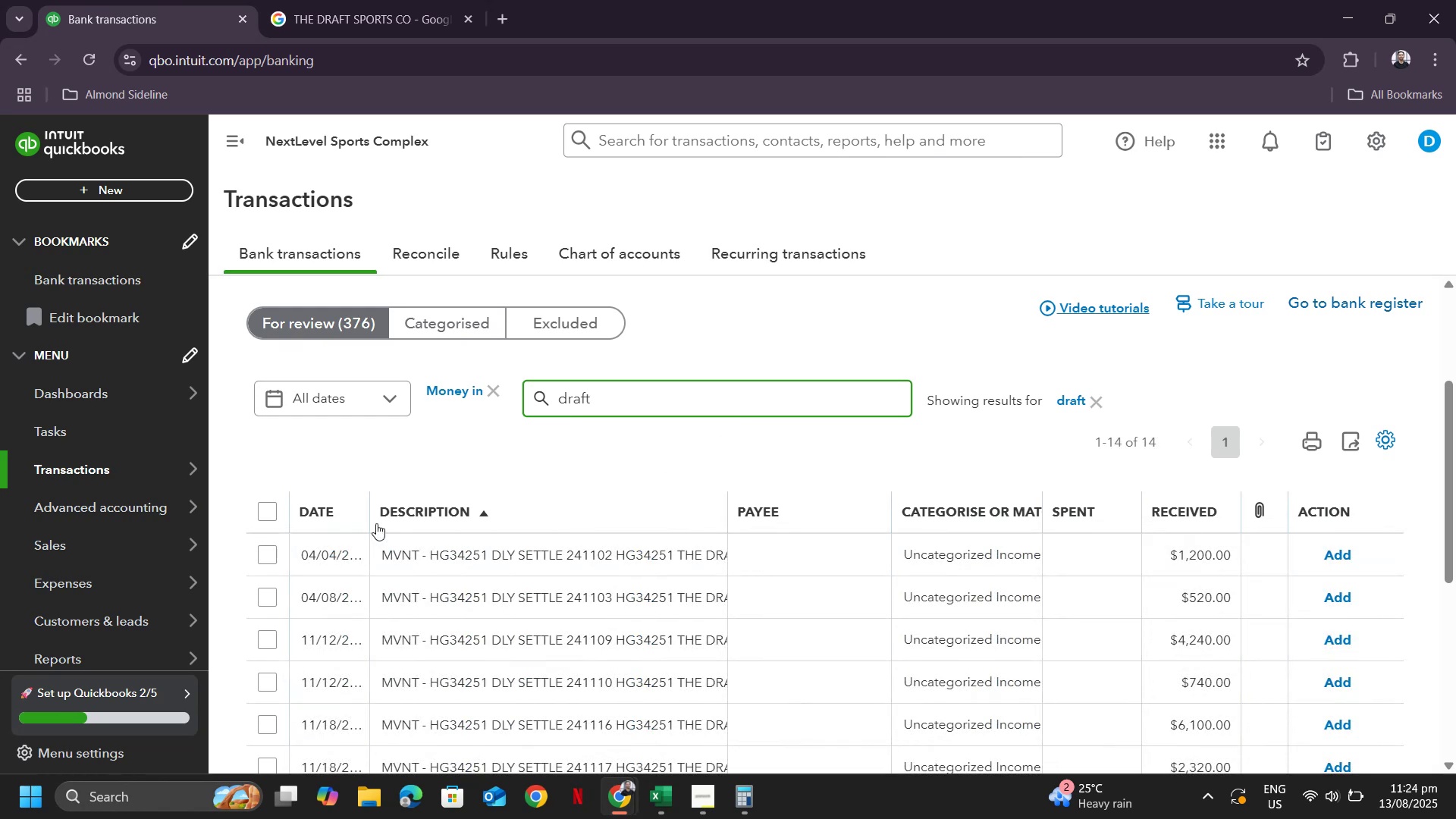 
left_click([259, 512])
 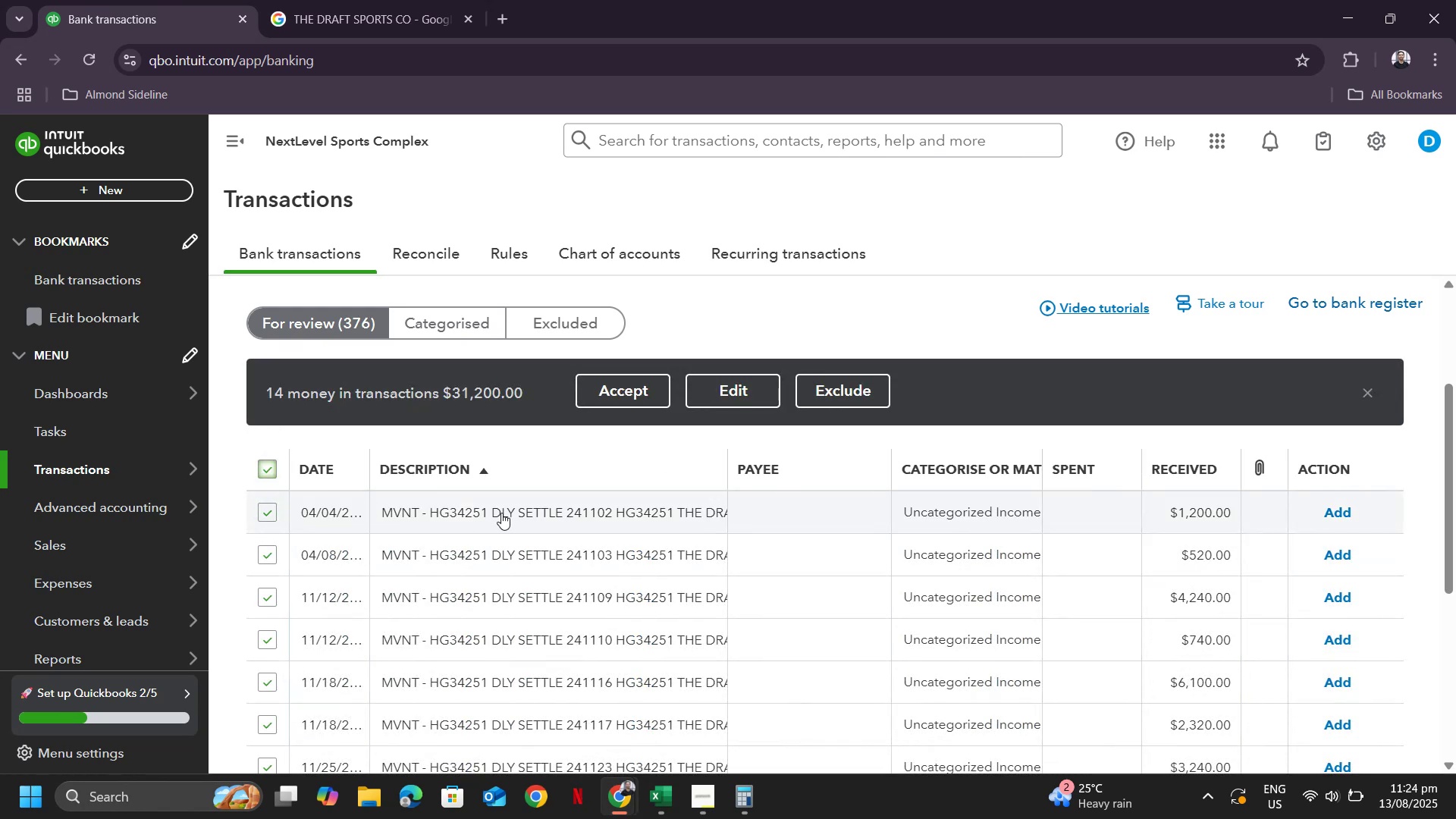 
scroll: coordinate [524, 501], scroll_direction: down, amount: 3.0
 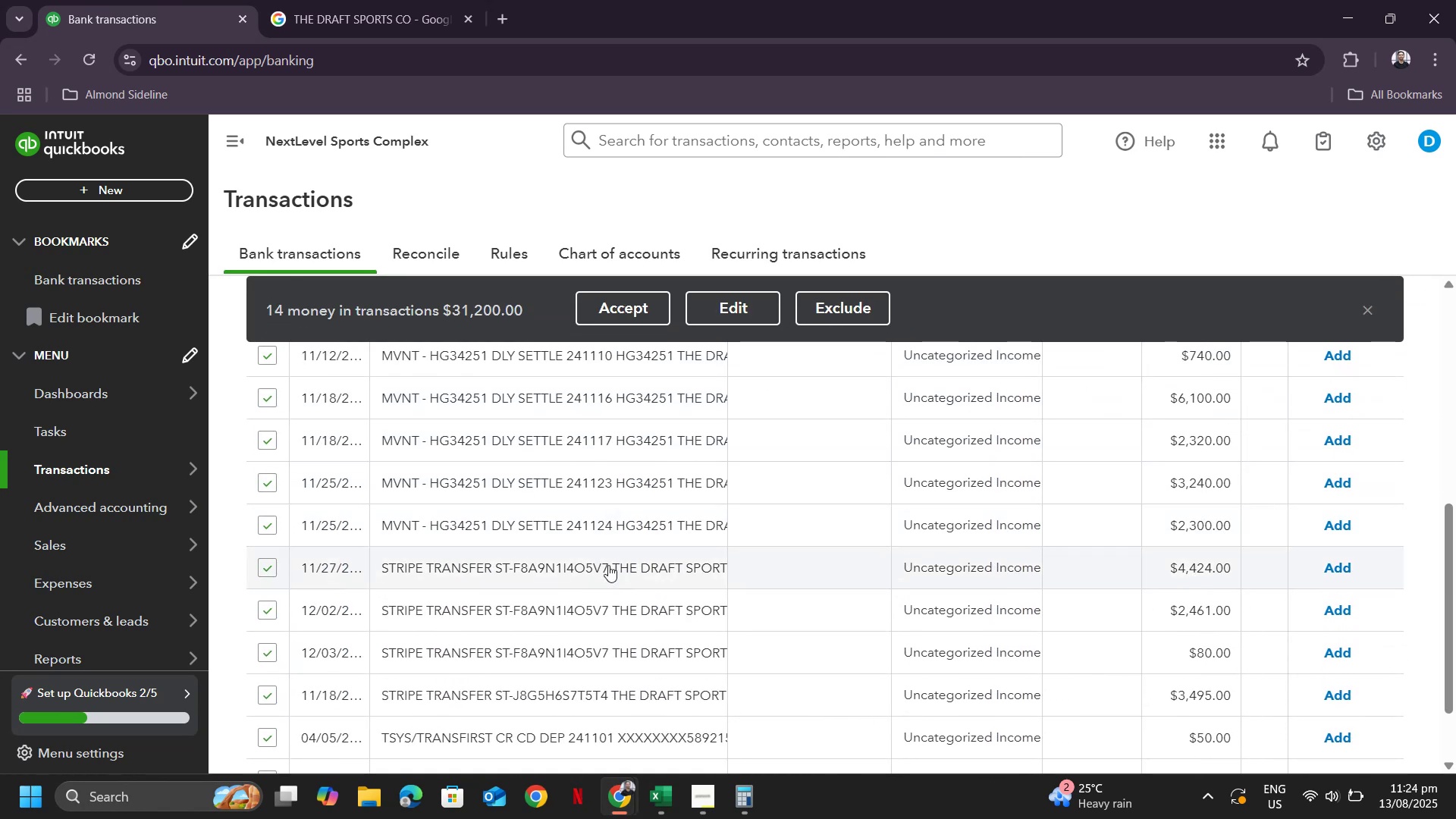 
scroll: coordinate [637, 465], scroll_direction: none, amount: 0.0
 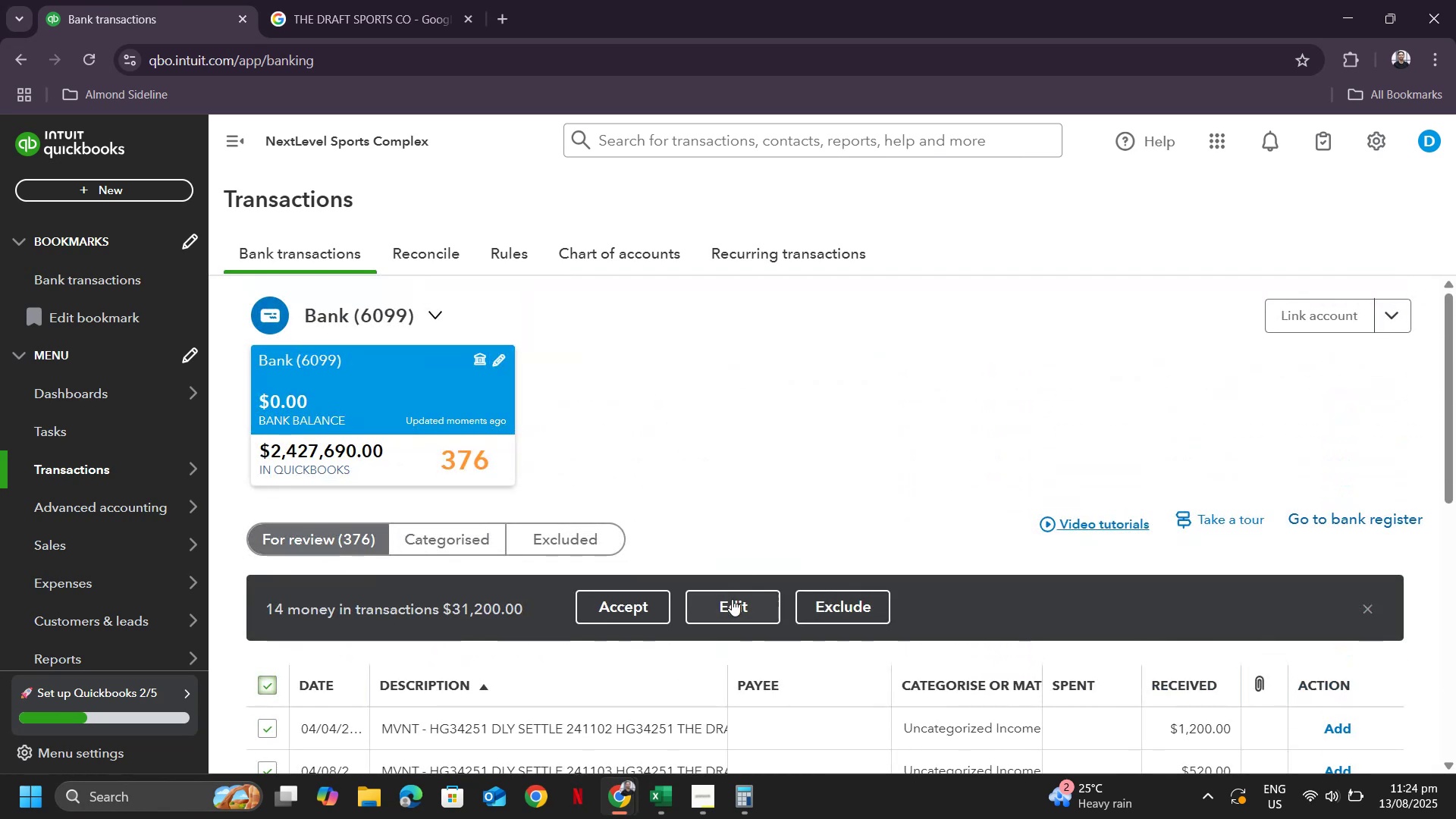 
left_click([732, 599])
 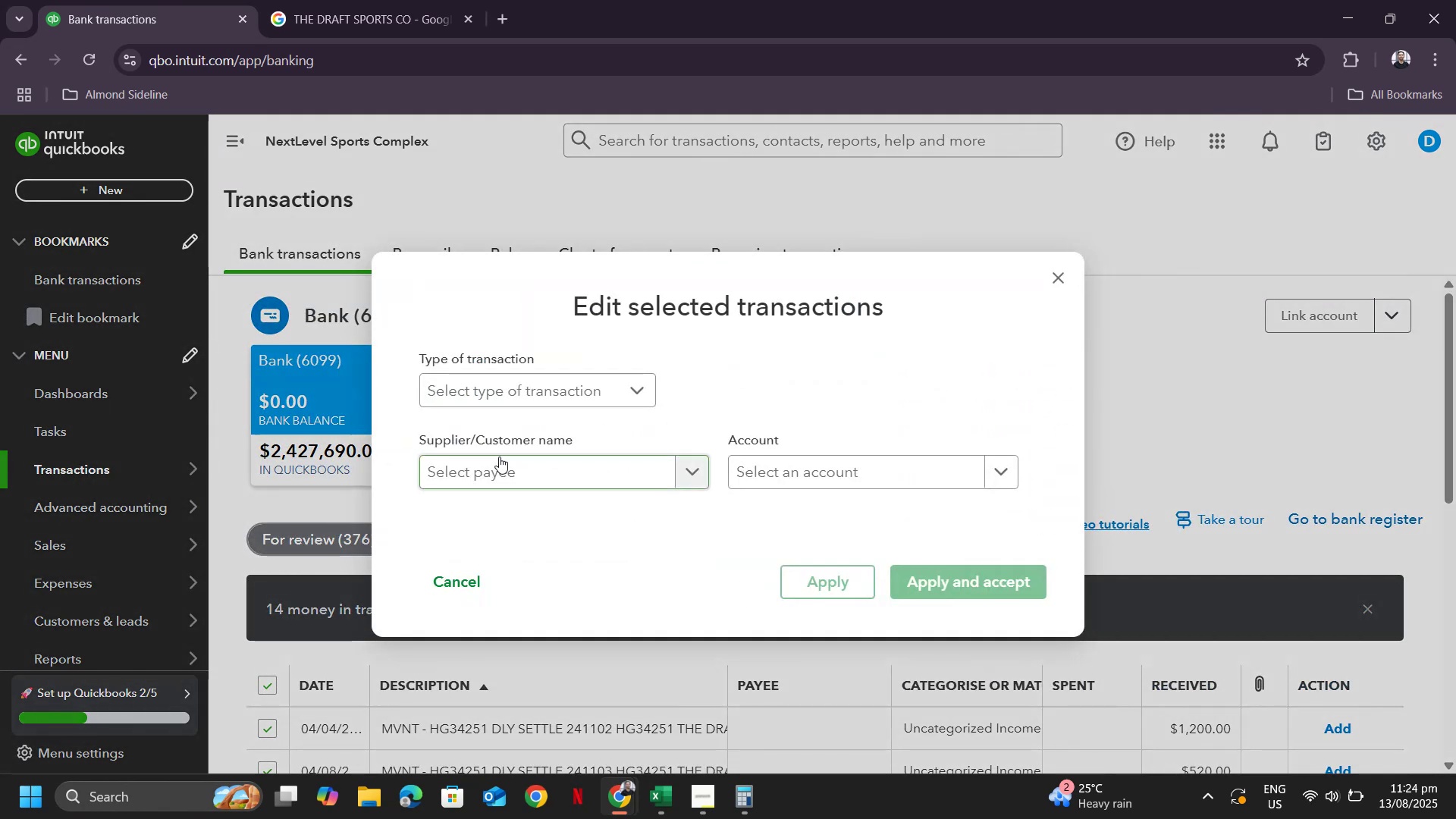 
left_click([499, 456])
 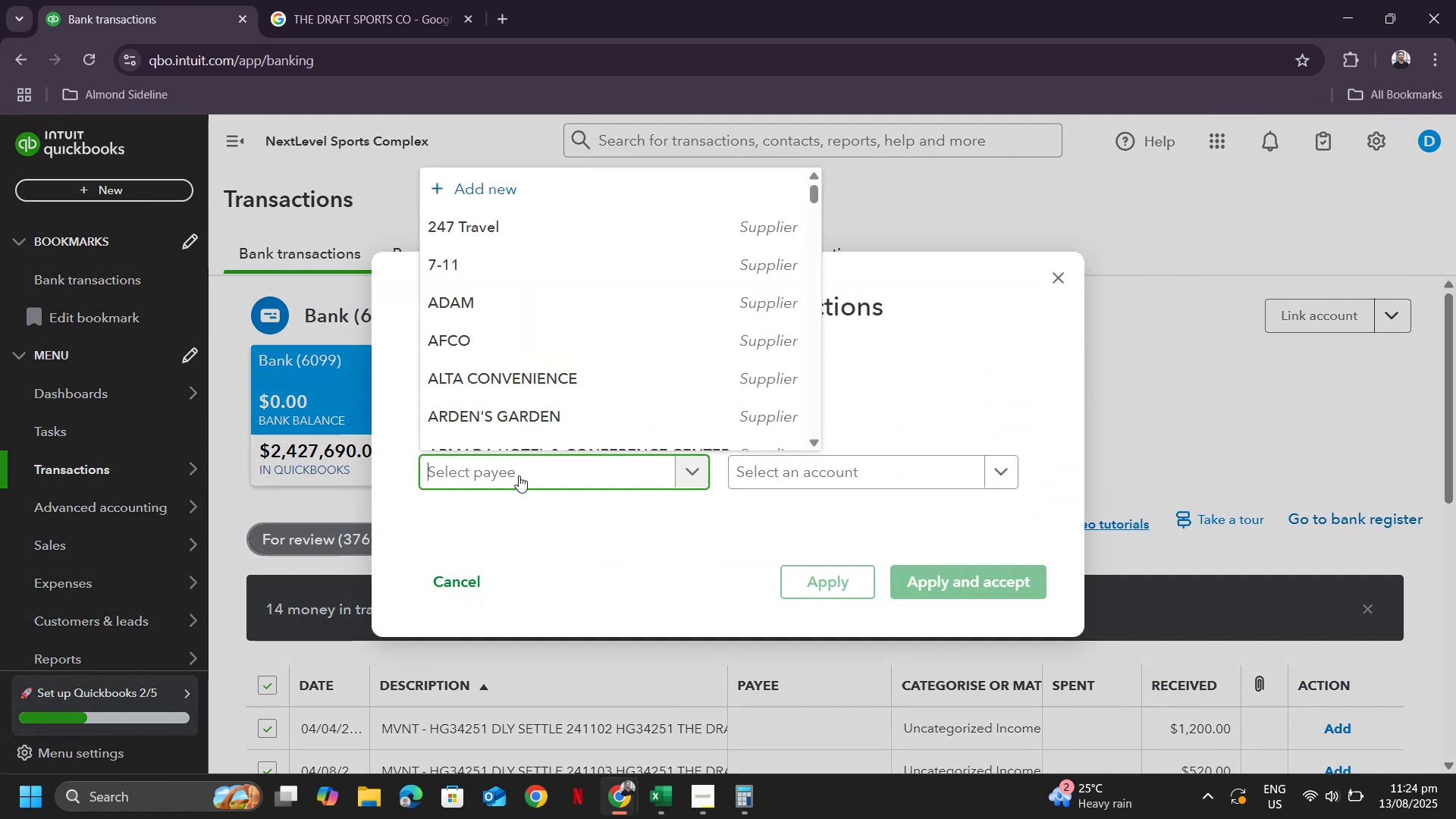 
key(Control+ControlLeft)
 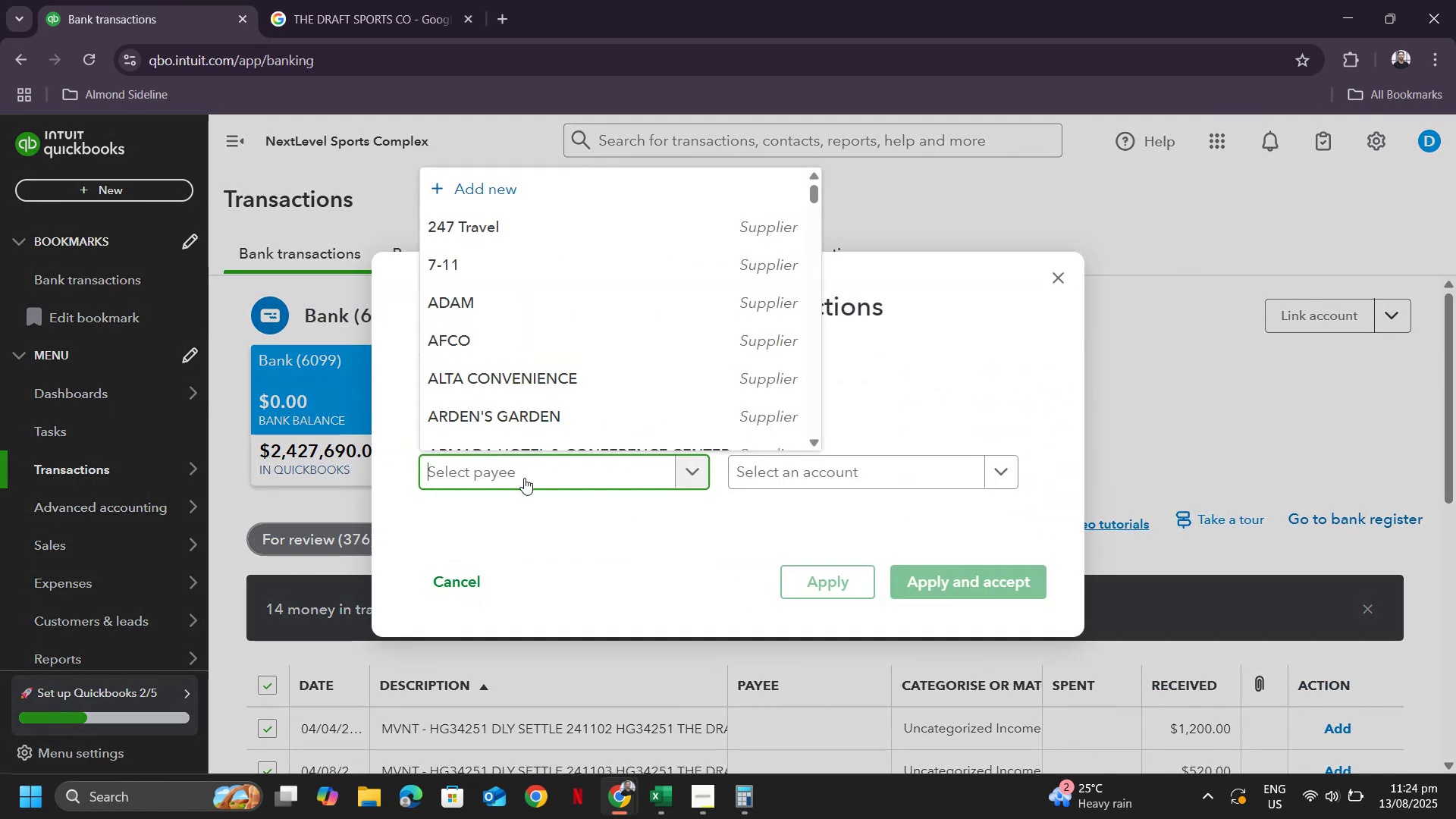 
key(Control+V)
 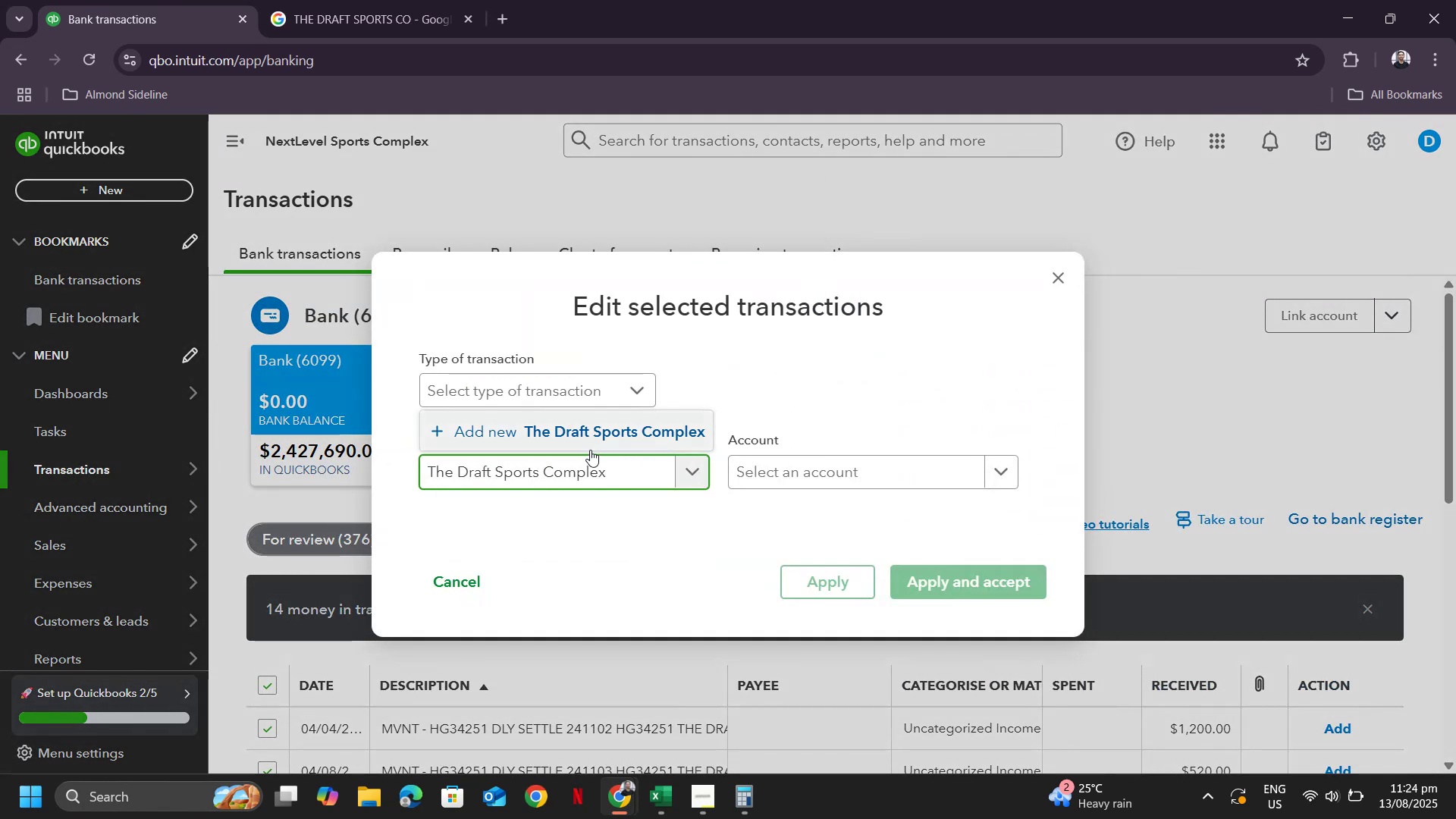 
left_click([588, 446])
 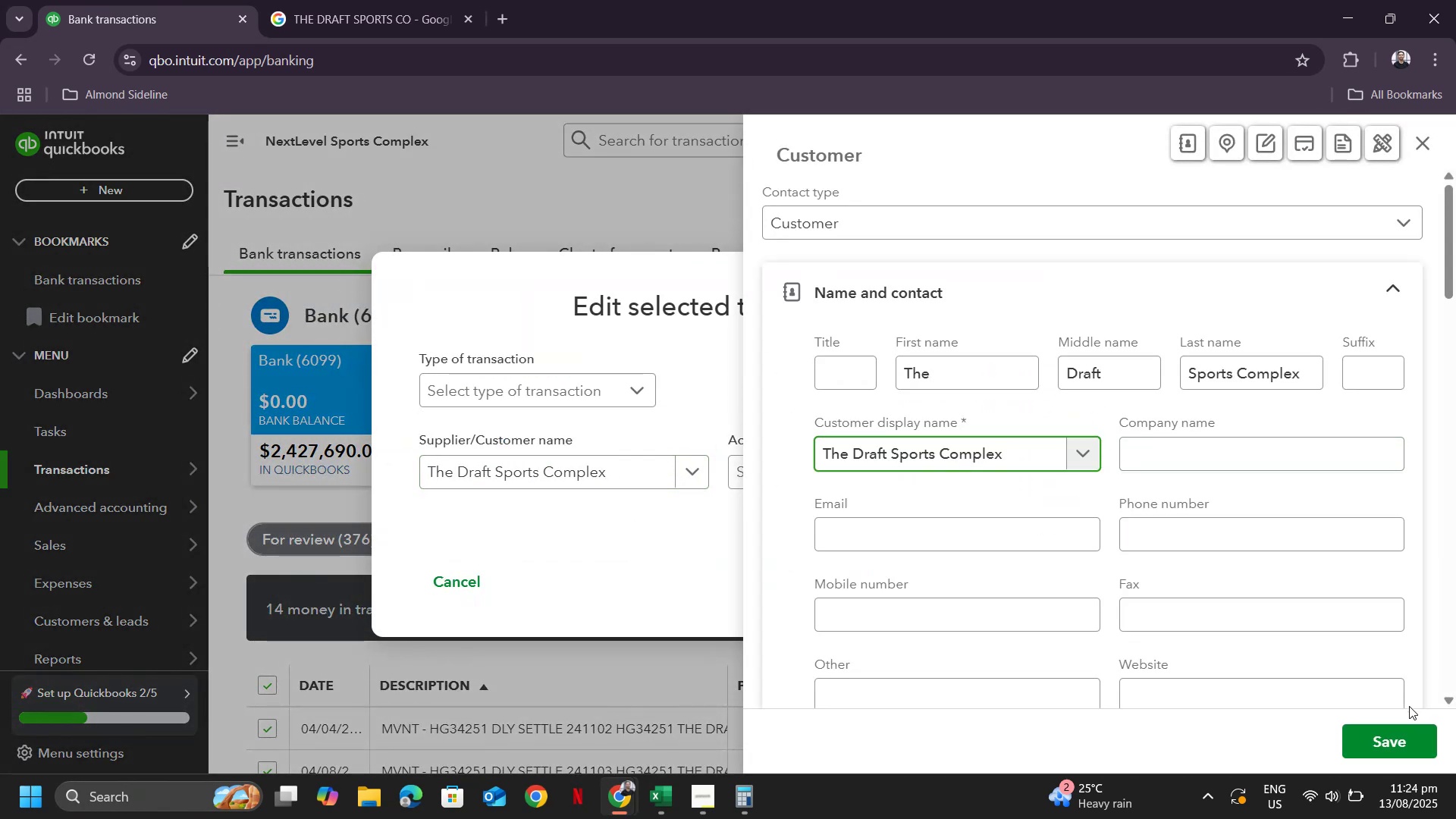 
left_click([1411, 744])
 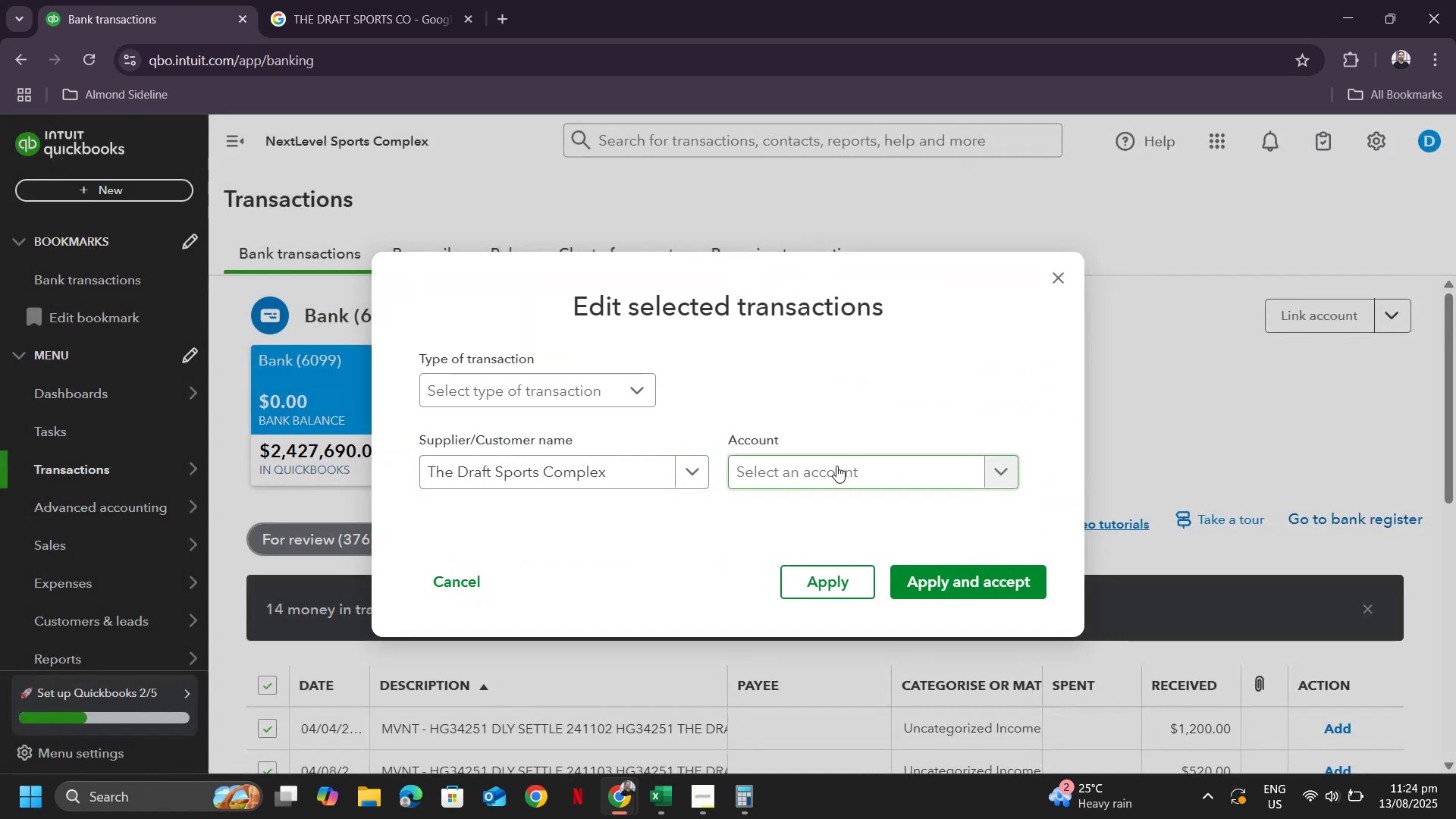 
left_click([836, 466])
 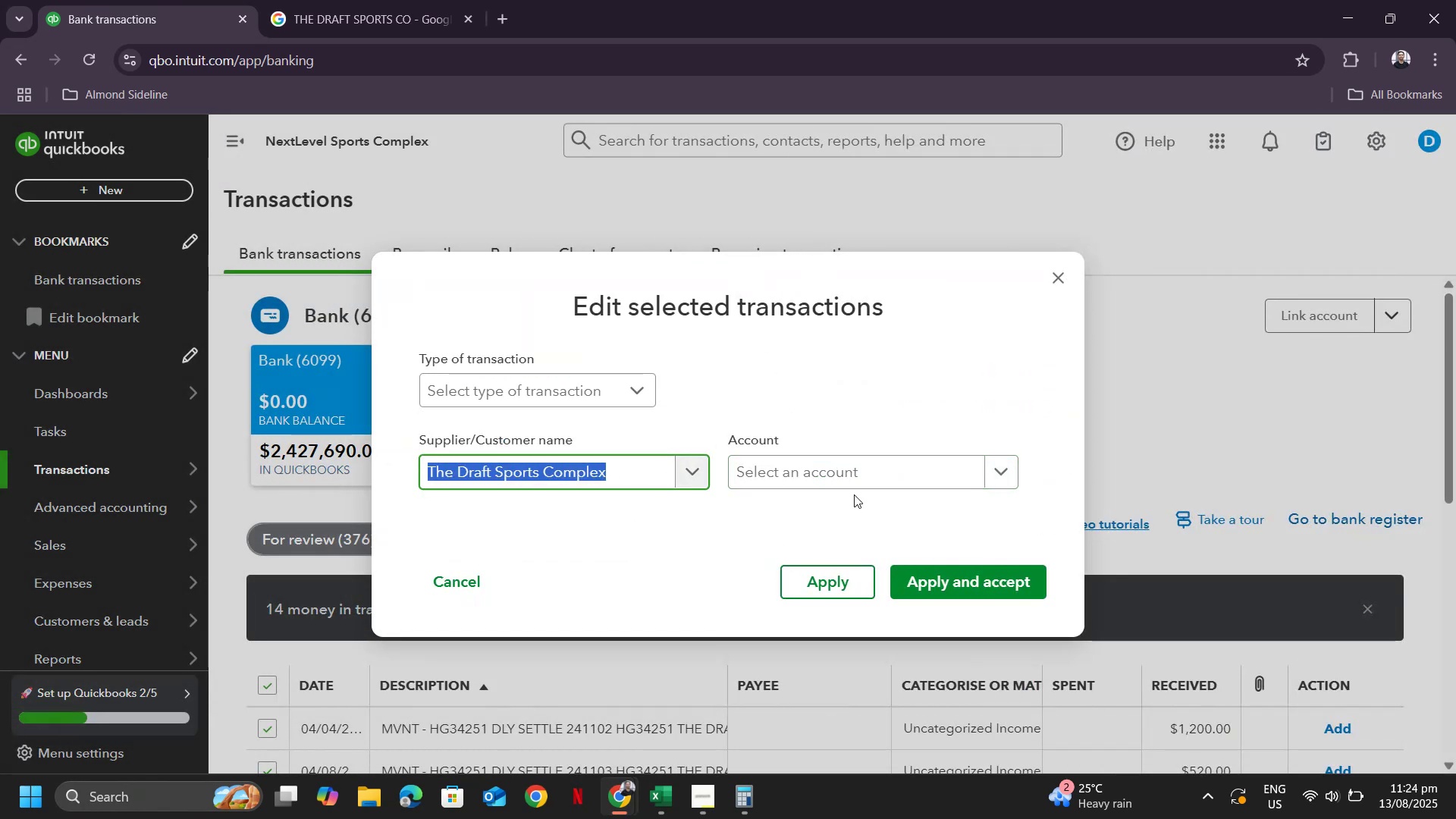 
left_click([845, 475])
 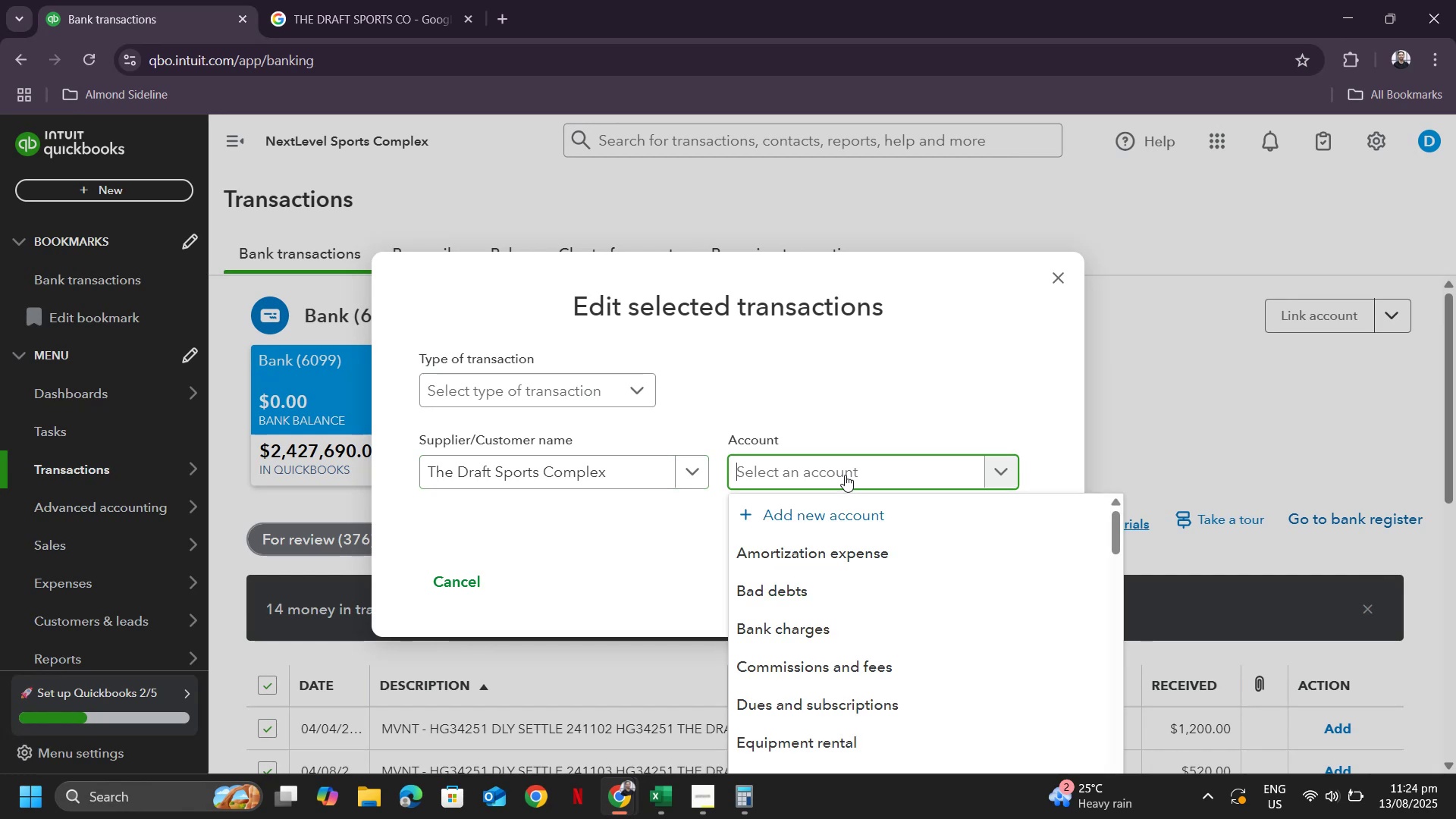 
type(sa)
 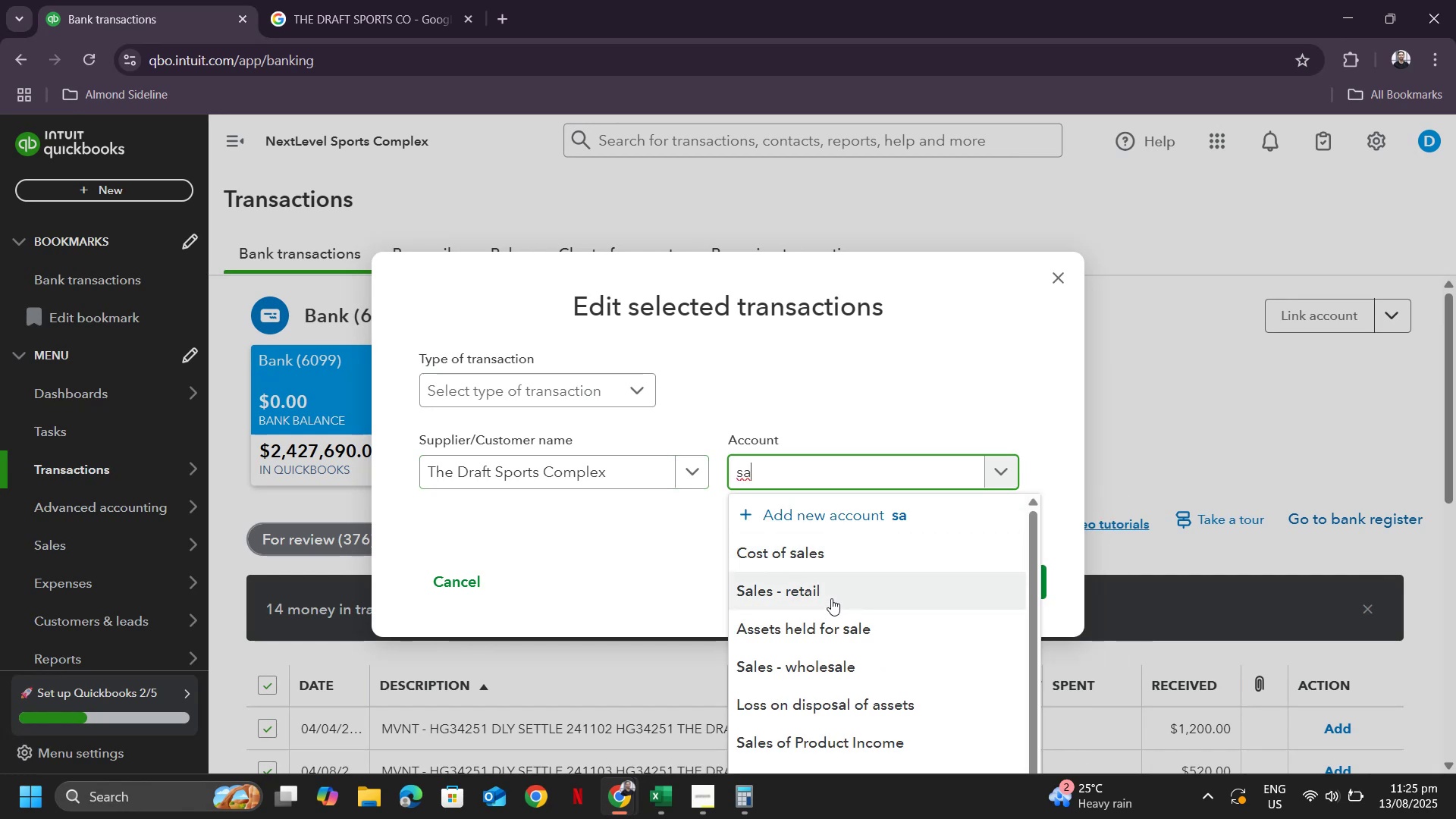 
left_click([809, 667])
 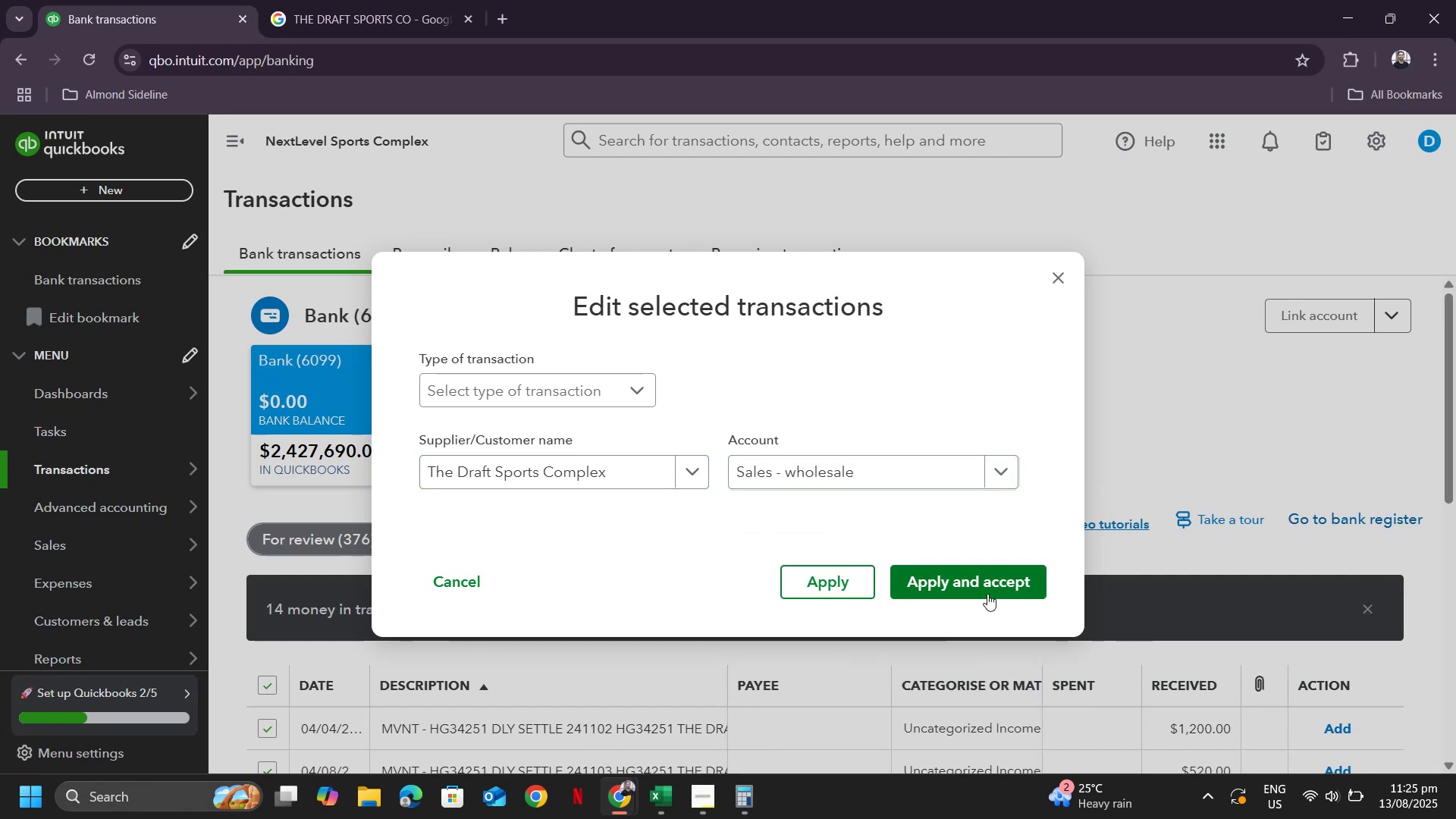 
left_click([987, 594])
 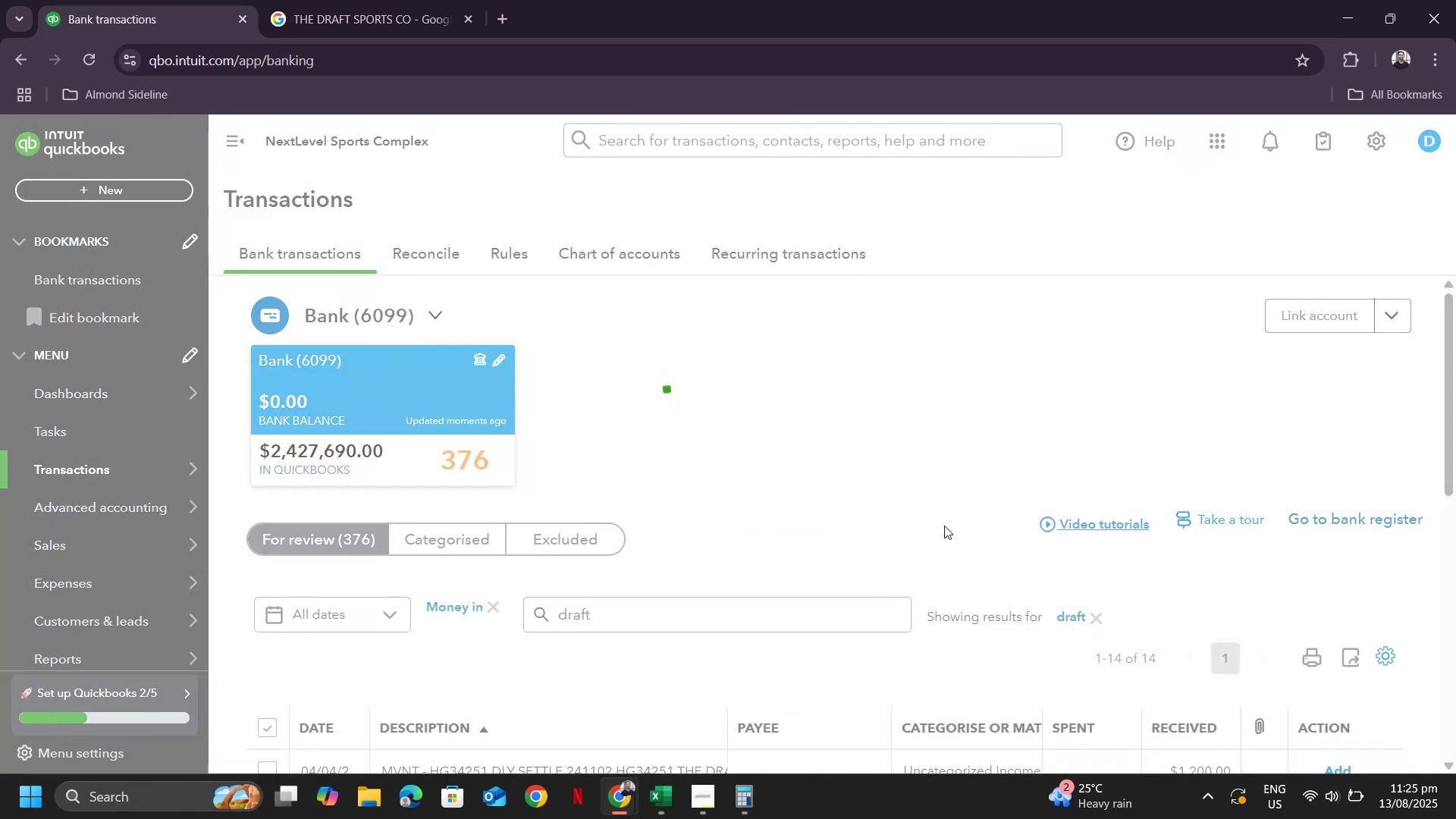 
scroll: coordinate [928, 525], scroll_direction: down, amount: 10.0
 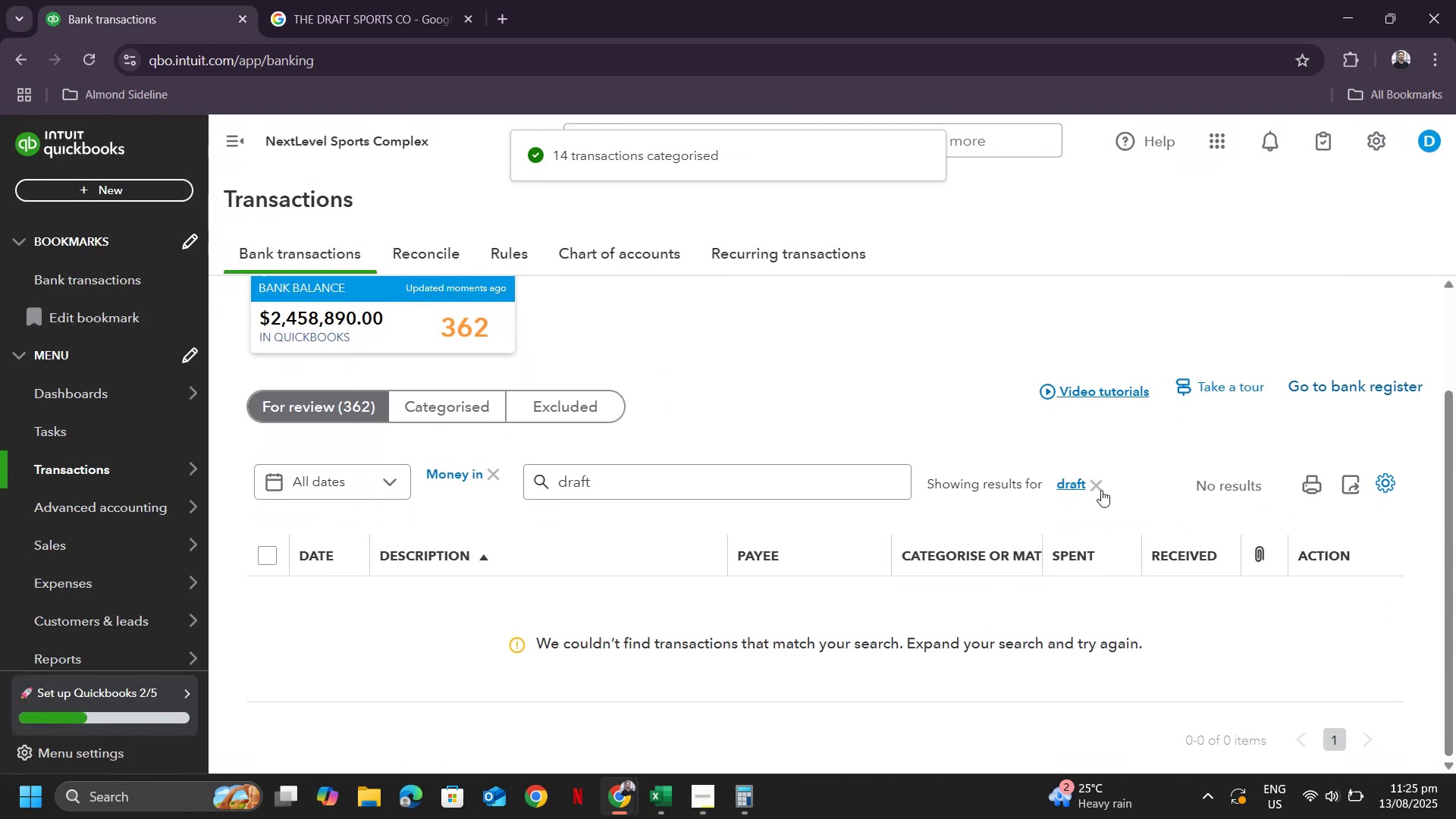 
left_click([1099, 483])
 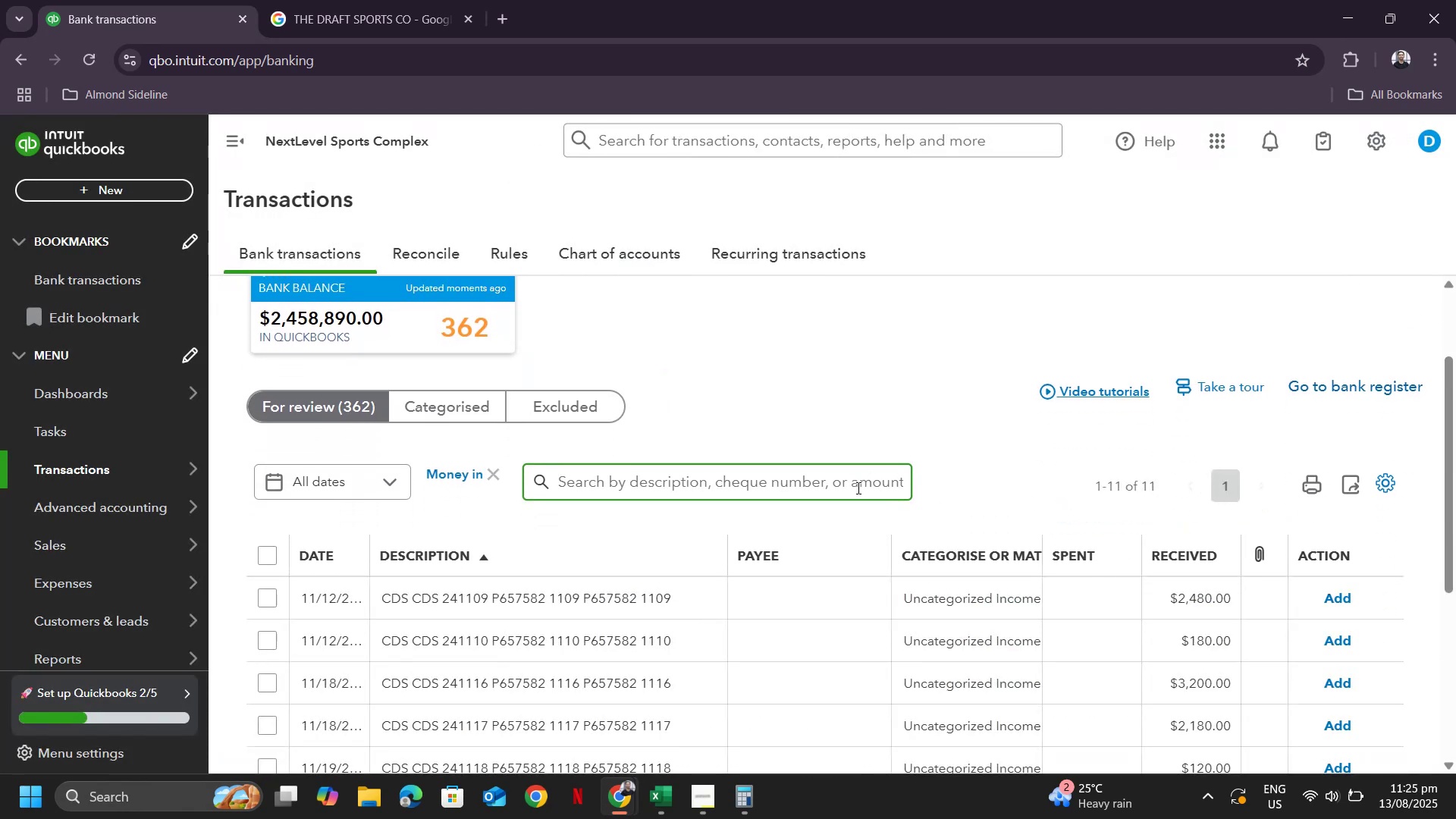 
scroll: coordinate [806, 511], scroll_direction: down, amount: 8.0
 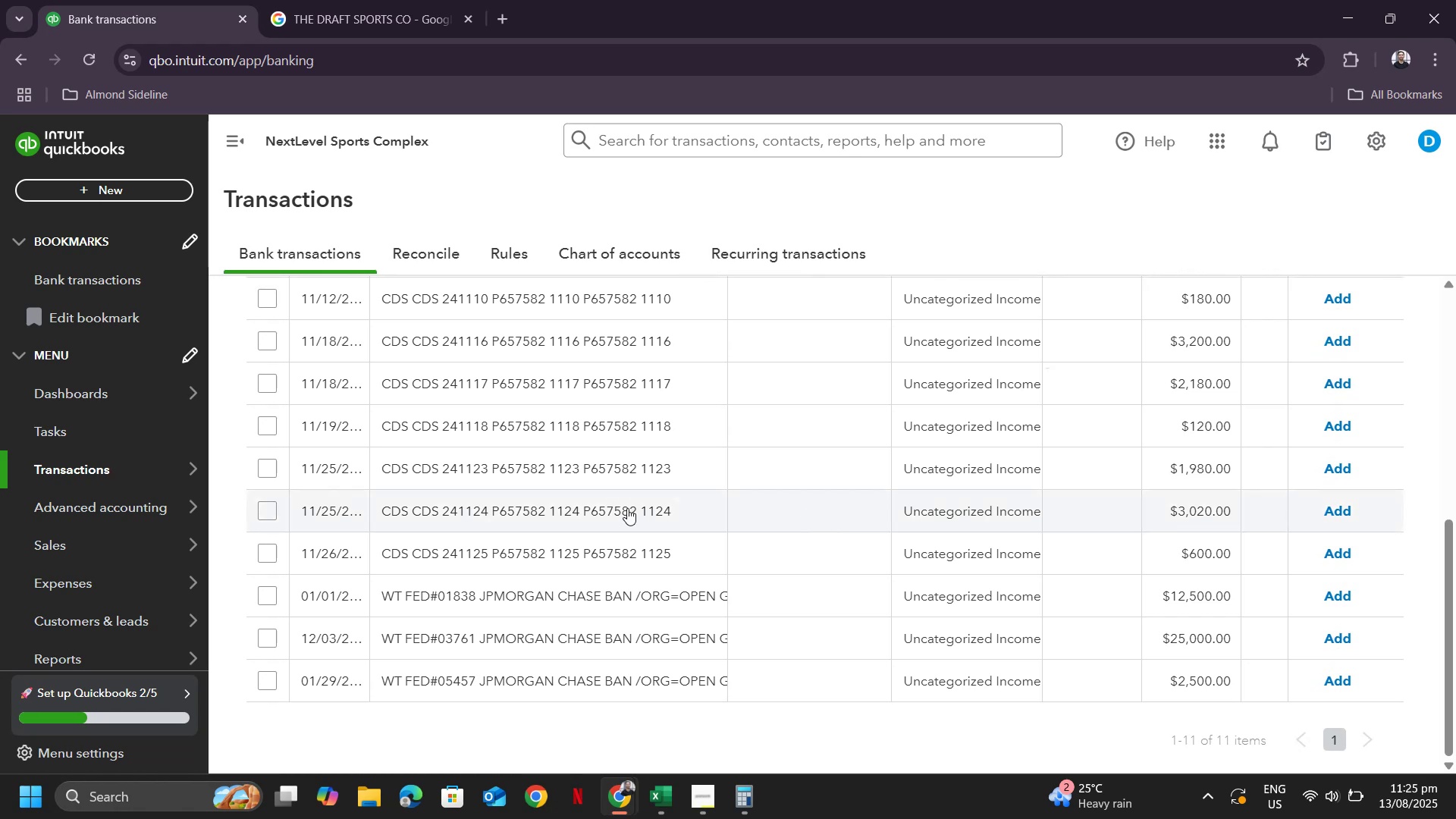 
scroll: coordinate [627, 507], scroll_direction: up, amount: 1.0
 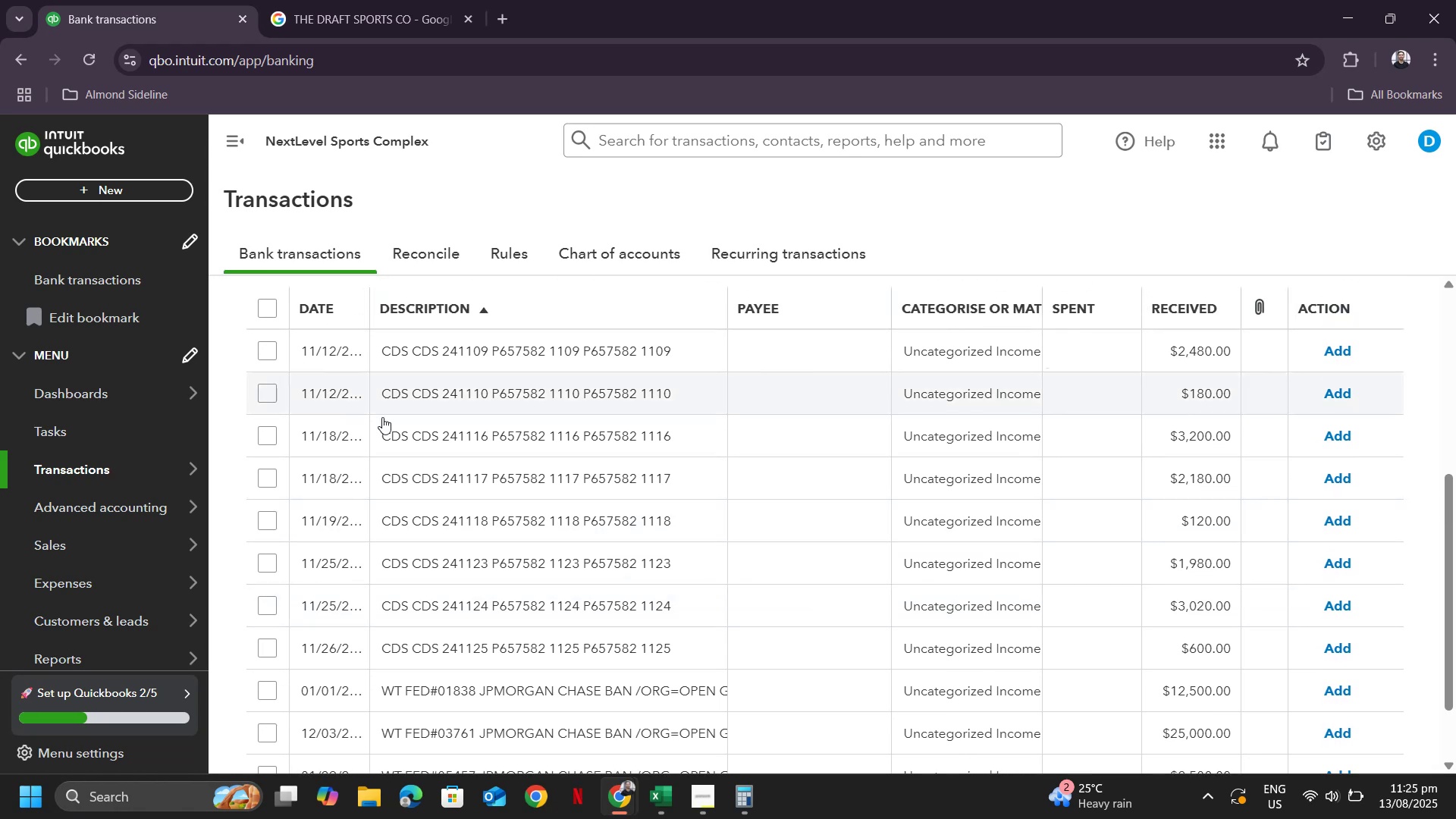 
left_click([401, 435])
 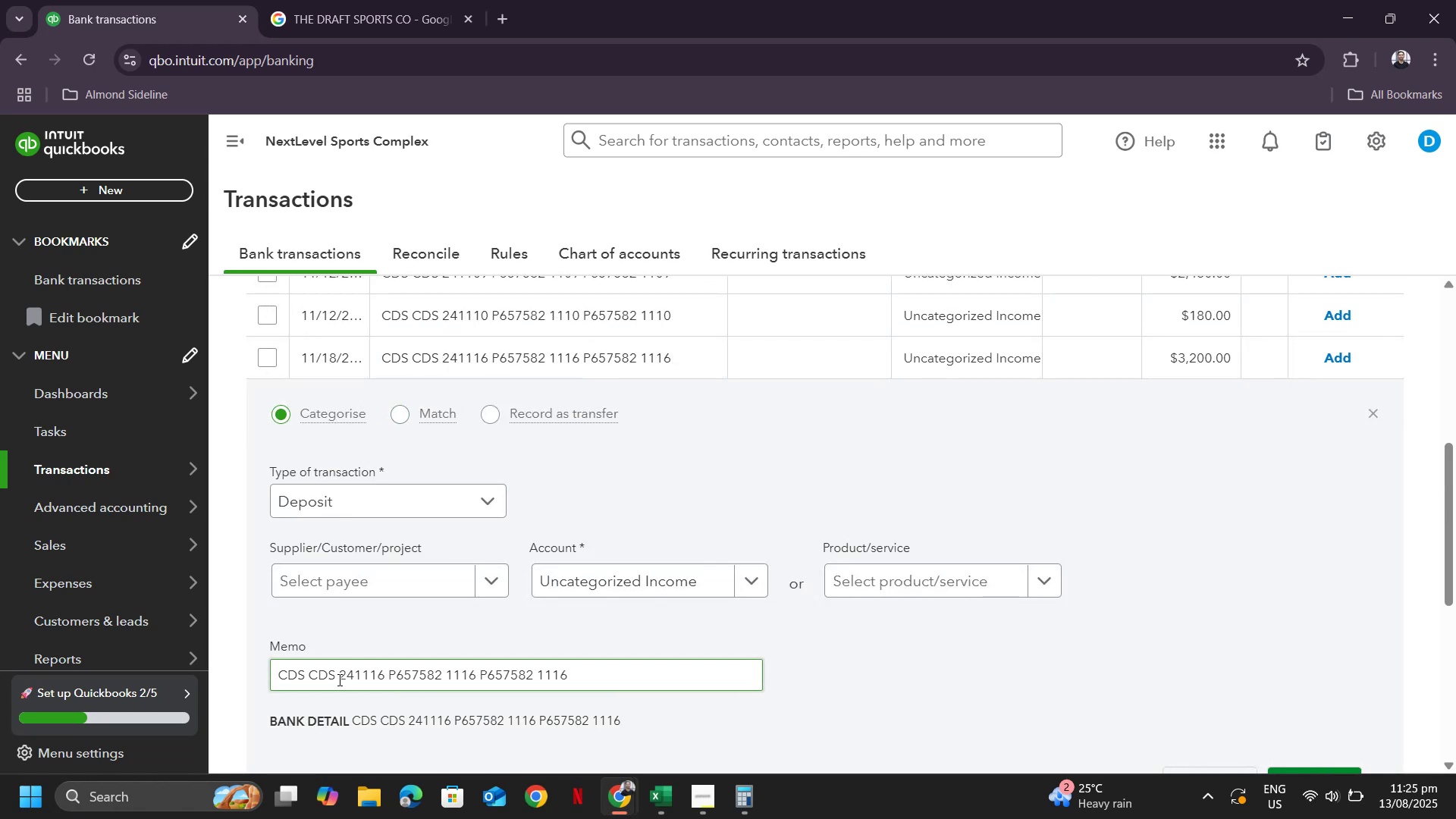 
left_click_drag(start_coordinate=[277, 680], to_coordinate=[344, 673])
 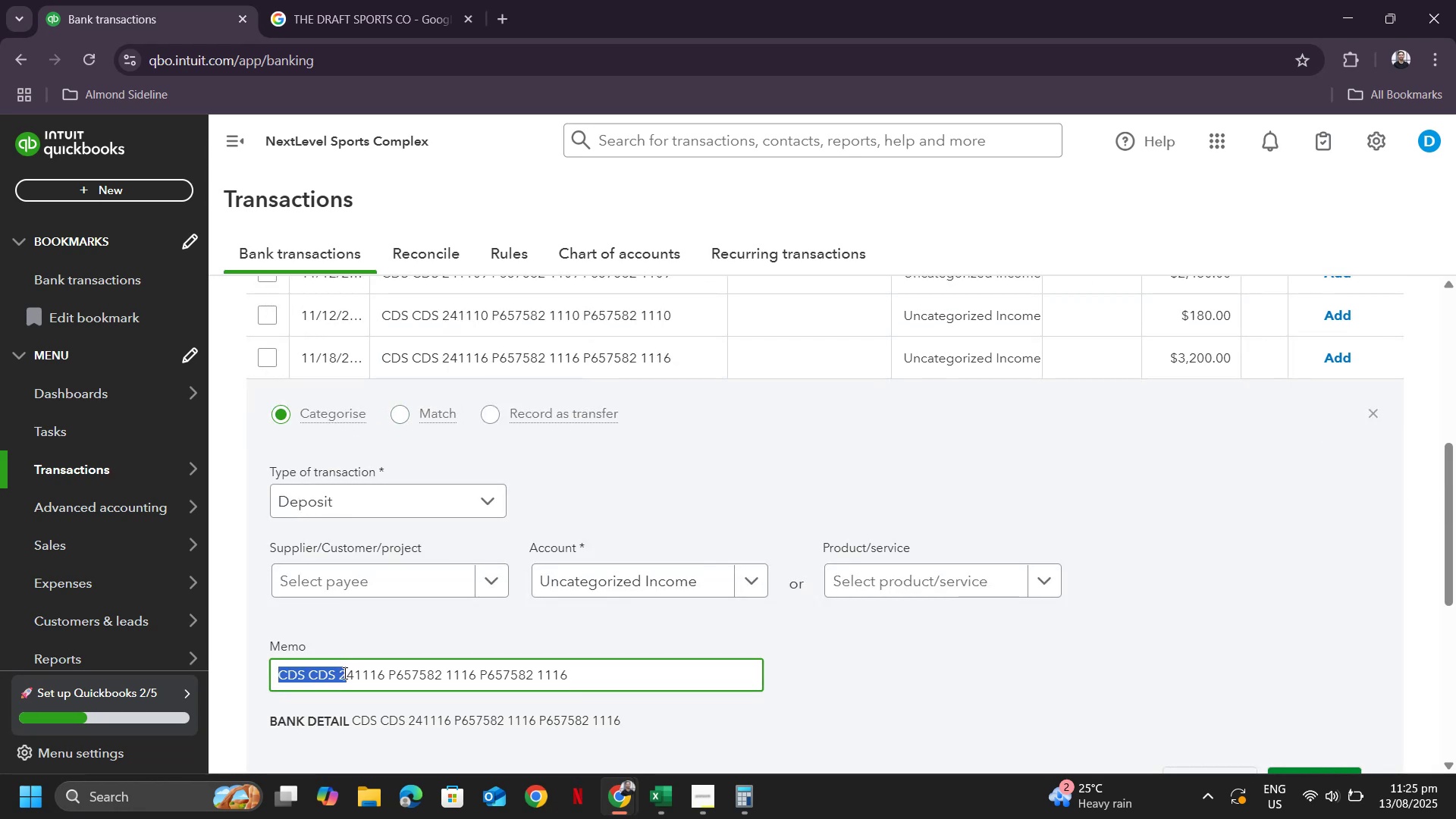 
key(Control+ControlLeft)
 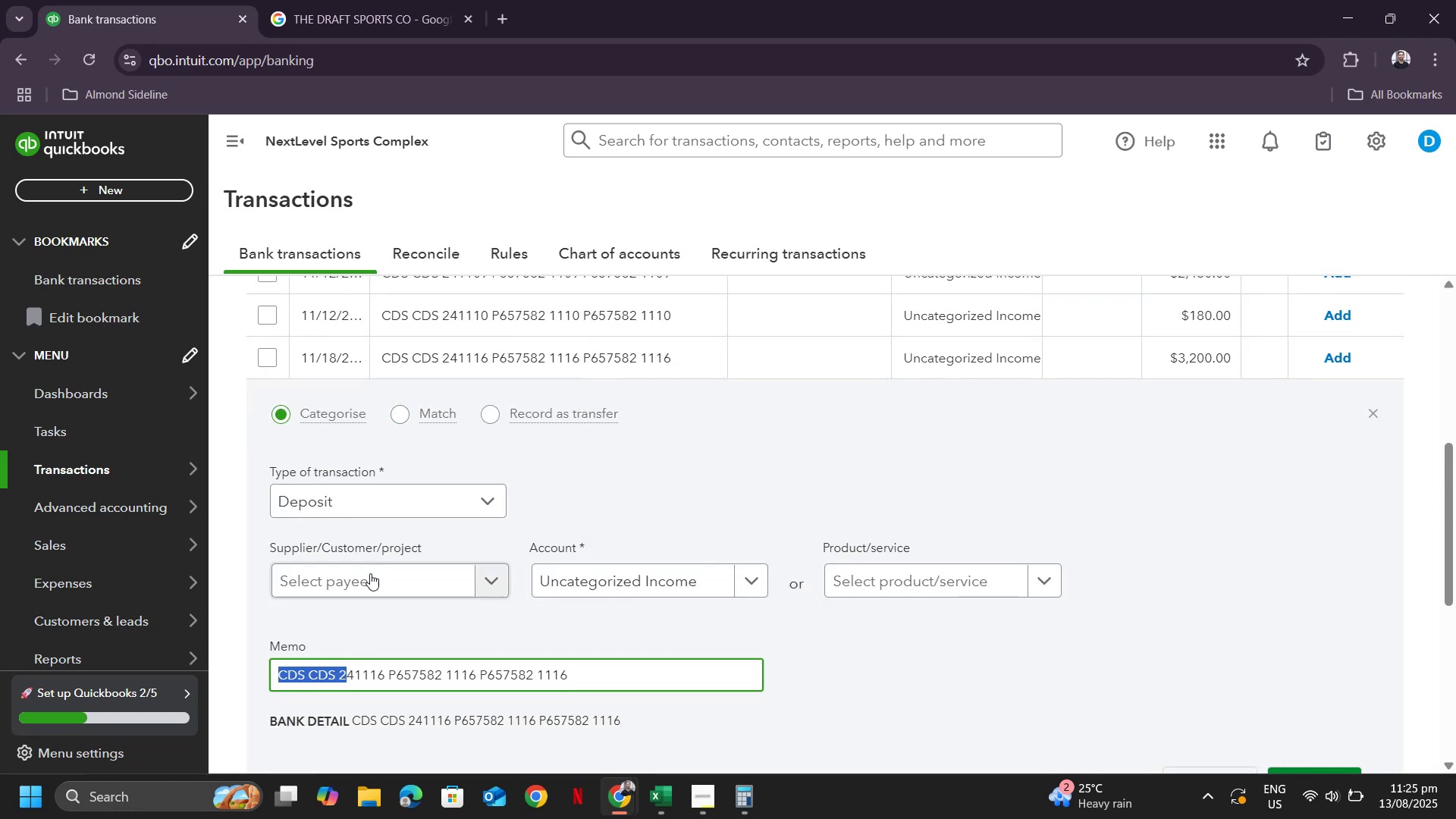 
key(Control+C)
 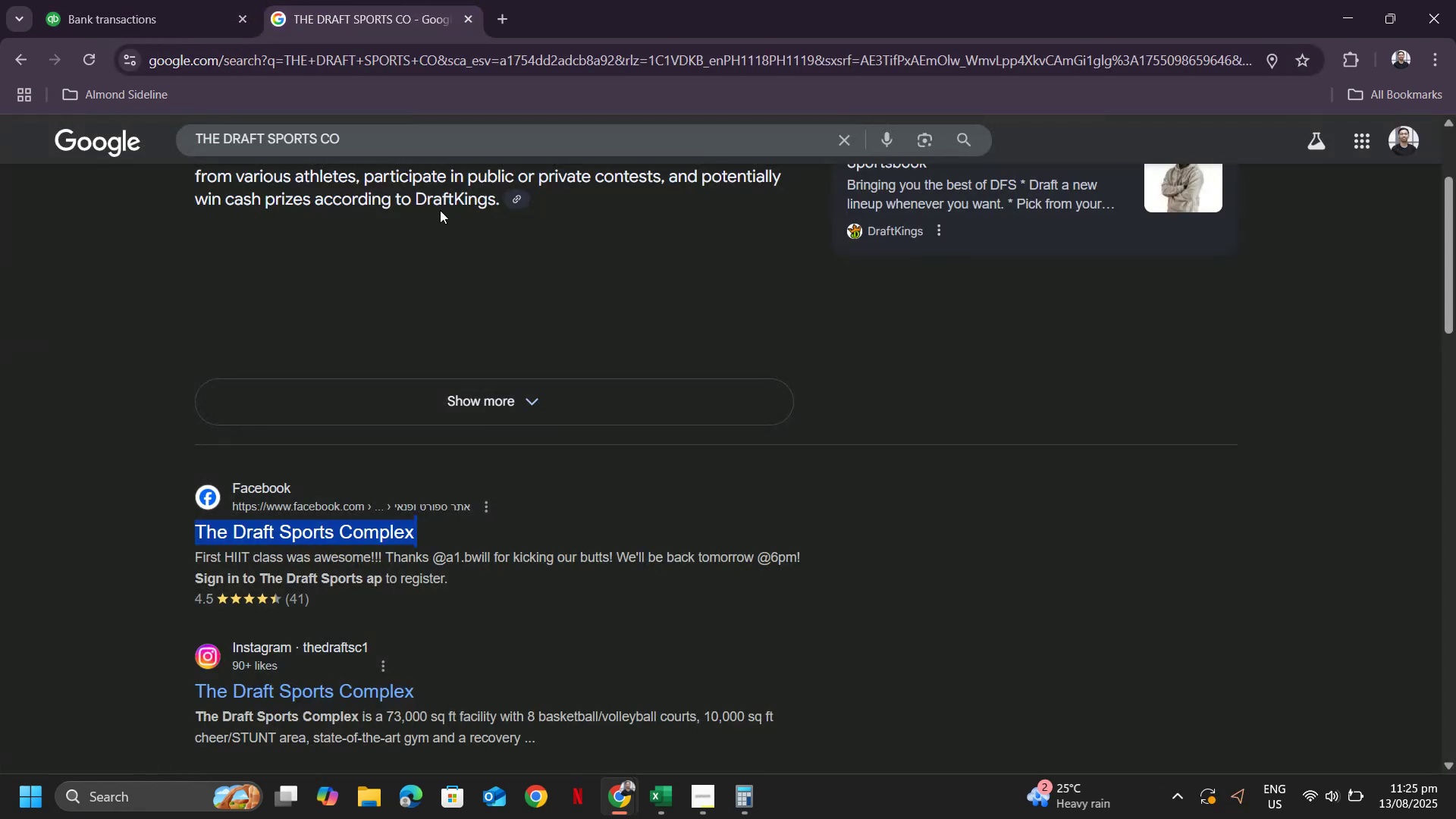 
left_click_drag(start_coordinate=[376, 147], to_coordinate=[71, 103])
 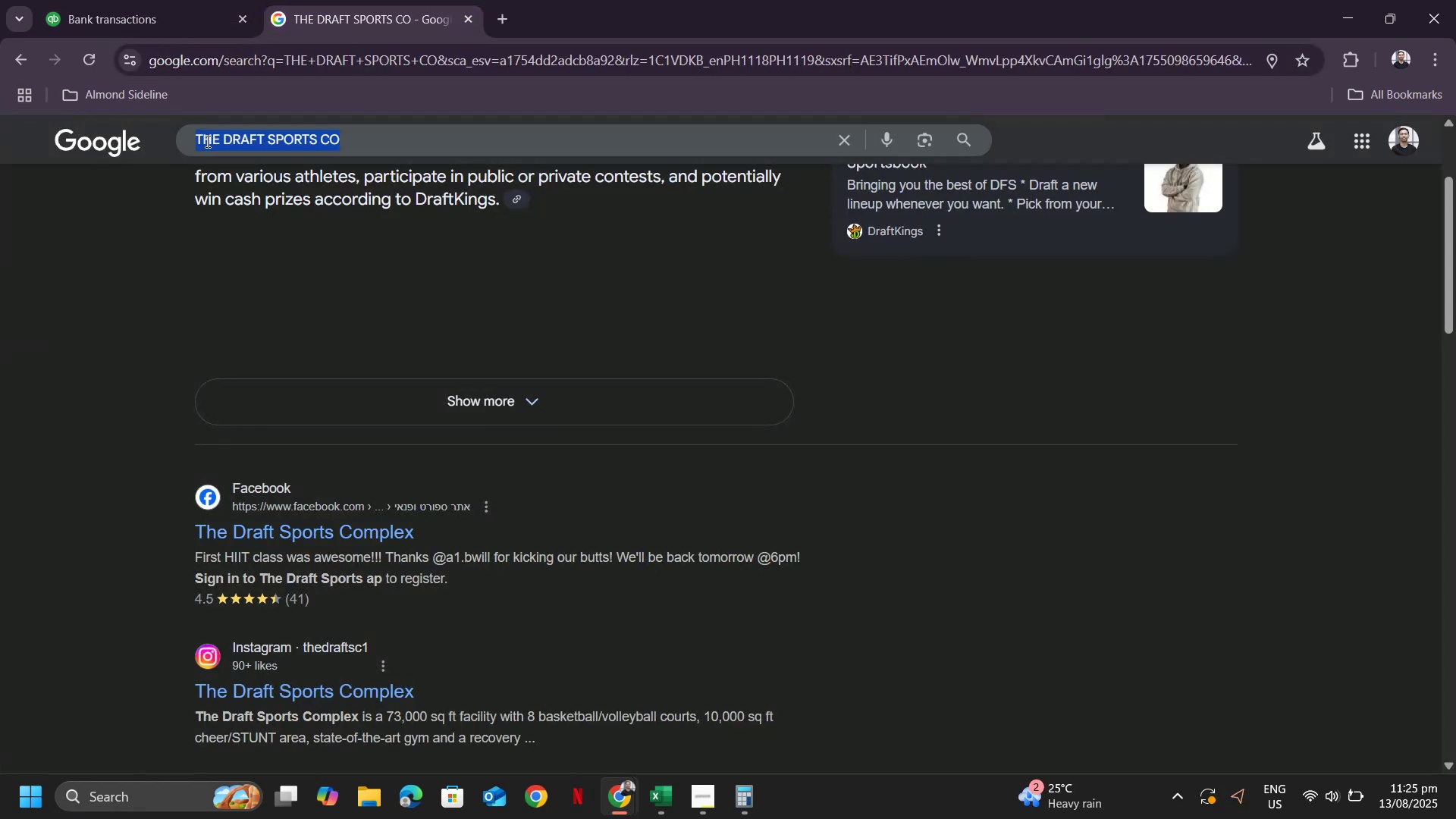 
key(Control+ControlLeft)
 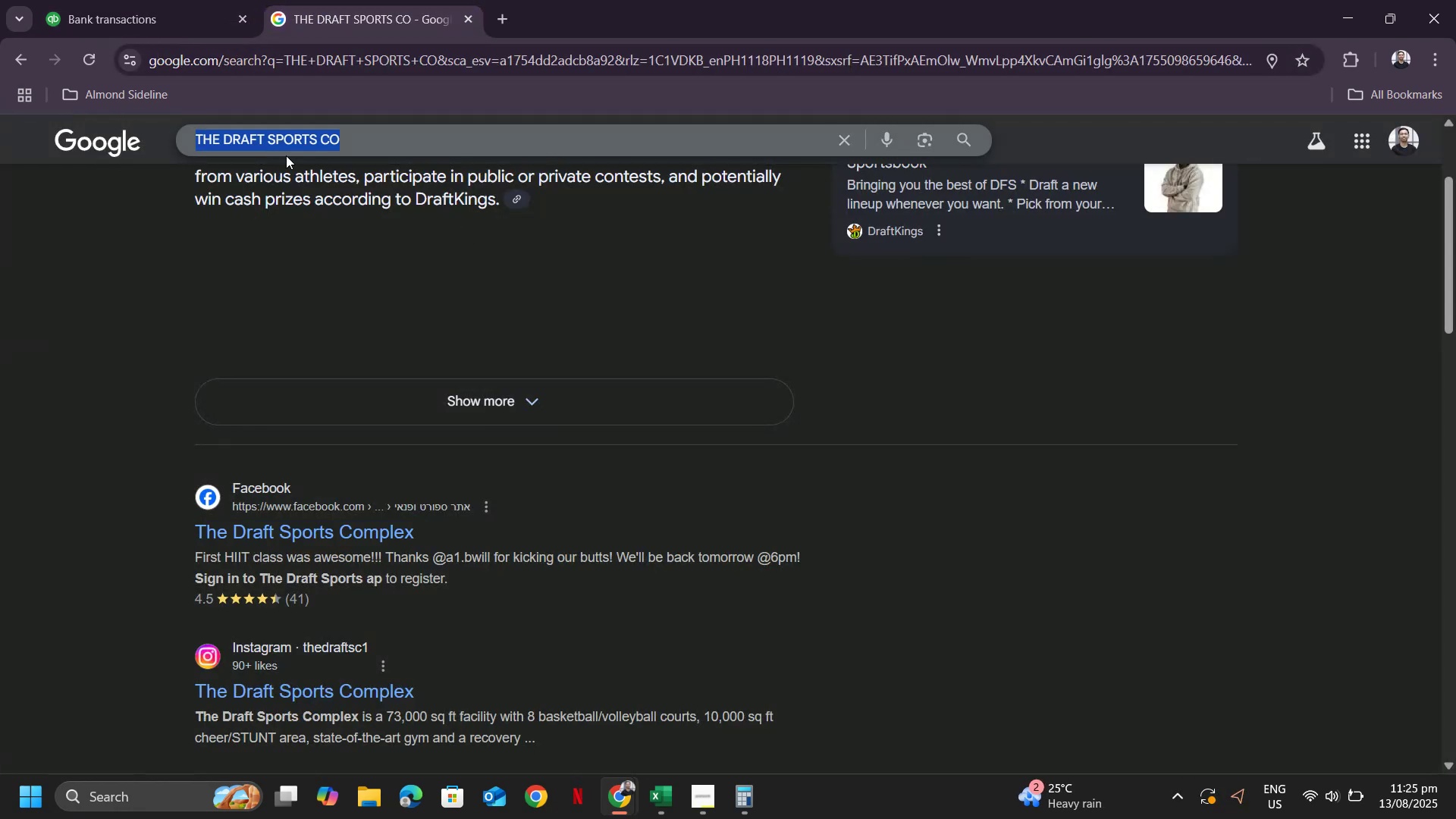 
key(Control+V)
 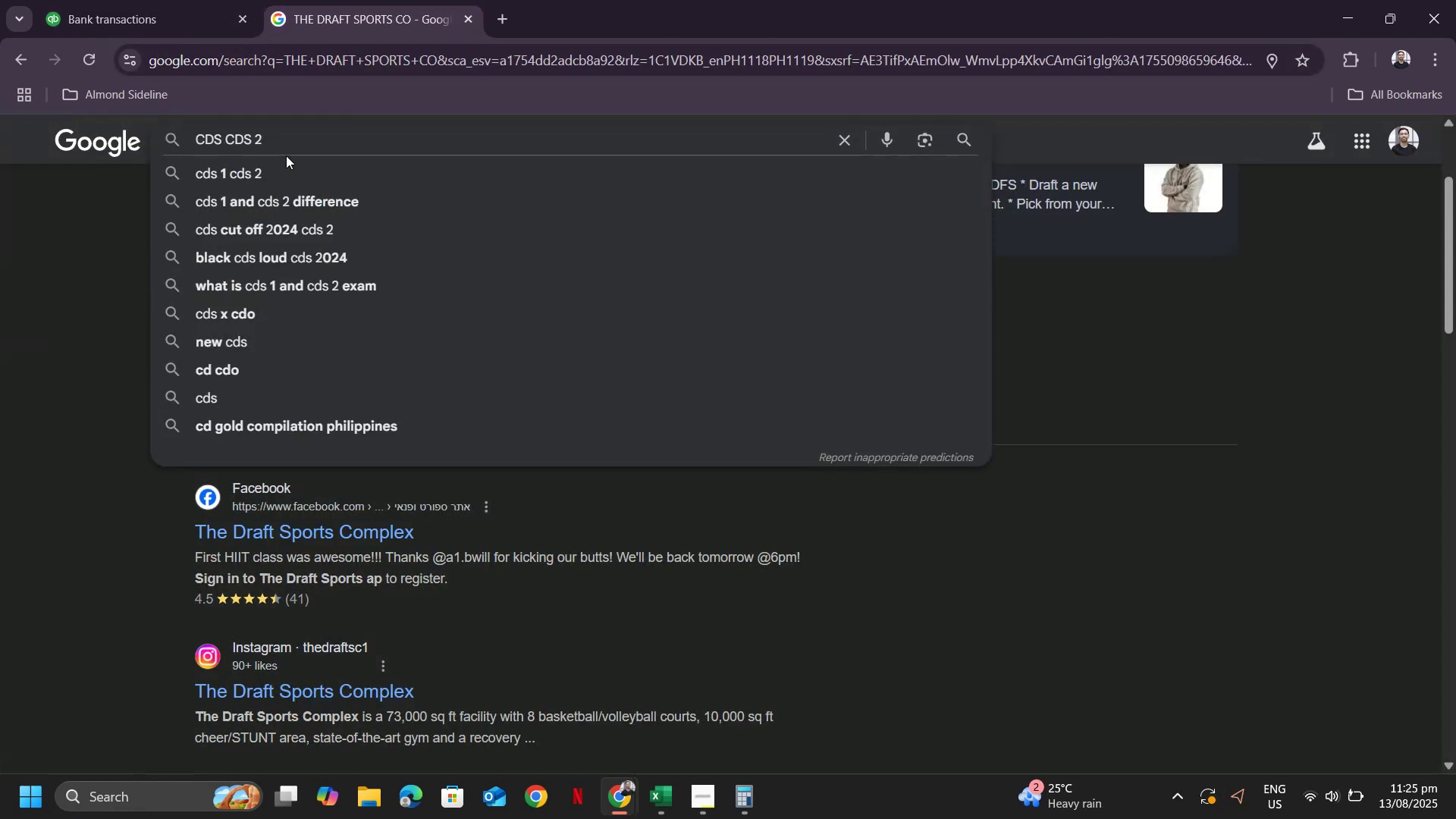 
key(Backspace)
type(sports)
 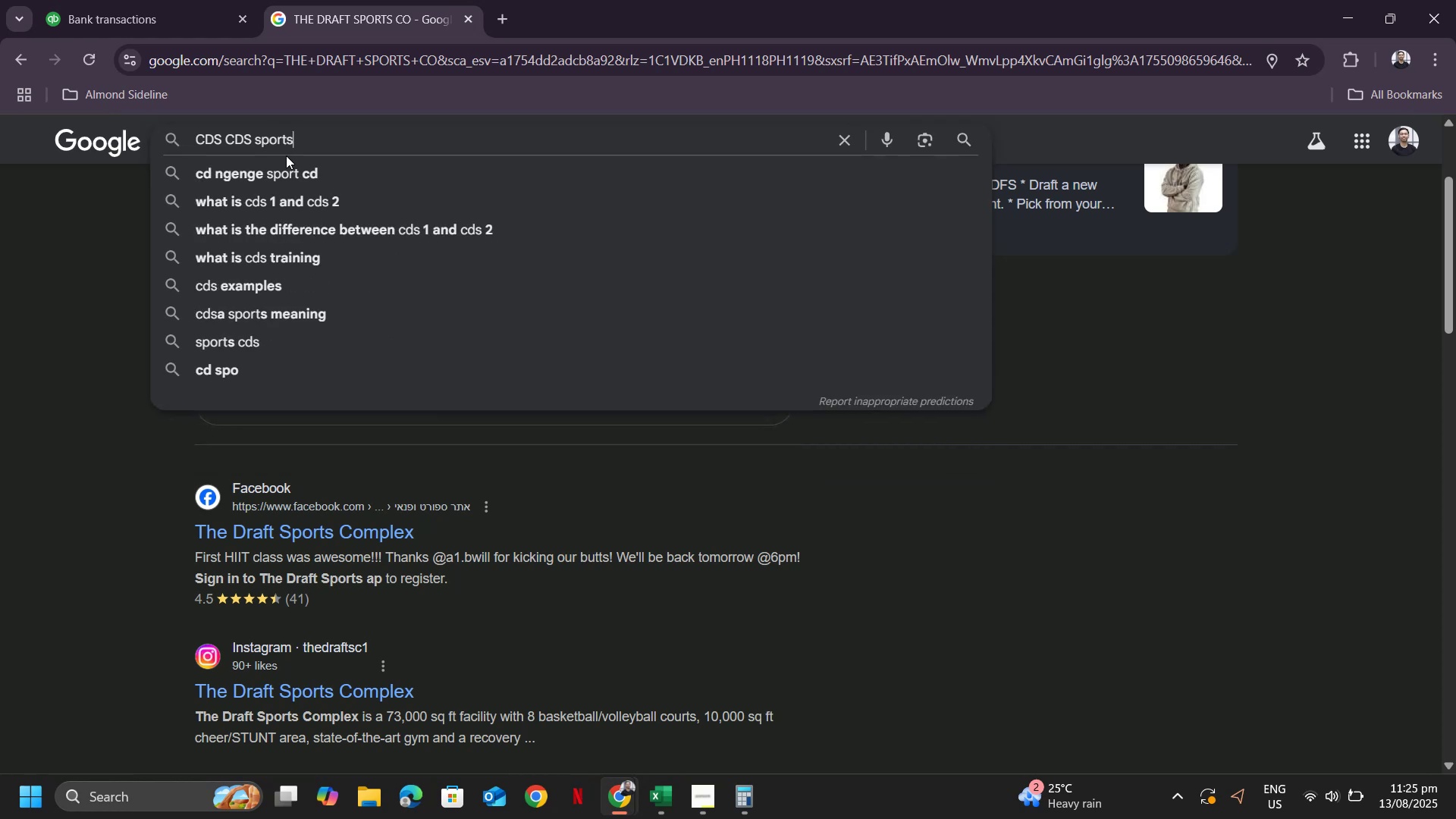 
key(Enter)
 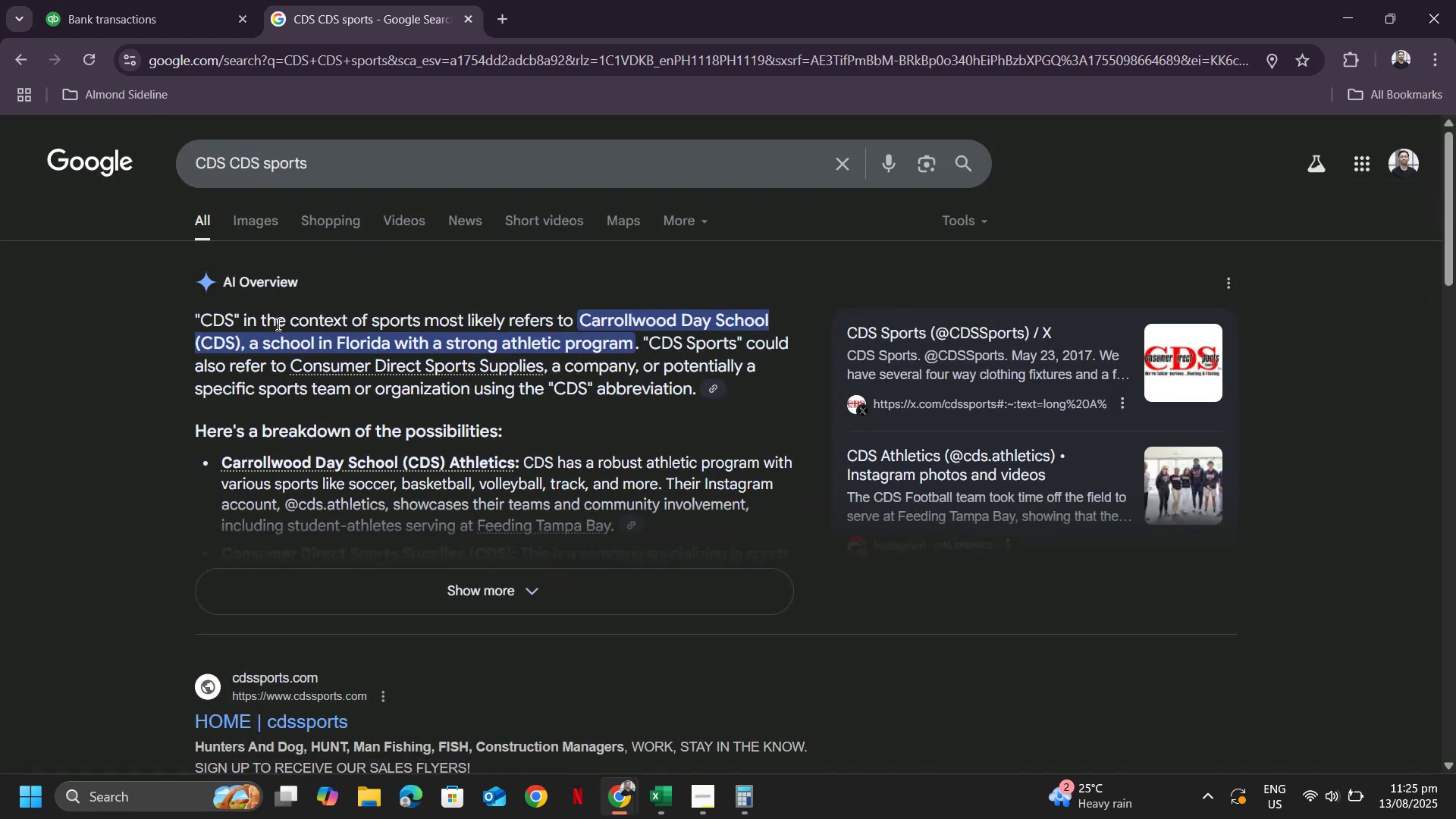 
wait(8.42)
 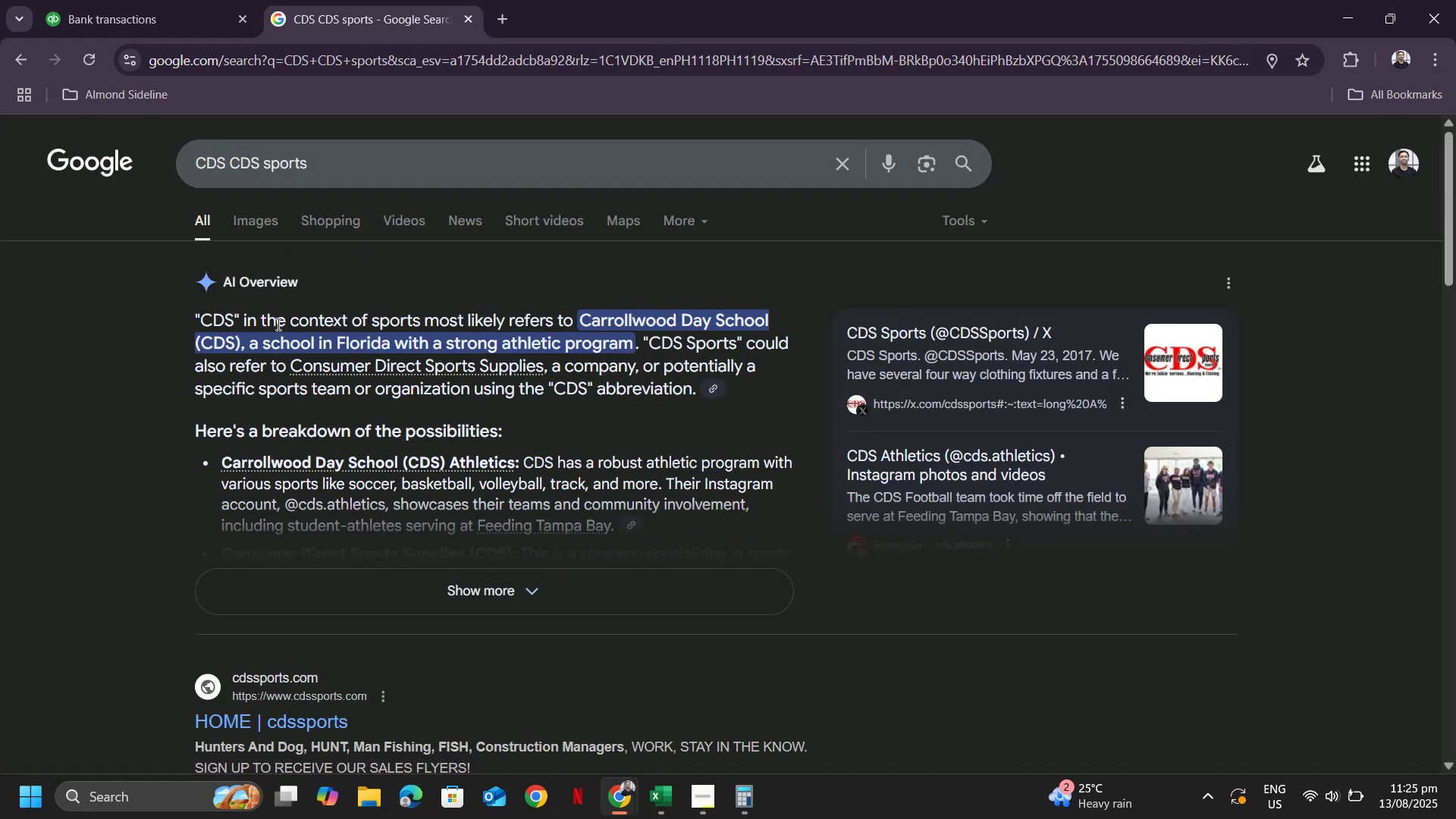 
left_click_drag(start_coordinate=[579, 316], to_coordinate=[774, 318])
 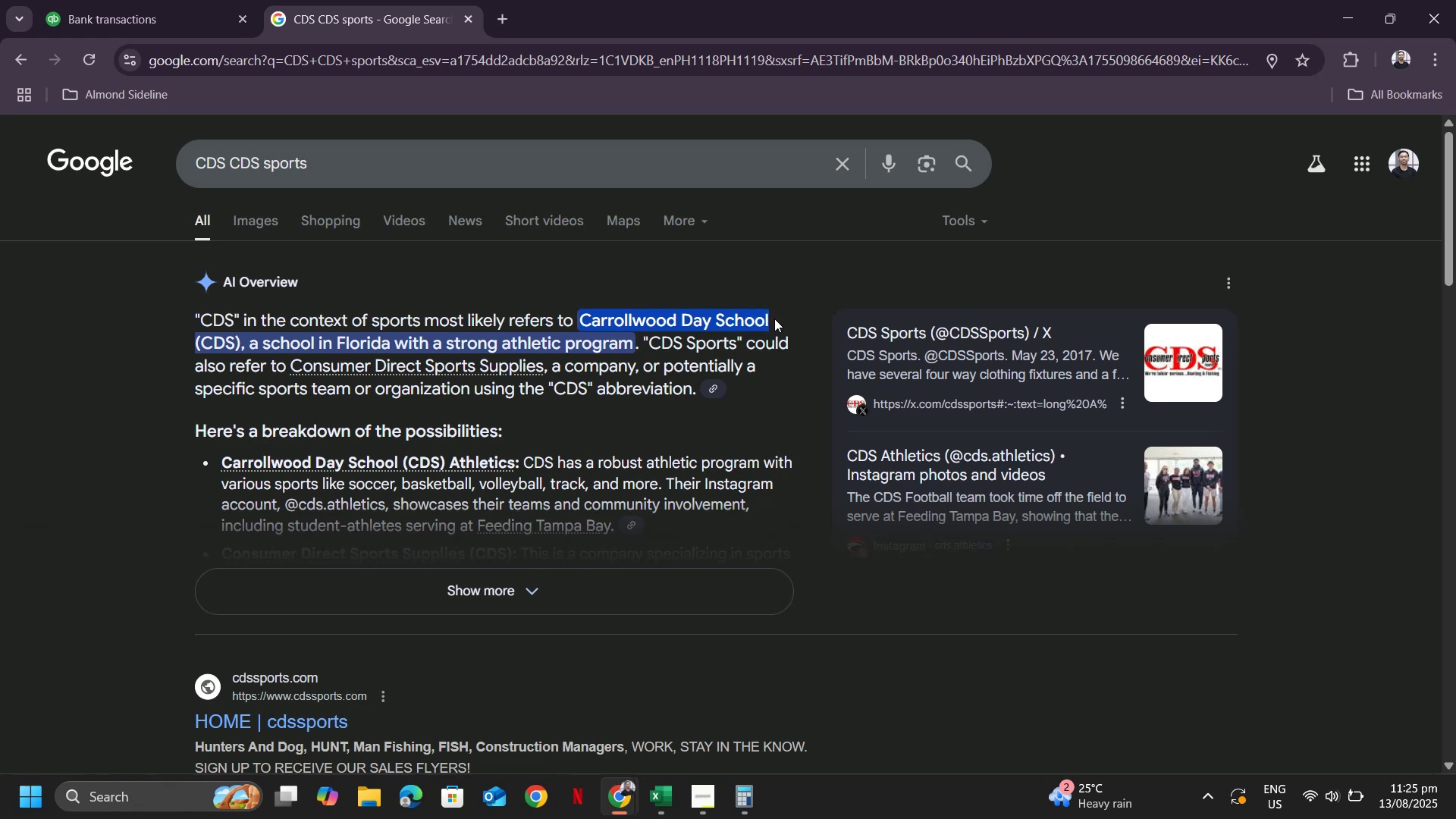 
key(Control+ControlLeft)
 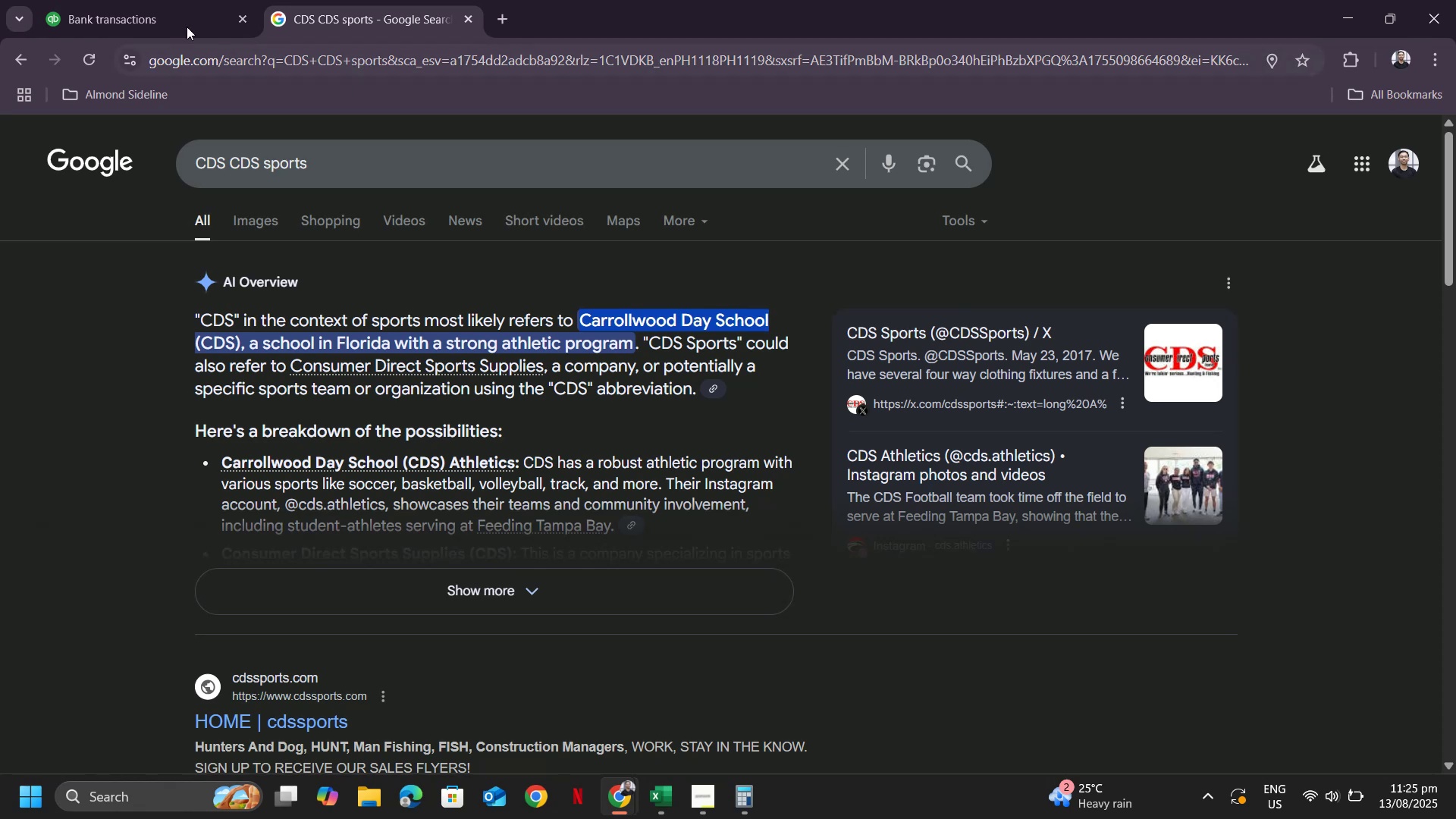 
left_click([138, 0])
 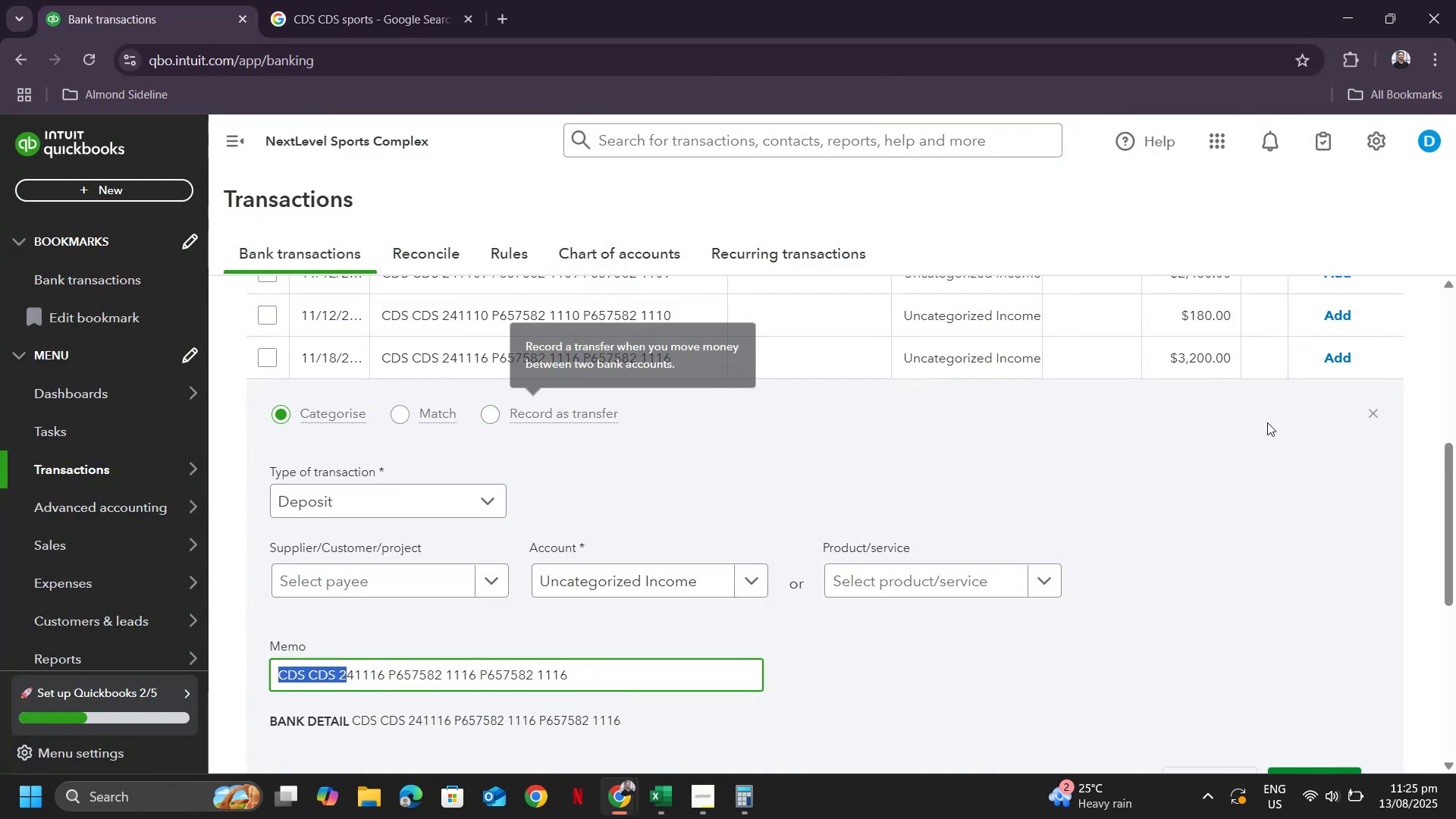 
left_click([1373, 408])
 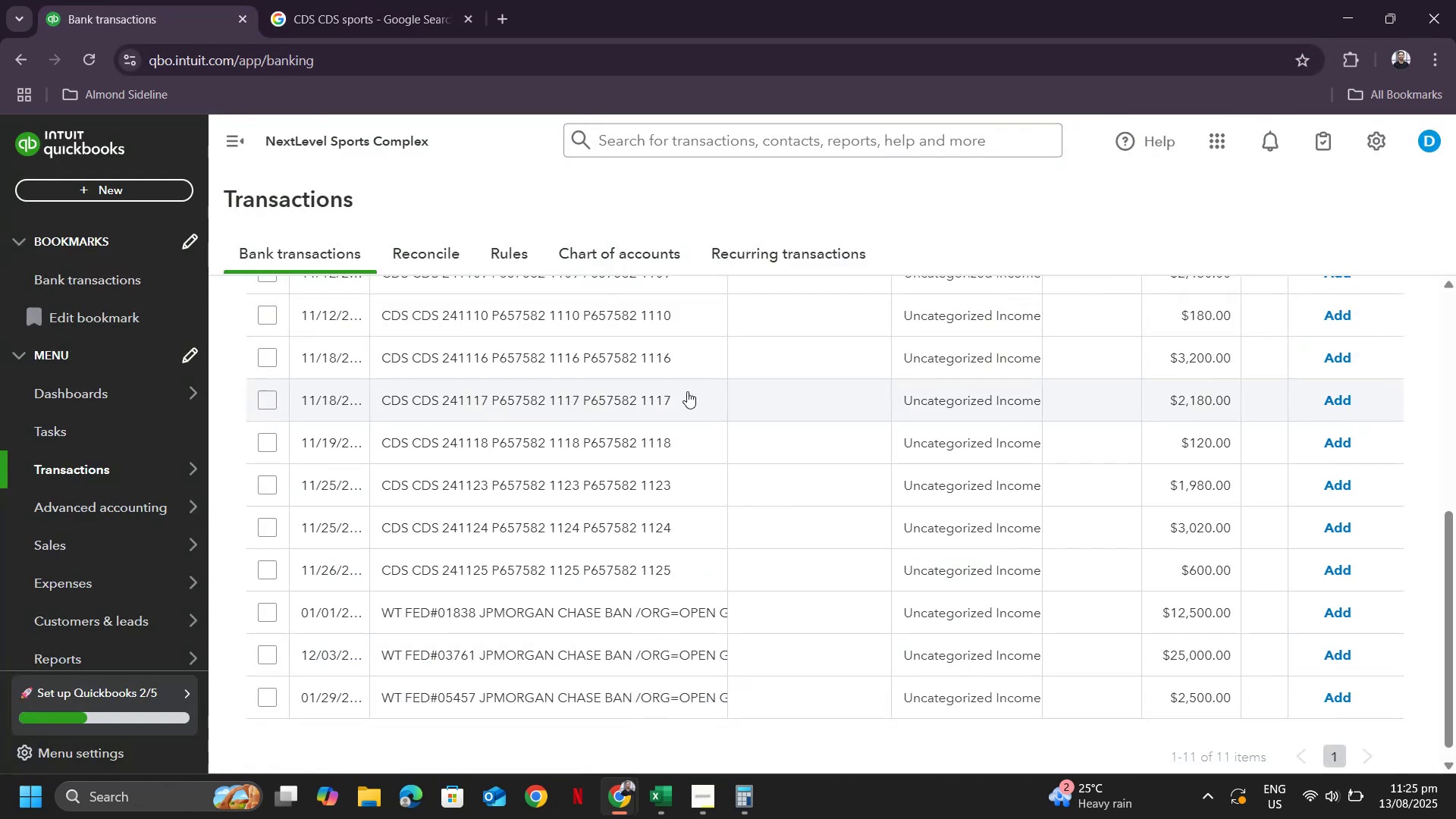 
scroll: coordinate [647, 391], scroll_direction: up, amount: 3.0
 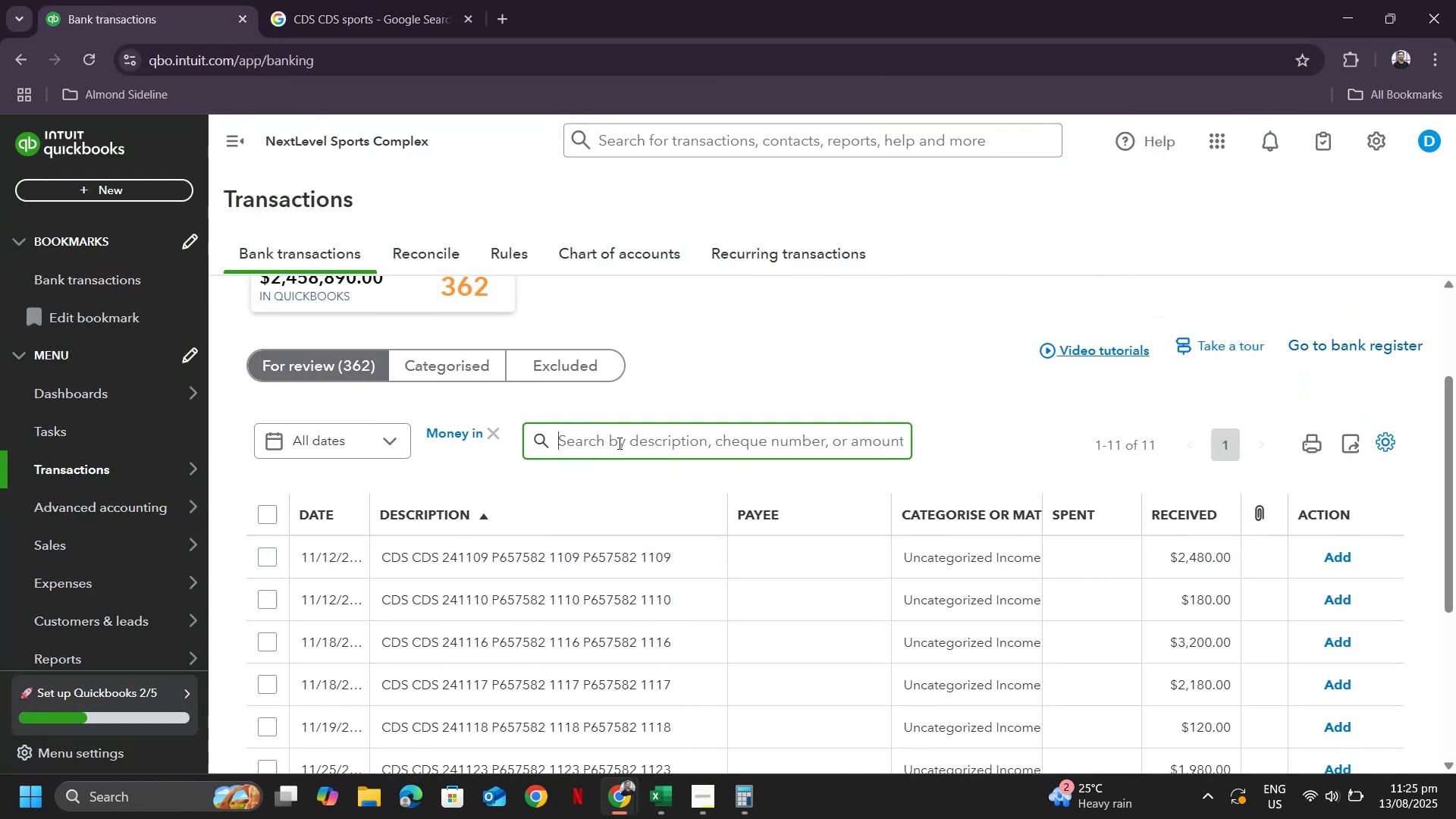 
type(cds)
 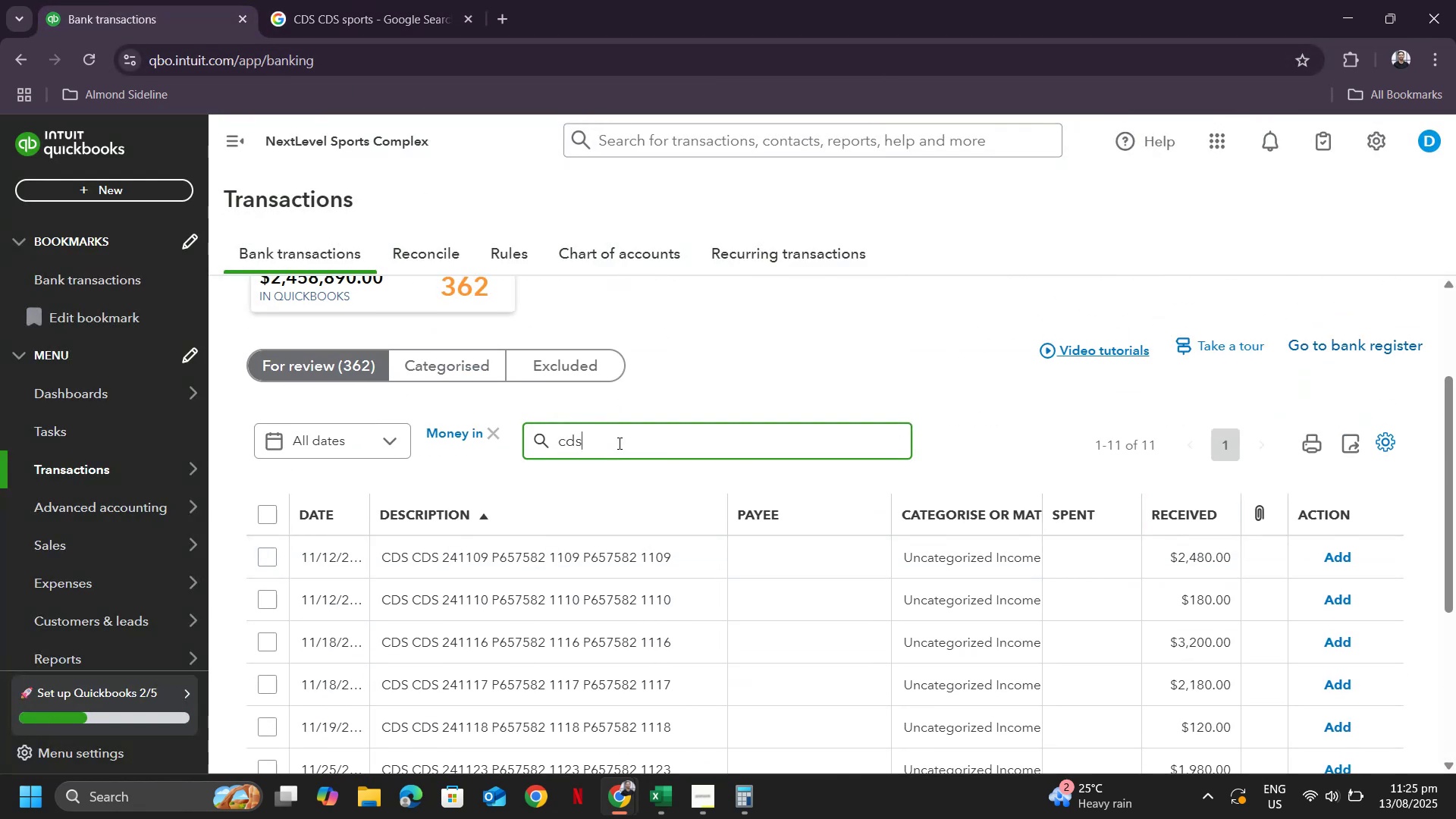 
key(Enter)
 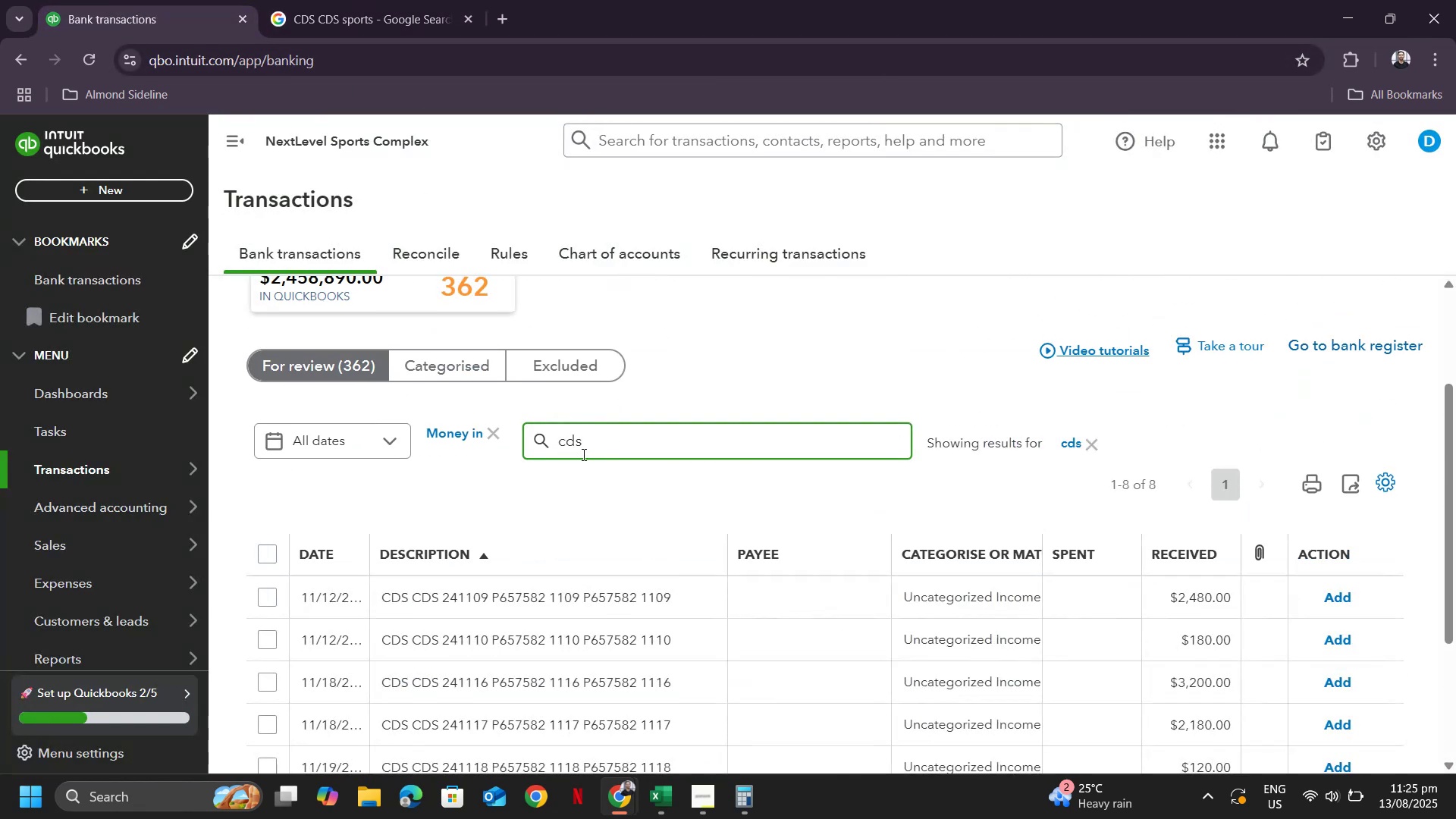 
scroll: coordinate [604, 453], scroll_direction: down, amount: 4.0
 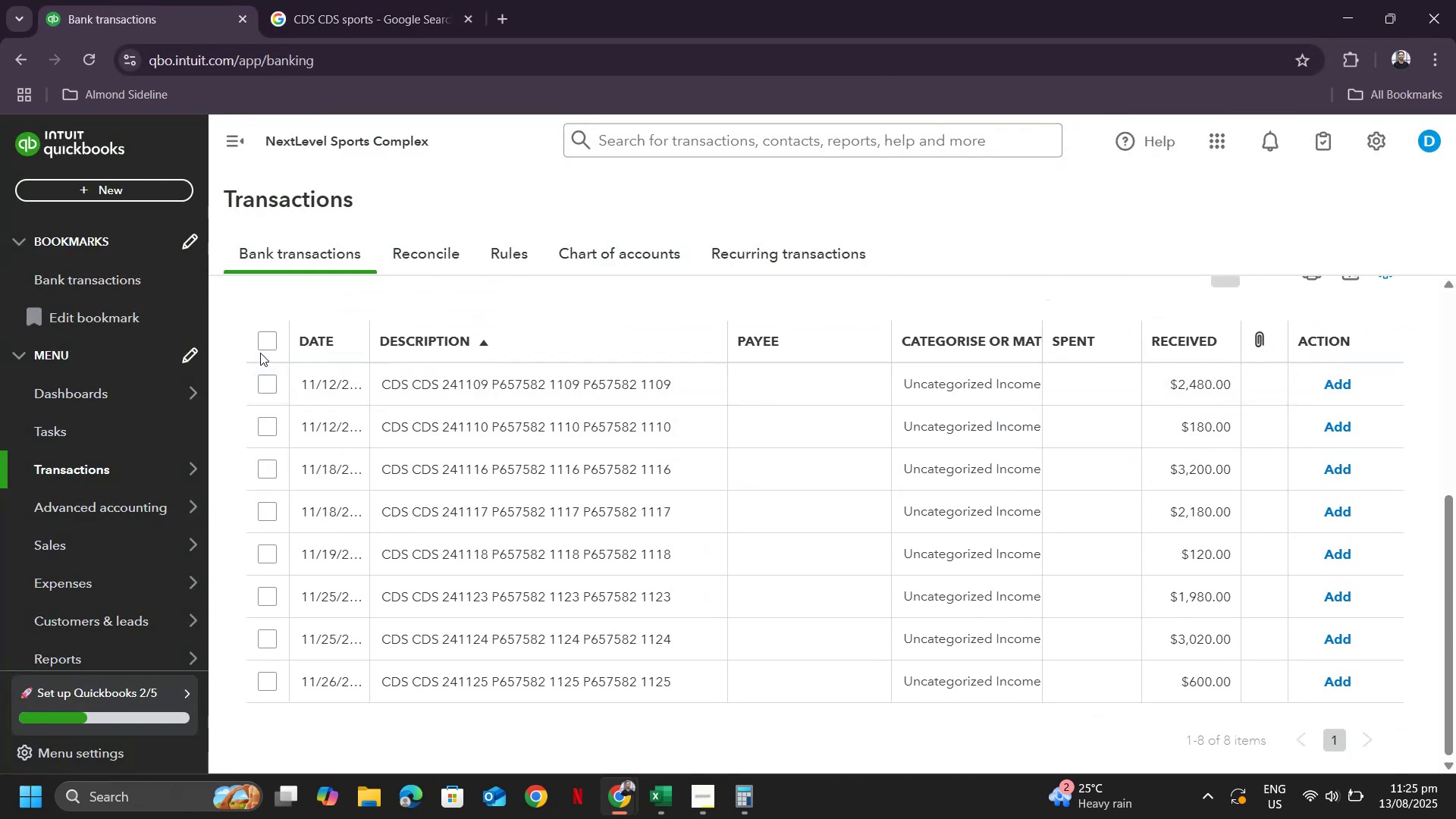 
left_click([272, 344])
 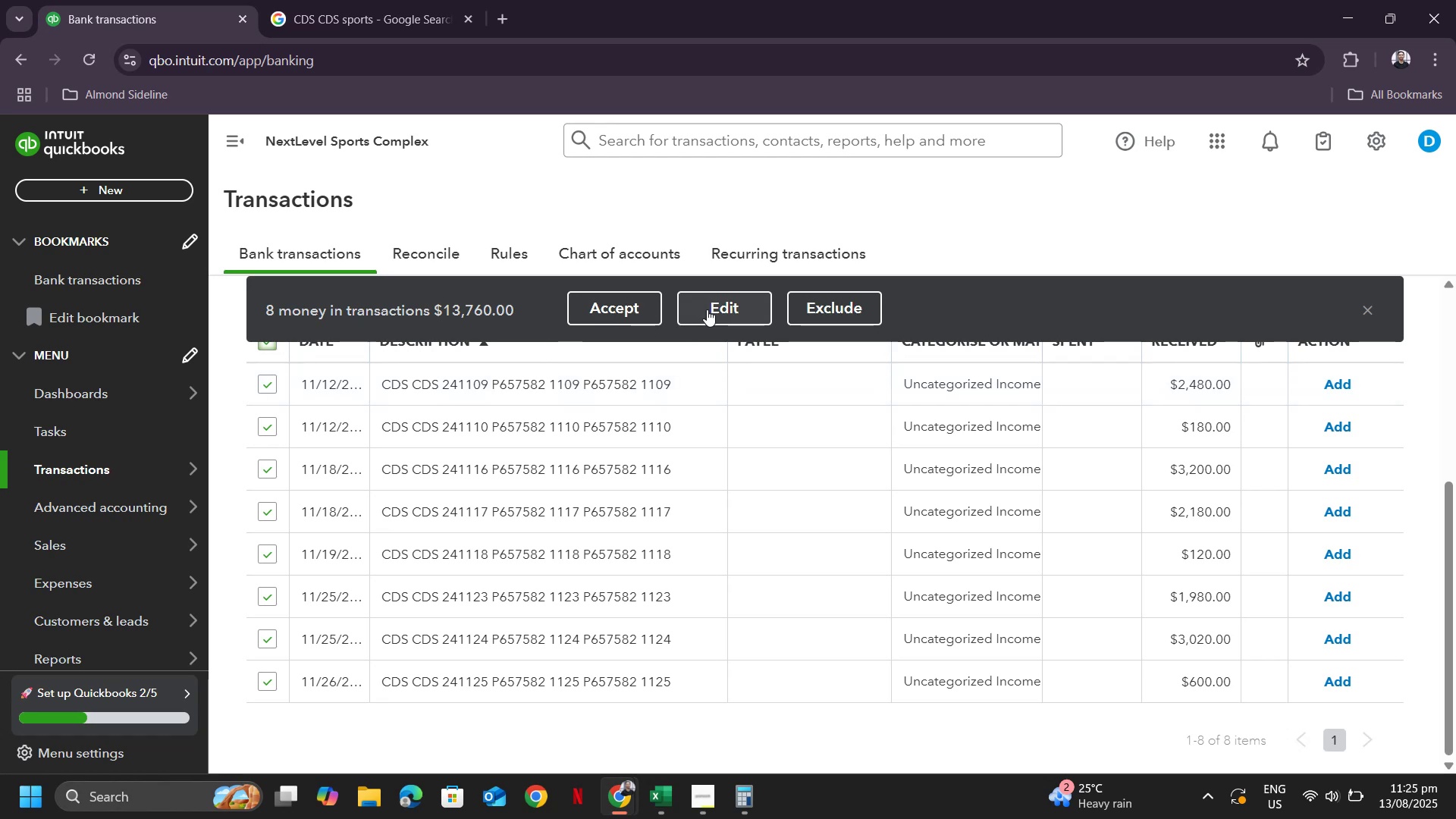 
left_click([720, 304])
 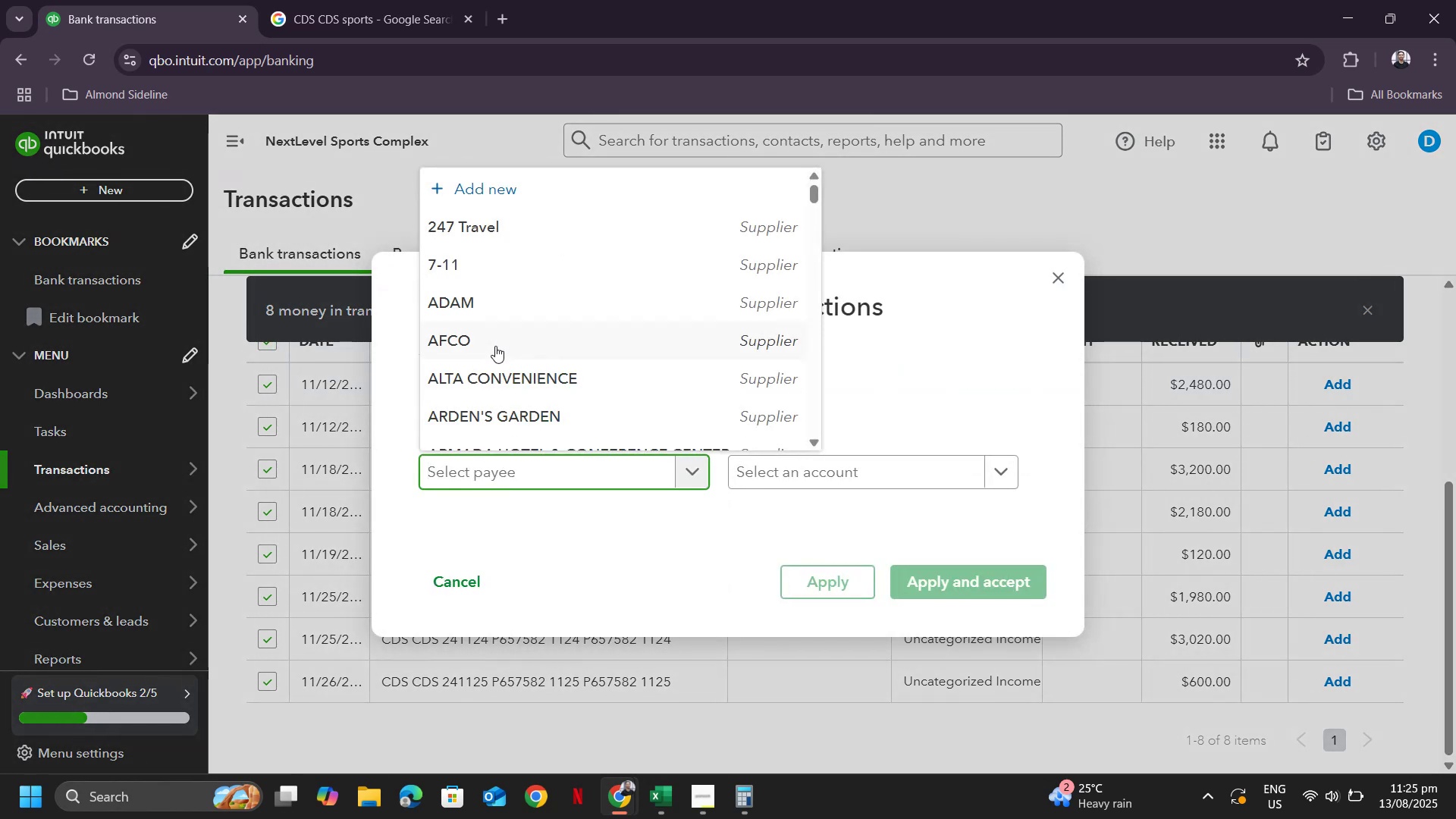 
key(Control+ControlLeft)
 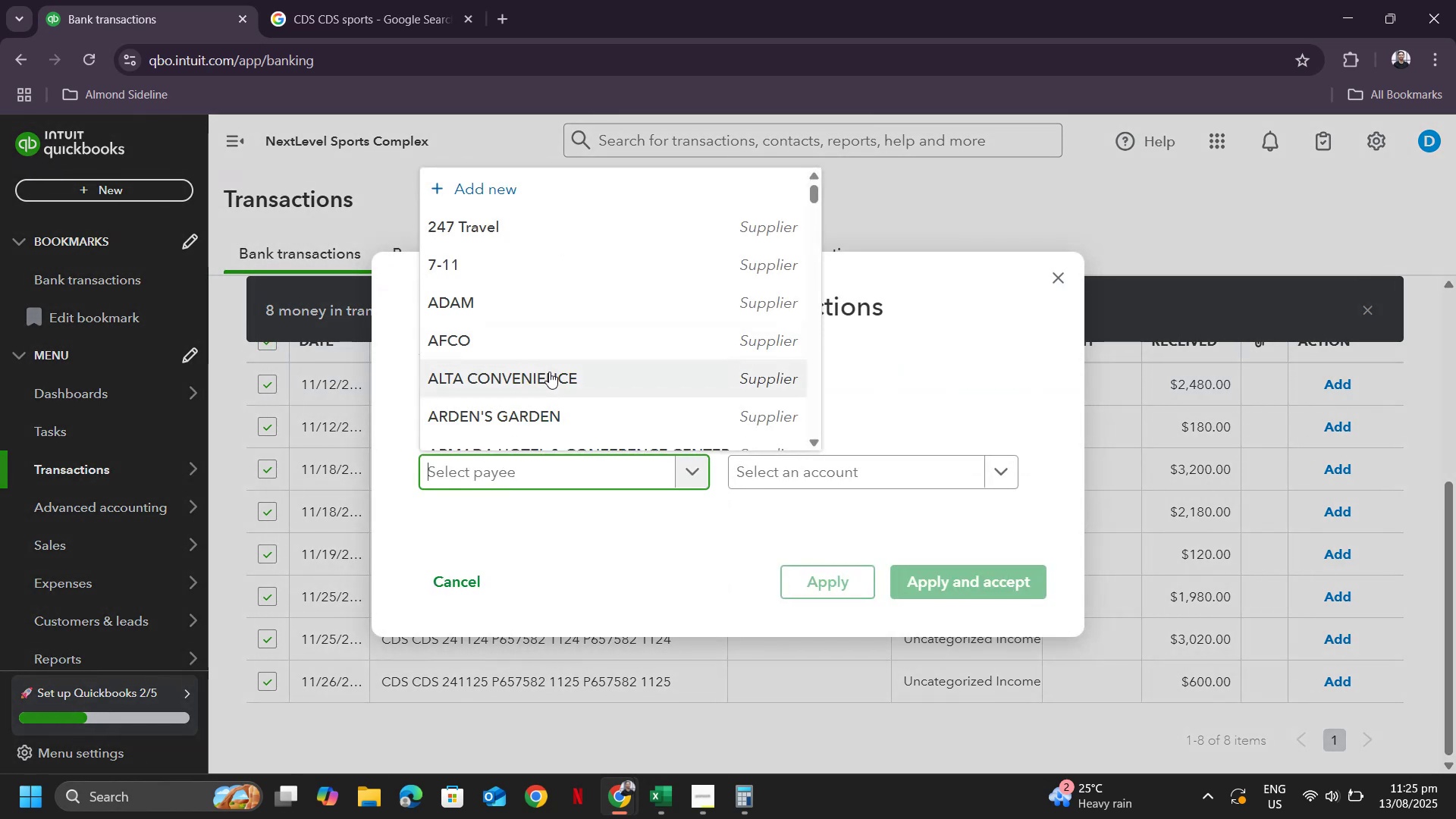 
key(Control+V)
 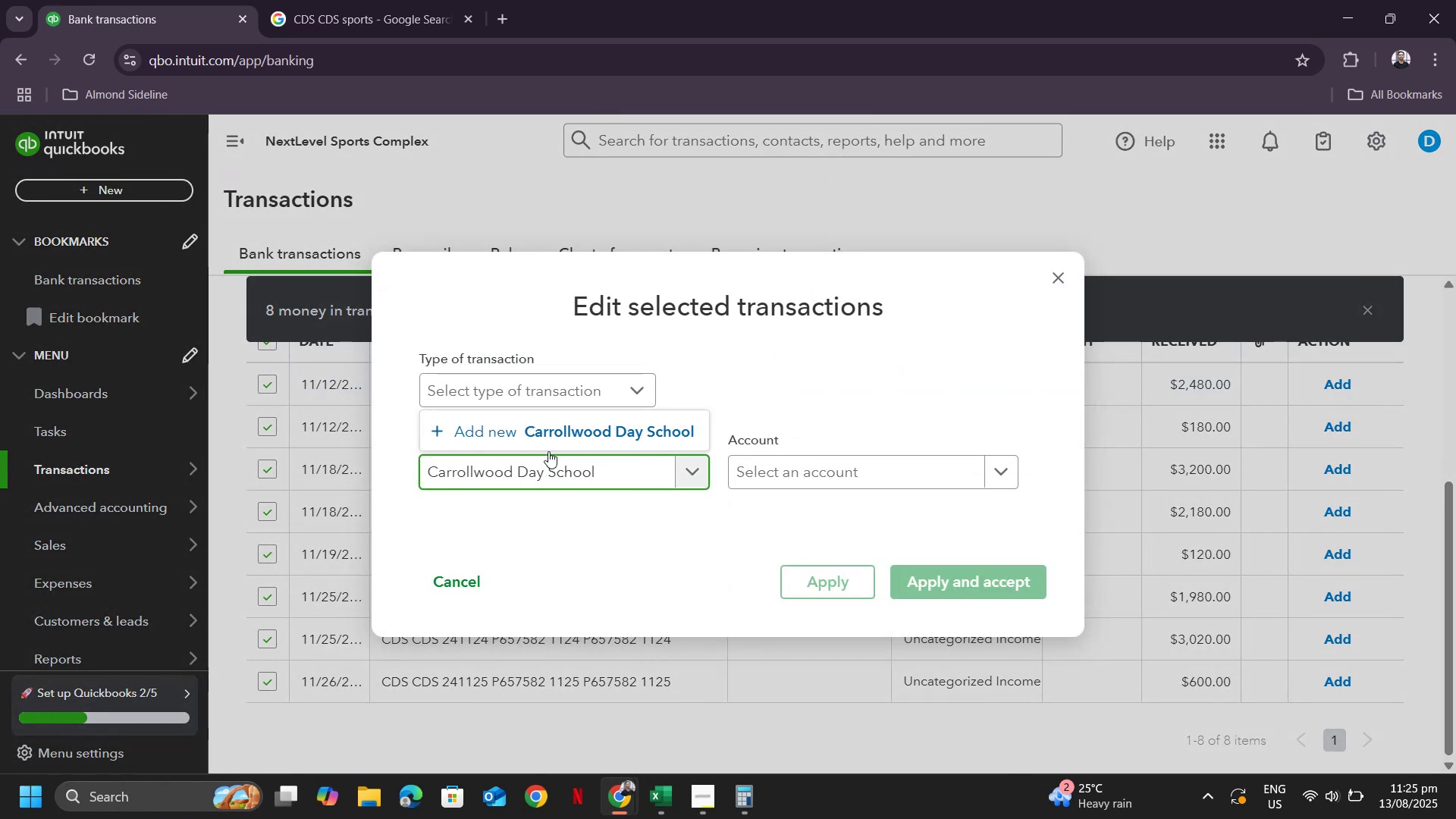 
left_click([543, 441])
 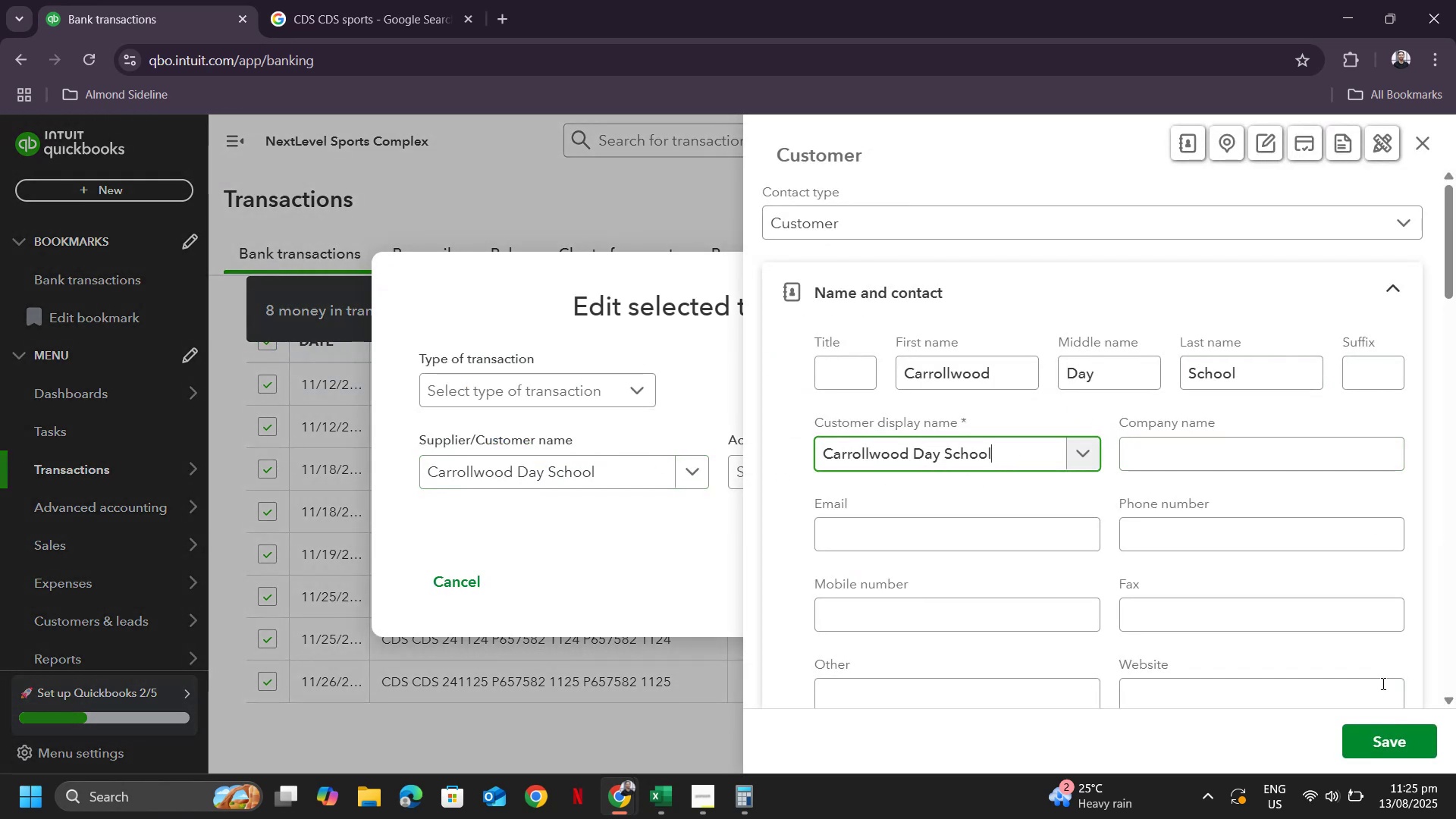 
left_click([1398, 728])
 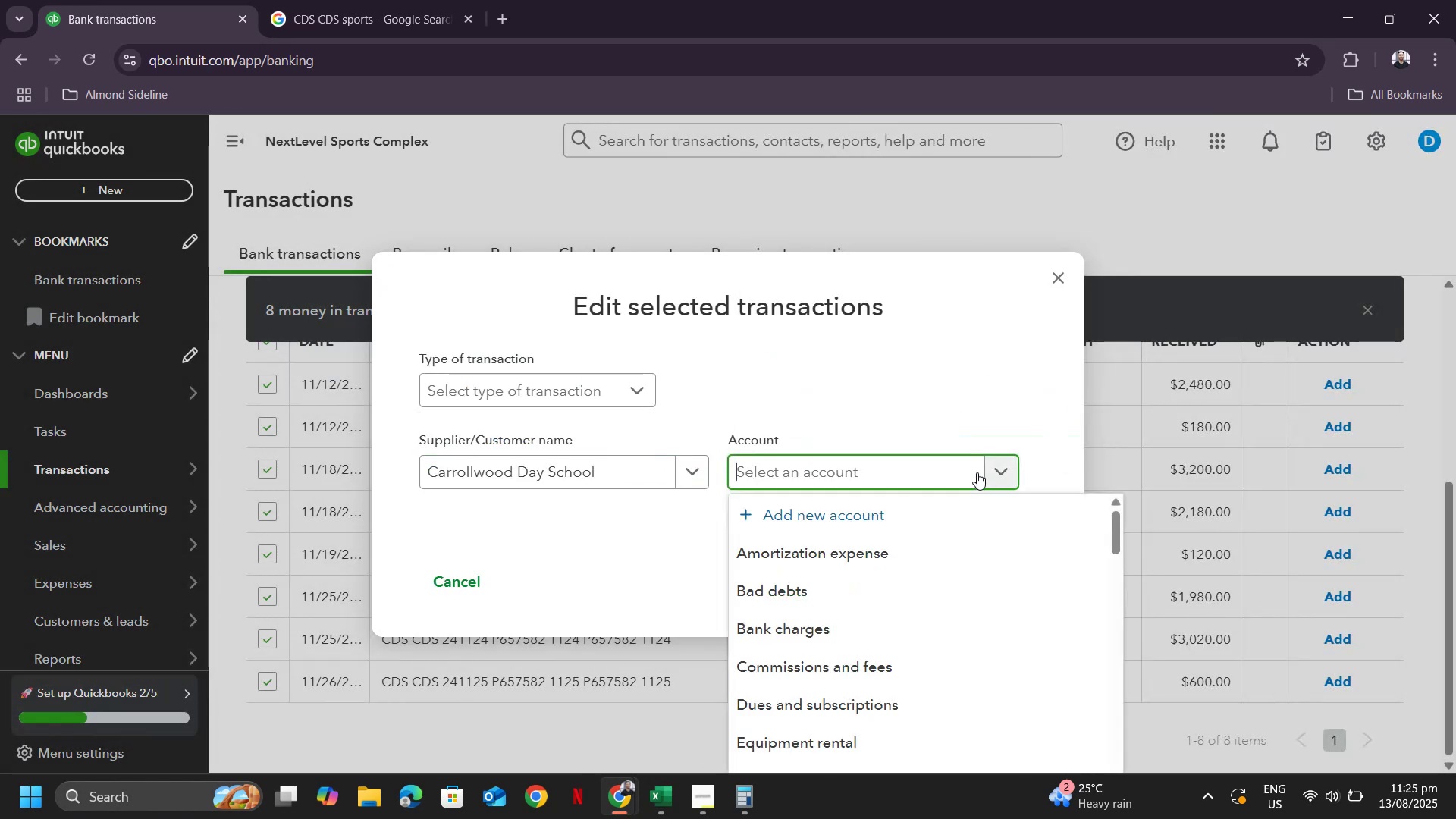 
type(sa)
 